 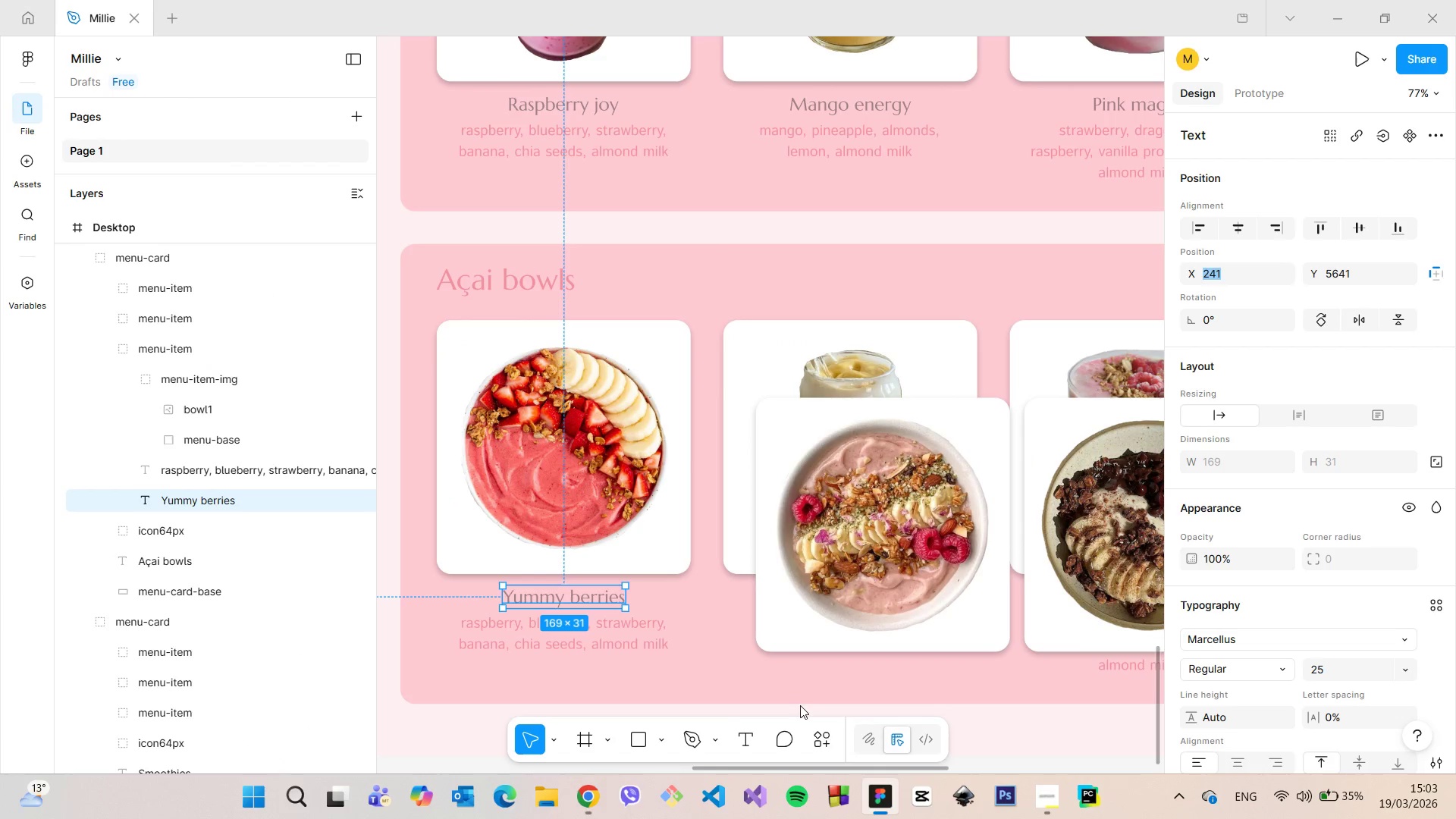 
double_click([602, 644])
 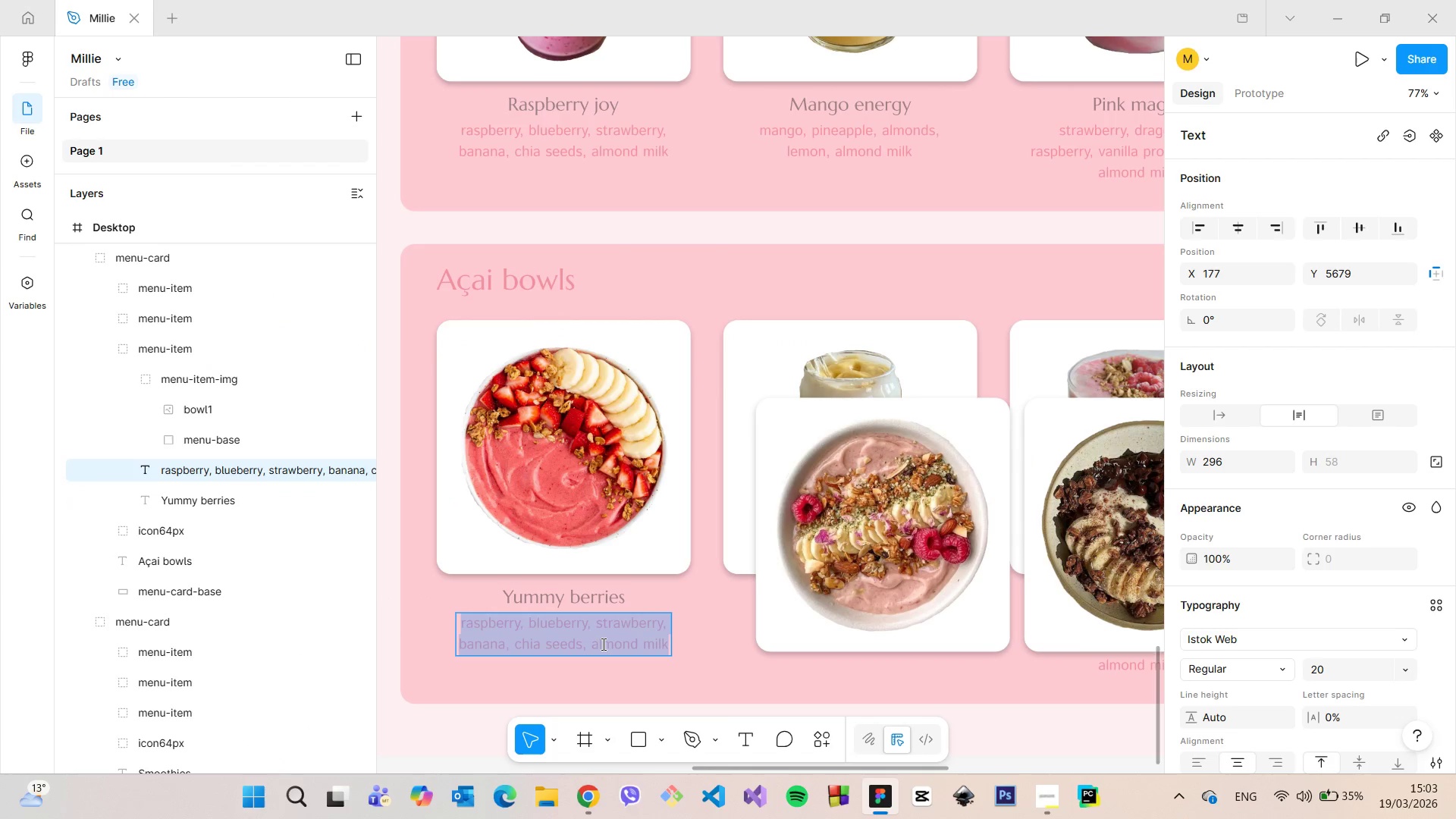 
key(Control+V)
 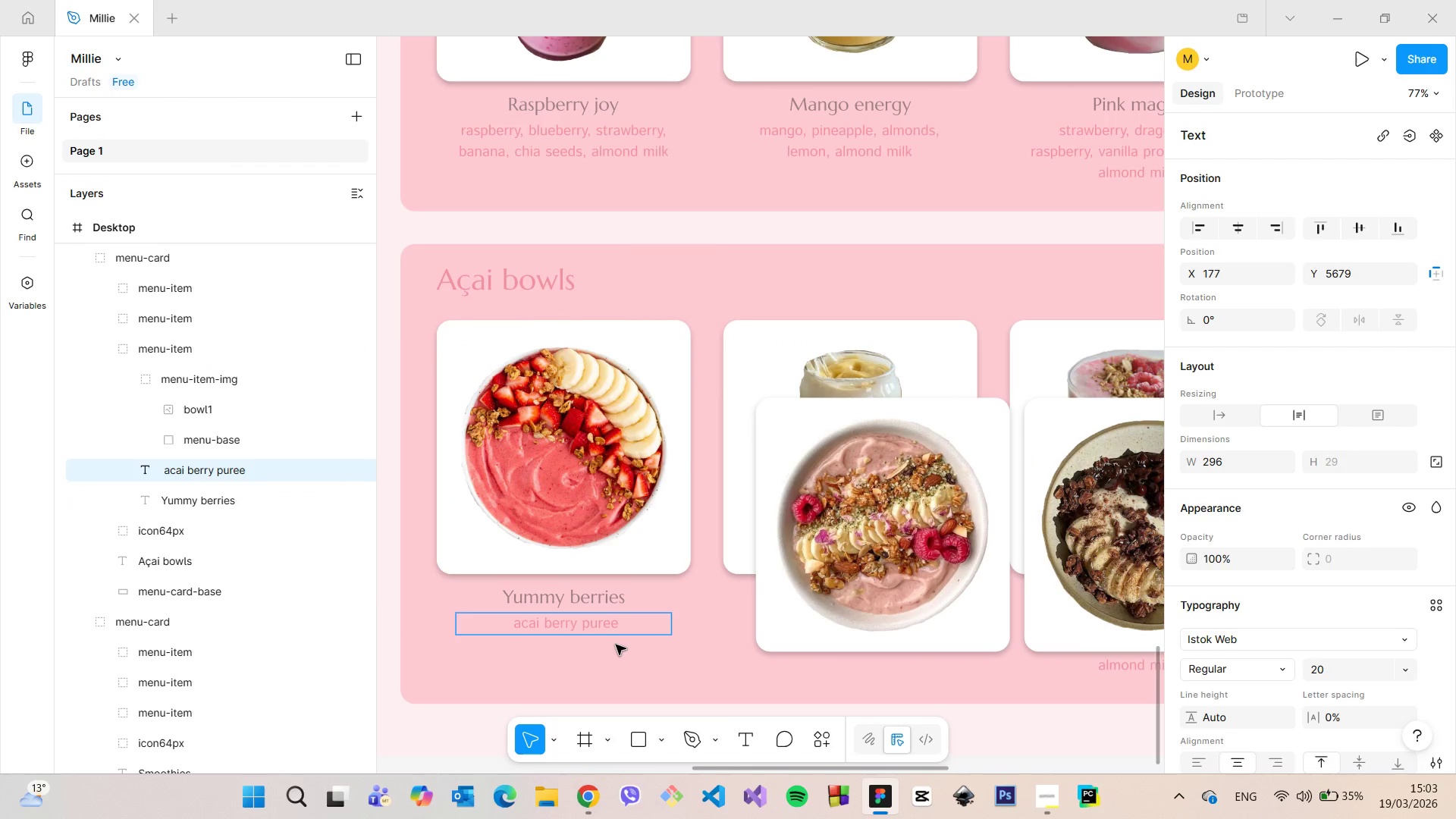 
type(, granola, banana, strawberries)
 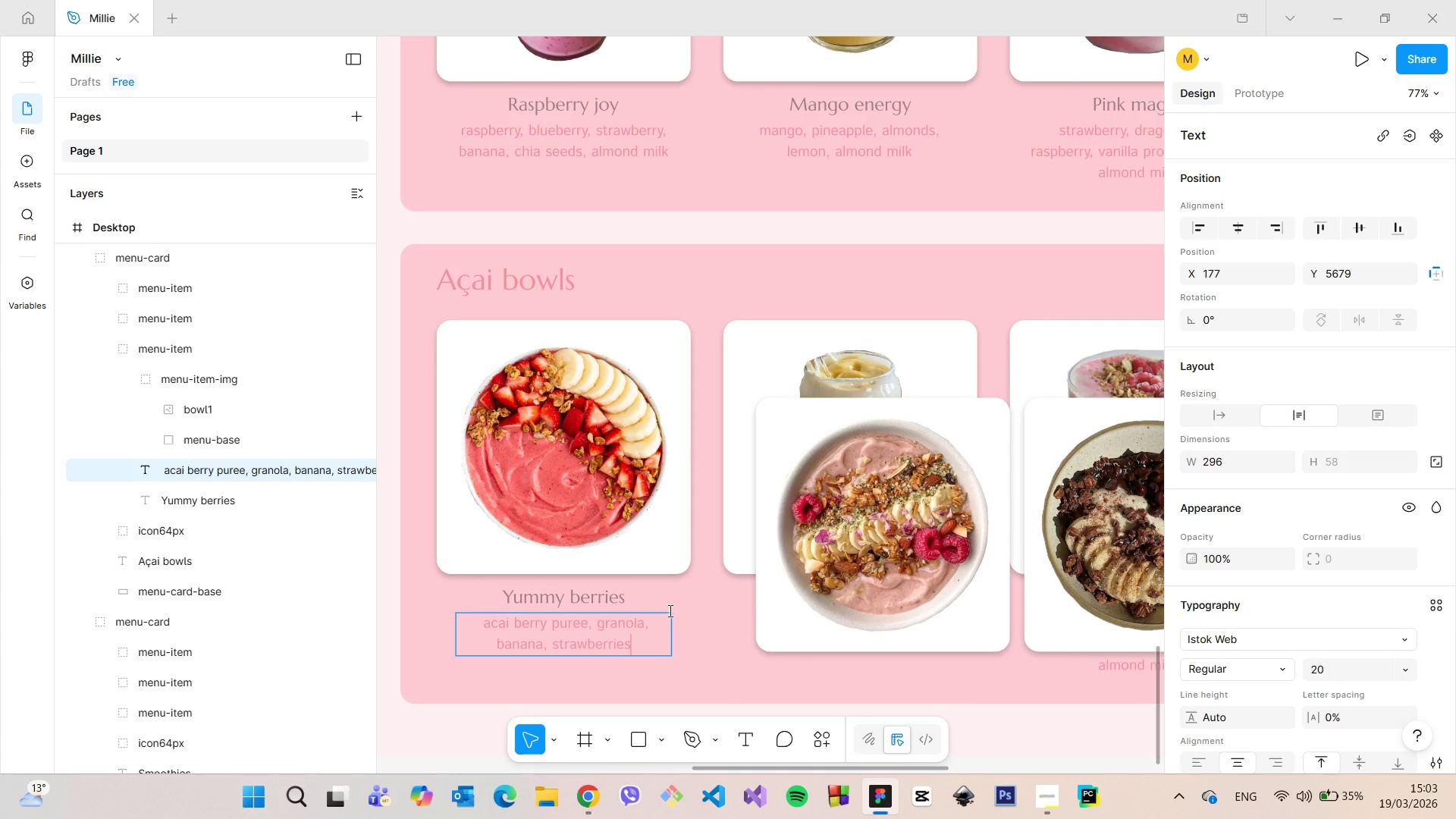 
left_click([681, 604])
 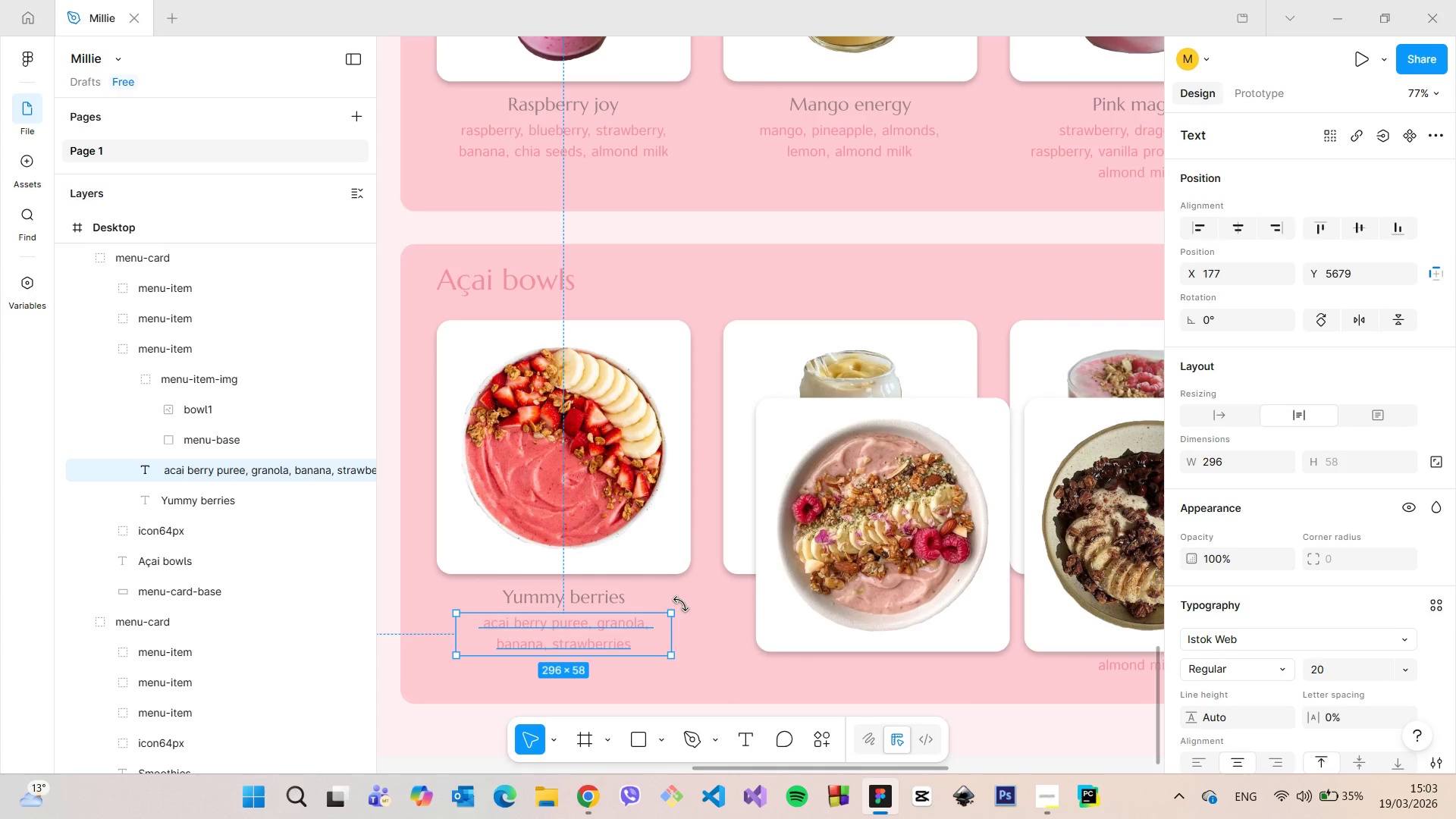 
left_click([681, 604])
 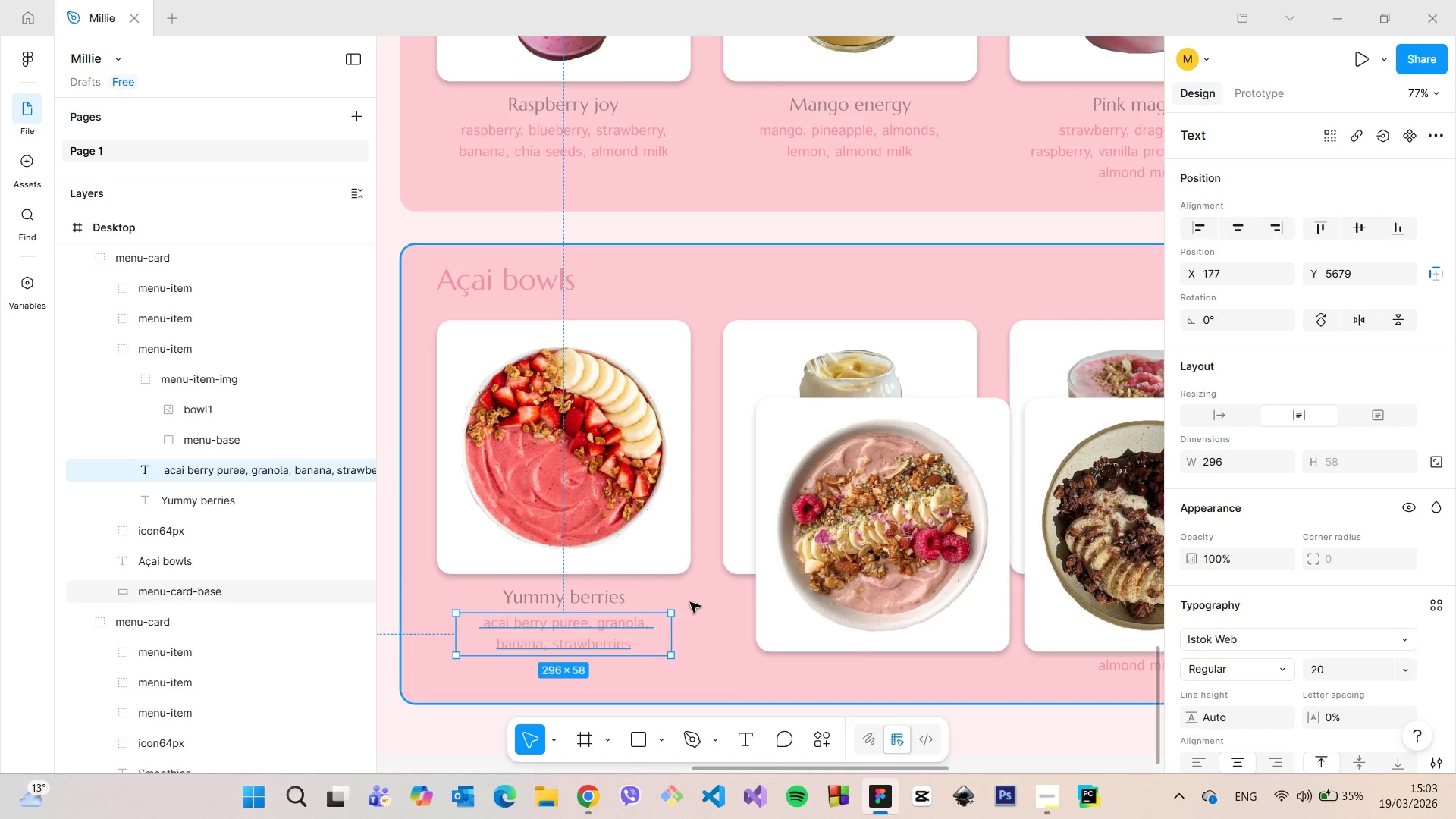 
left_click([690, 602])
 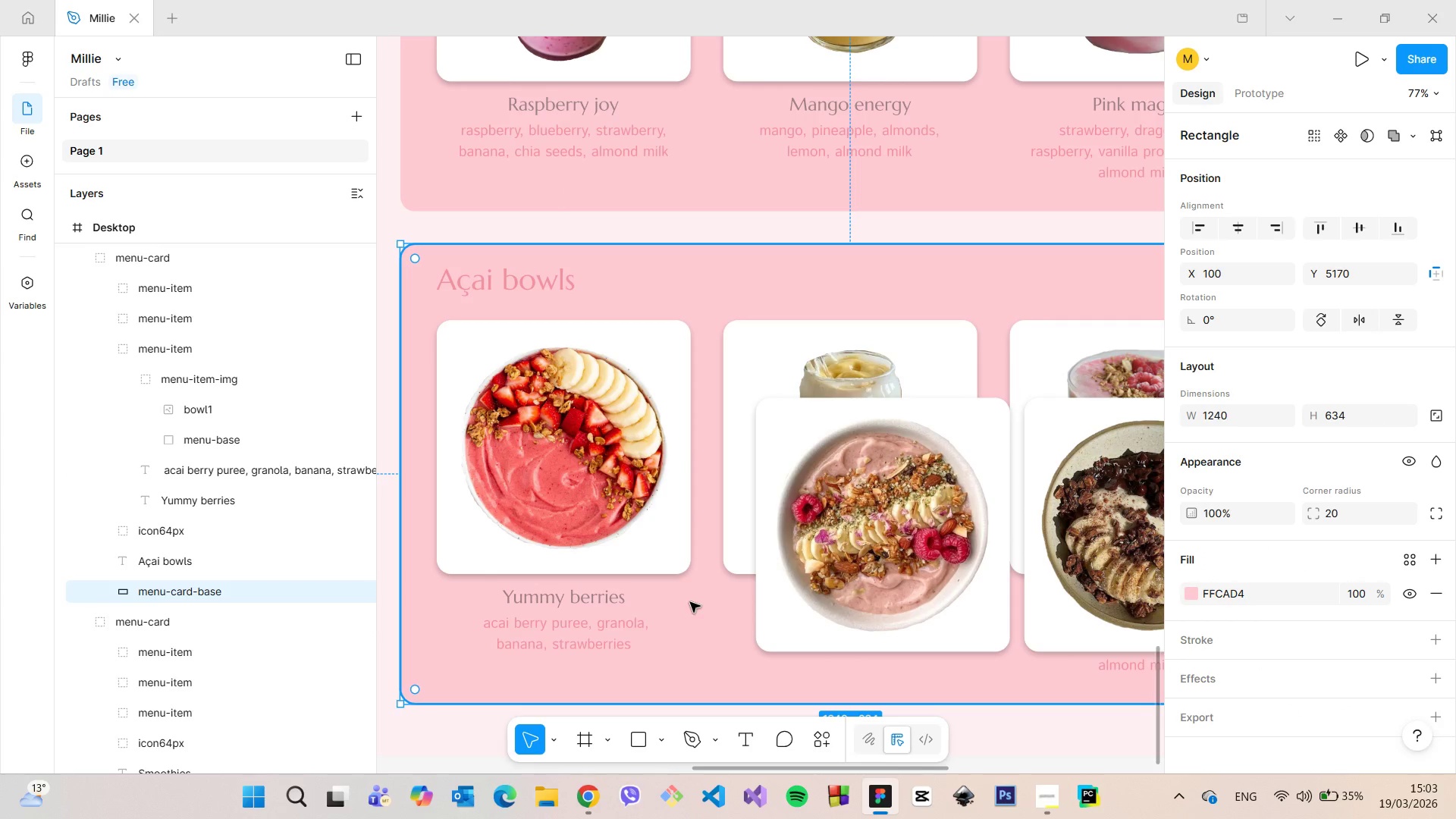 
double_click([612, 601])
 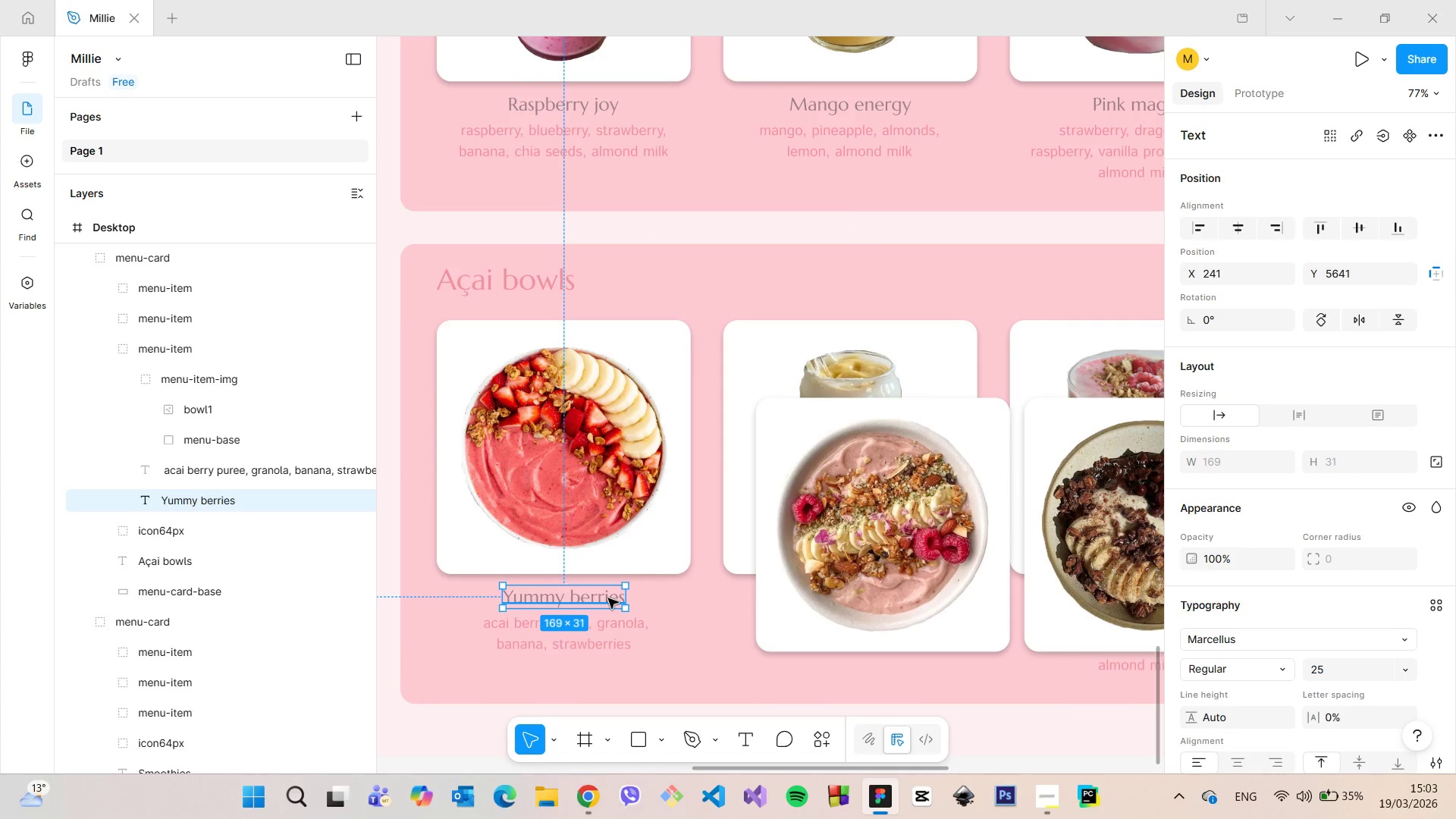 
double_click([608, 598])
 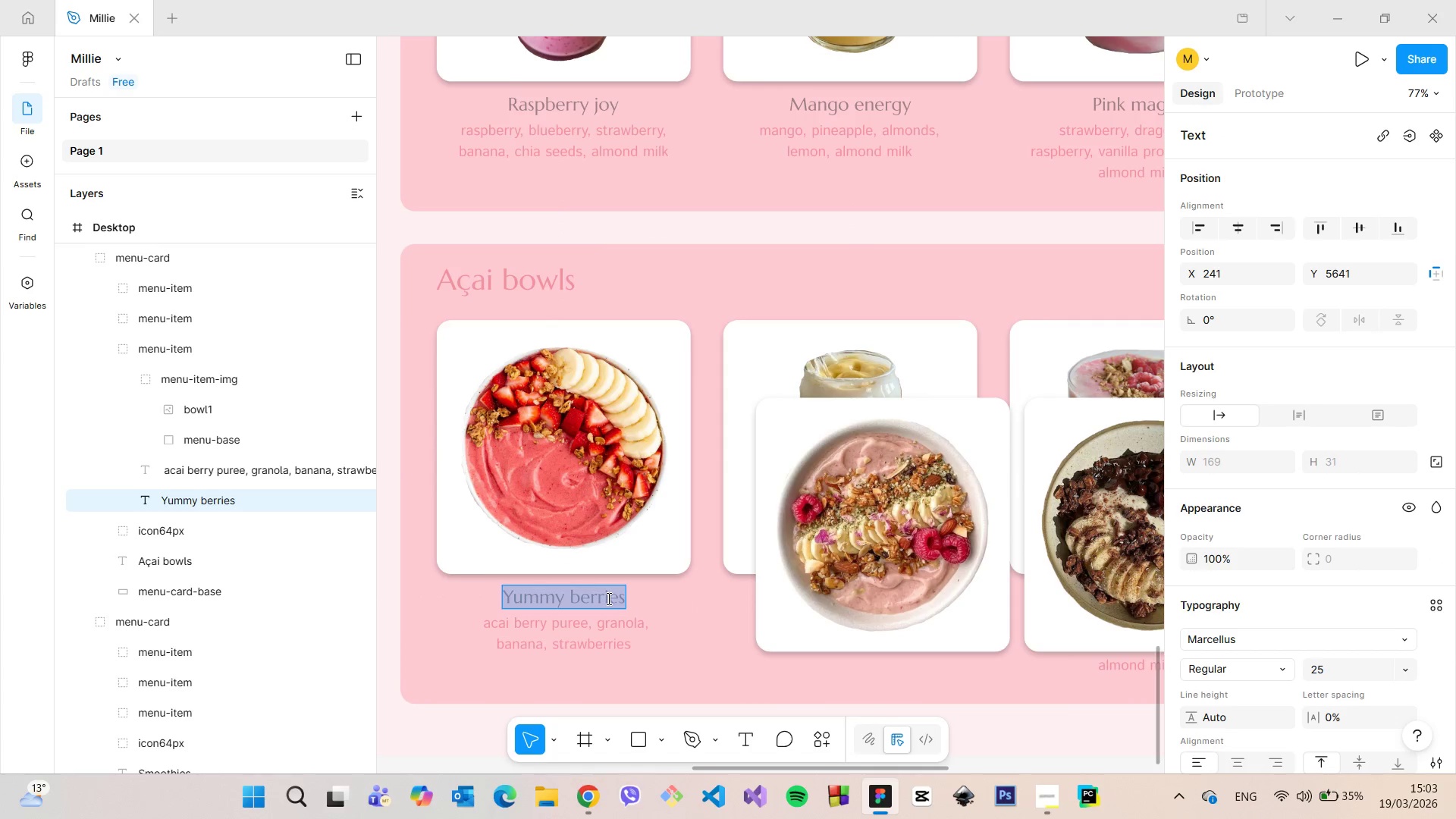 
triple_click([607, 598])
 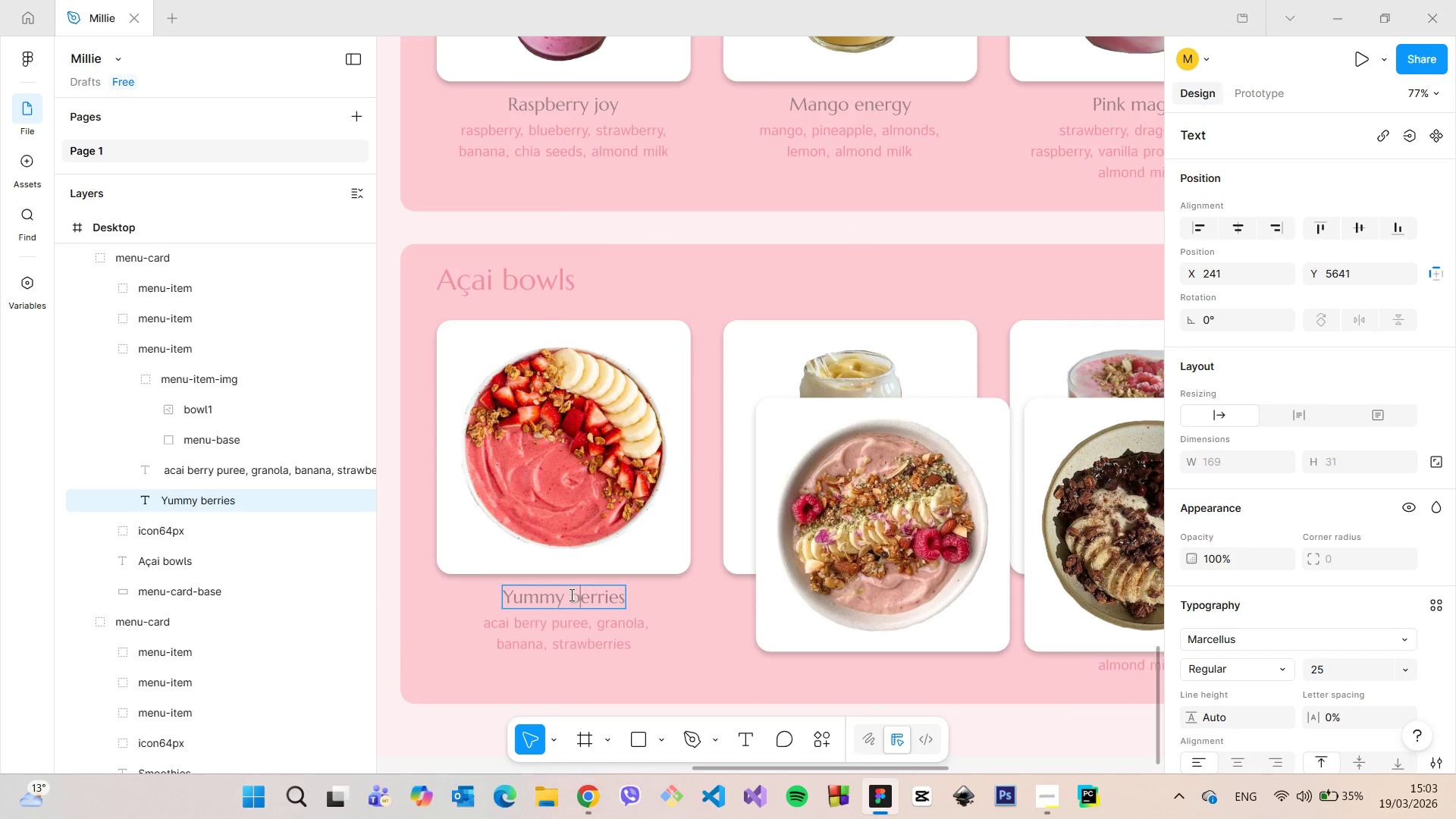 
left_click_drag(start_coordinate=[570, 595], to_coordinate=[629, 595])
 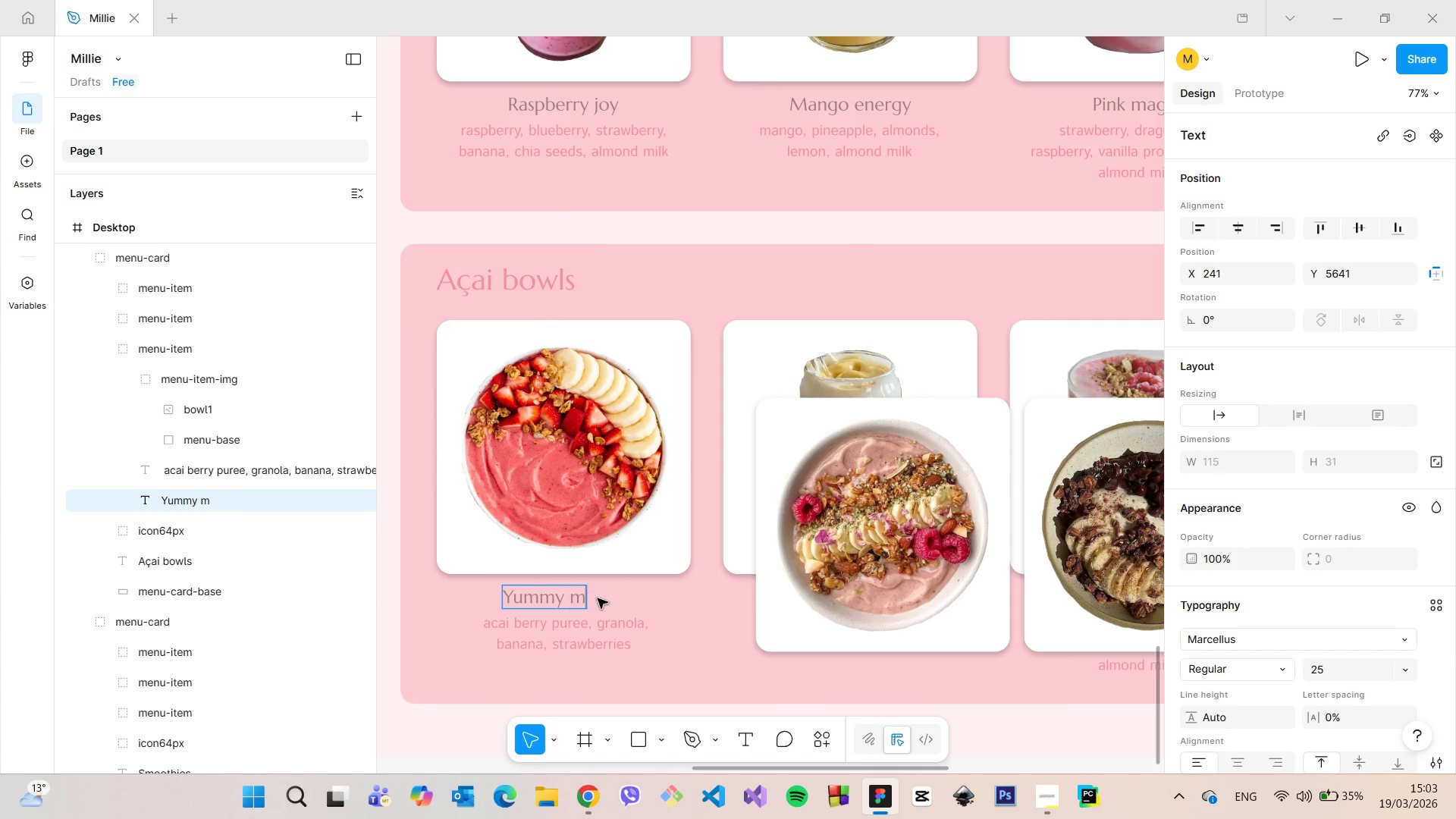 
type(morning)
 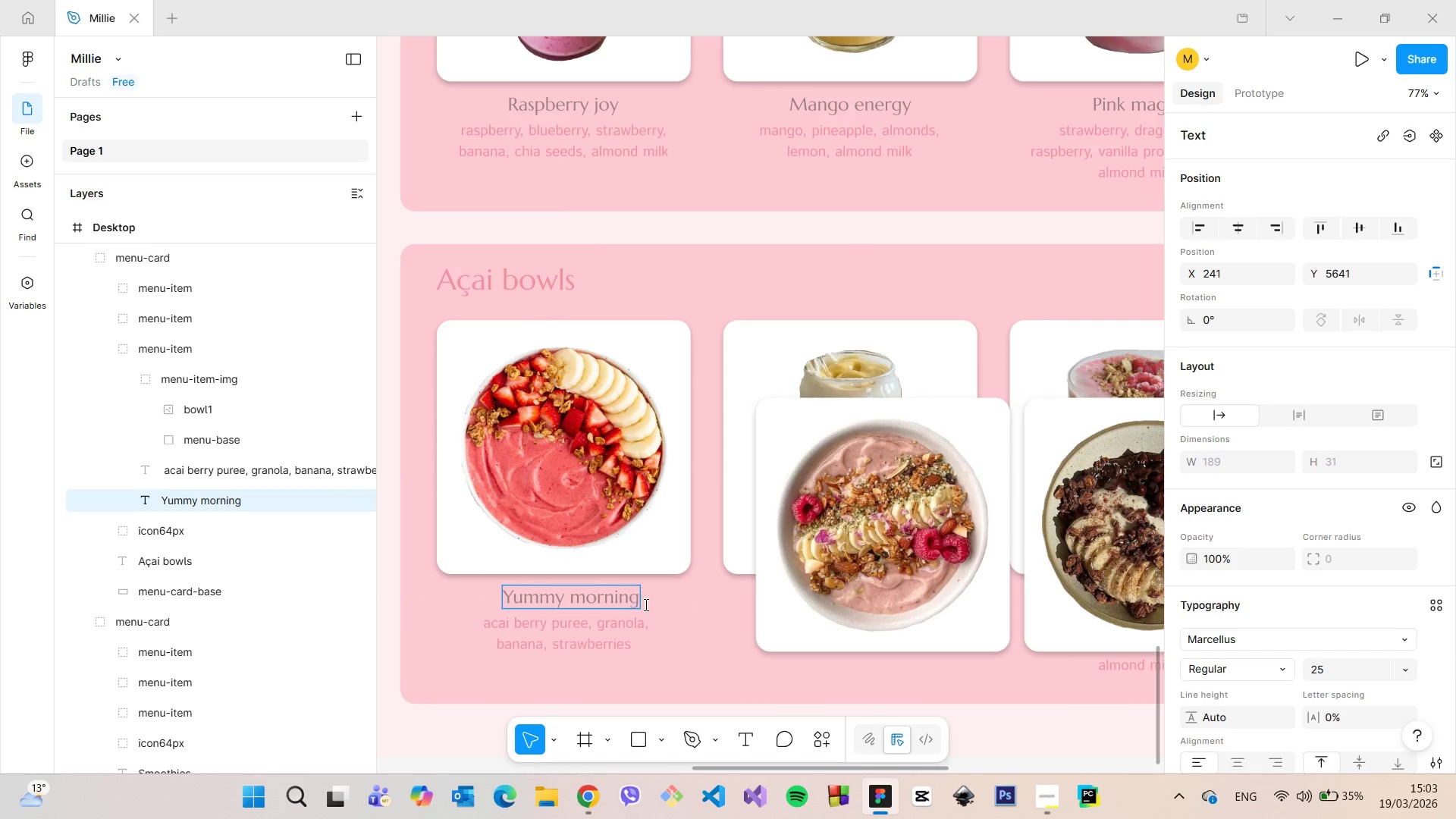 
left_click([657, 605])
 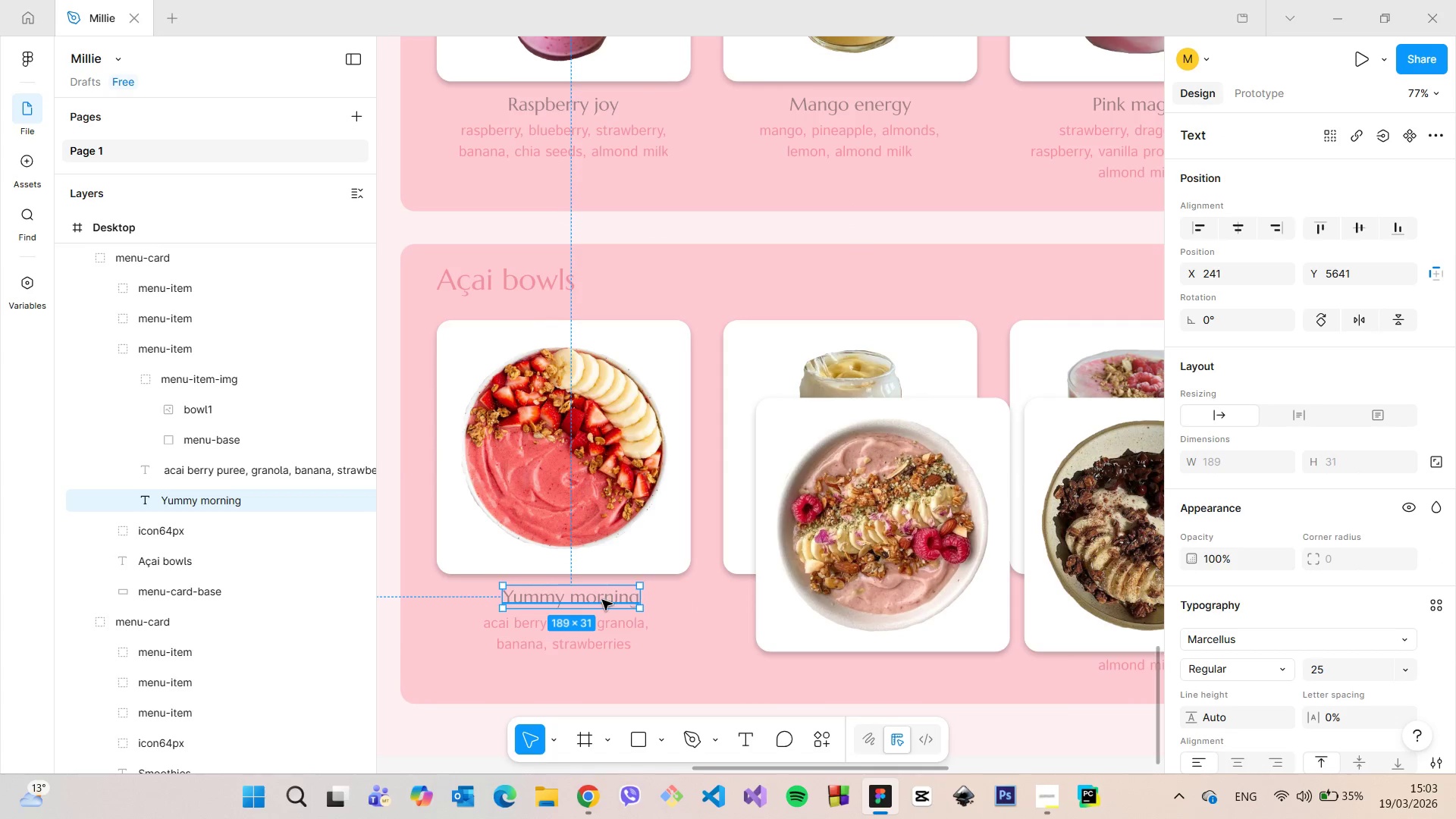 
left_click_drag(start_coordinate=[601, 599], to_coordinate=[594, 599])
 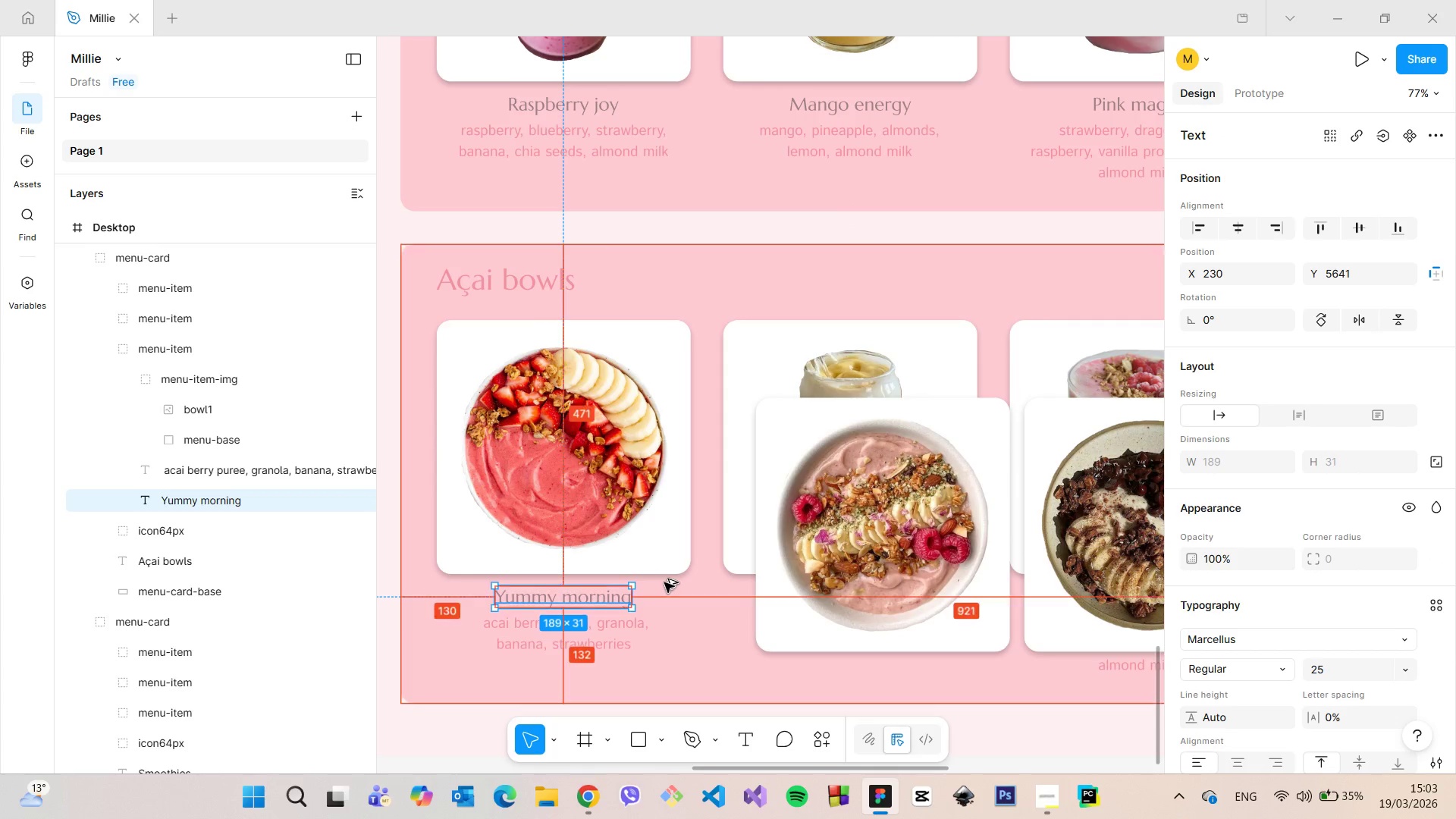 
hold_key(key=AltLeft, duration=1.17)
 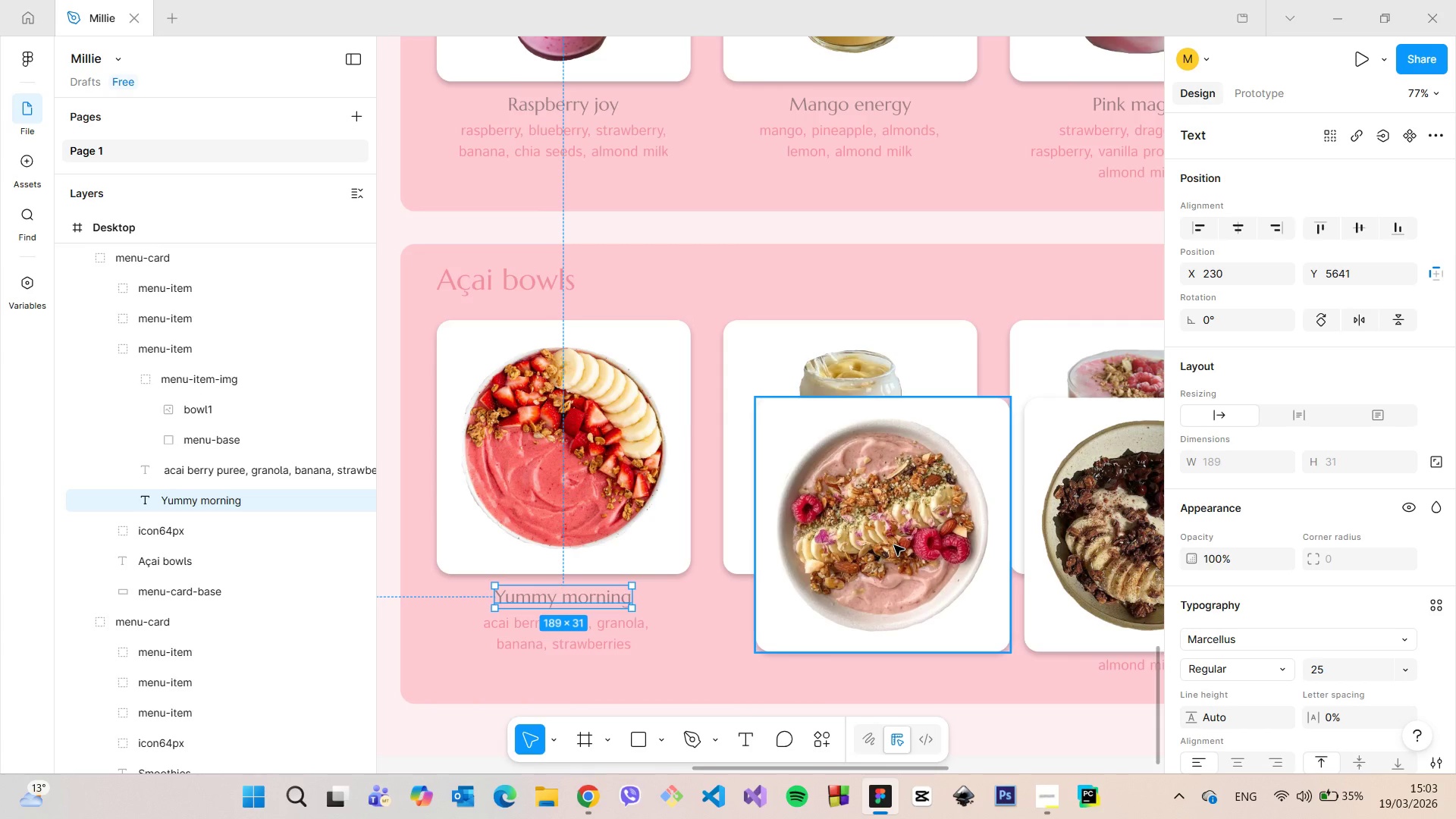 
left_click([894, 545])
 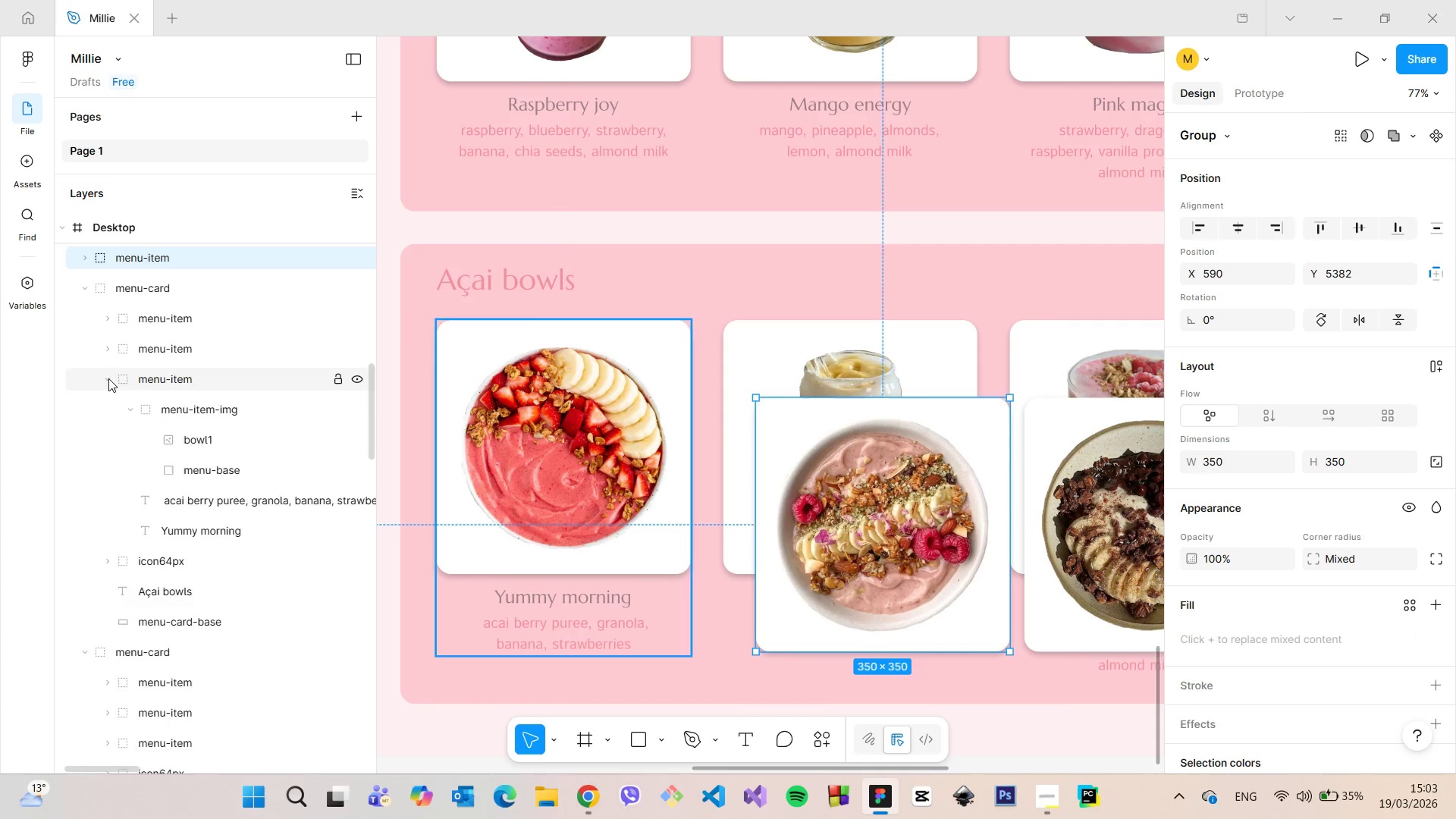 
double_click([152, 377])
 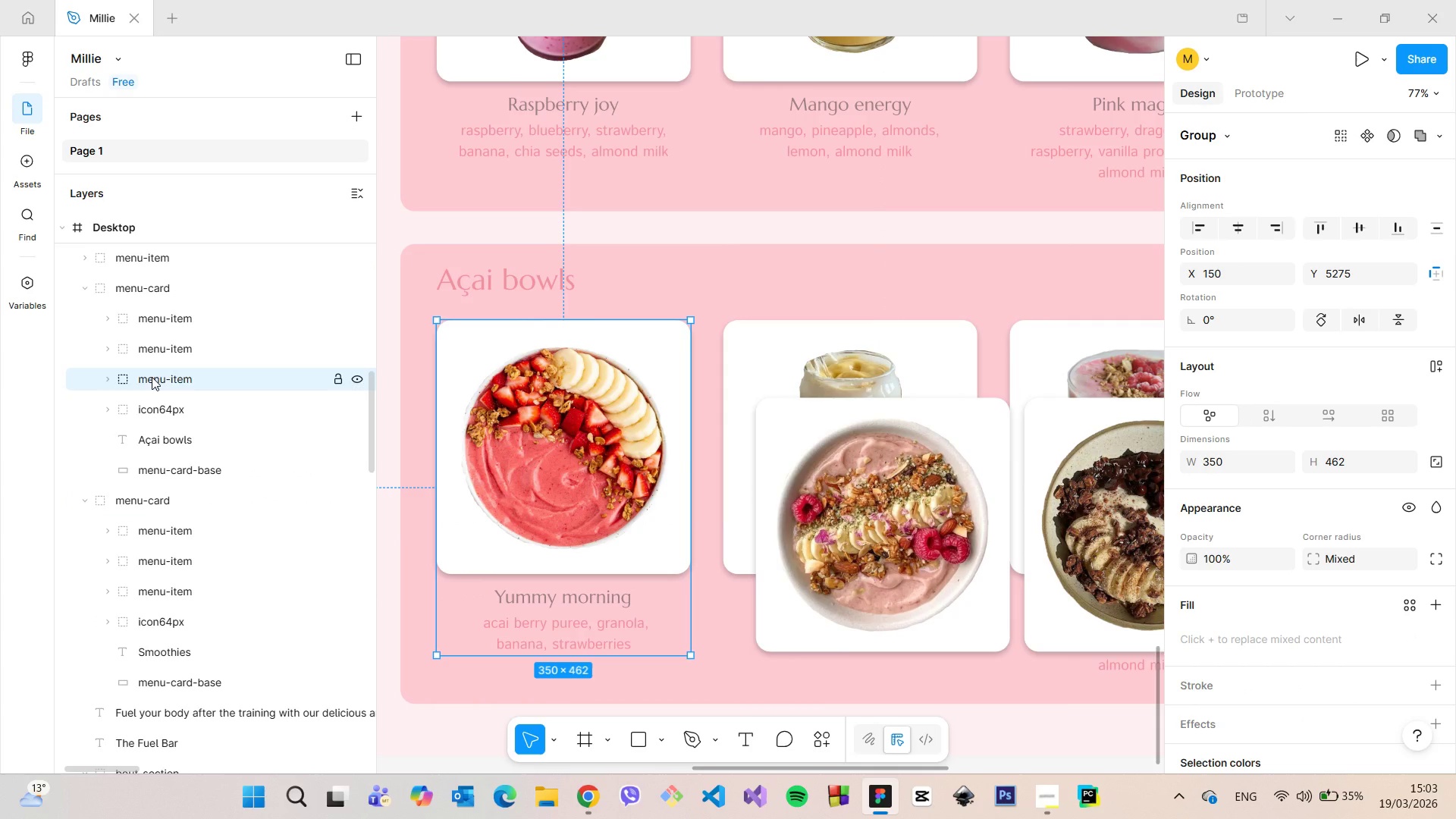 
left_click([152, 377])
 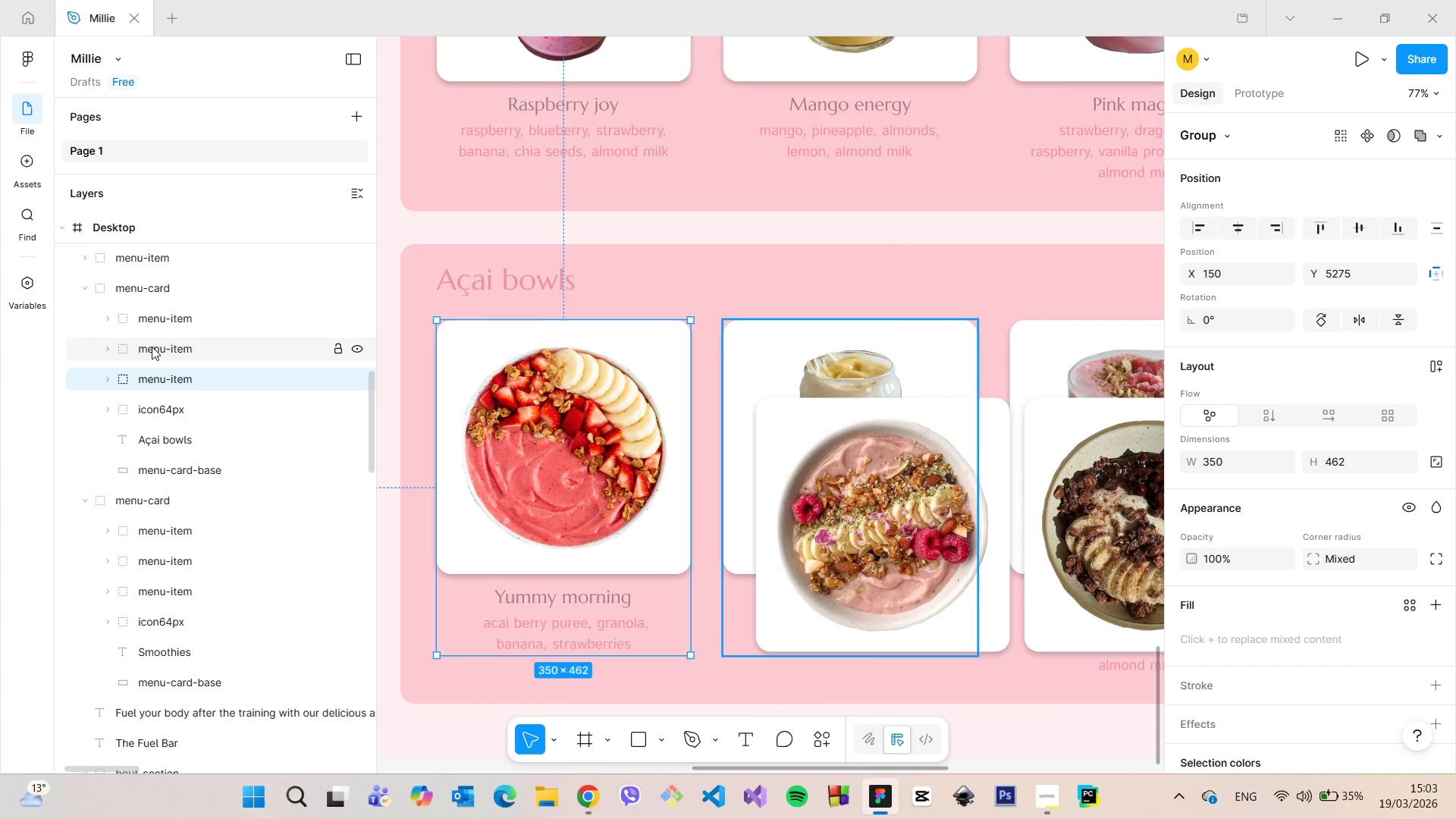 
left_click([152, 347])
 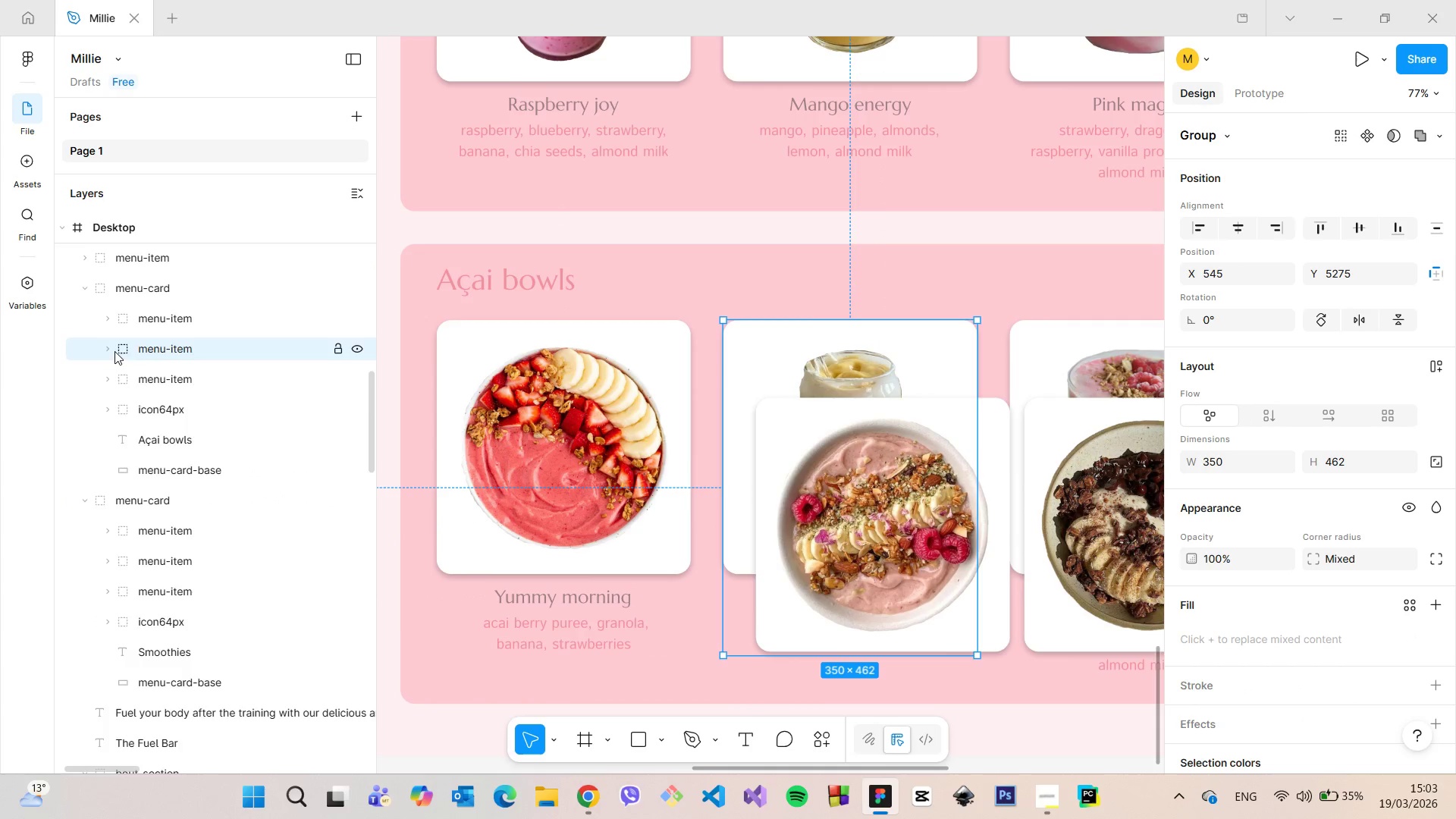 
left_click([106, 349])
 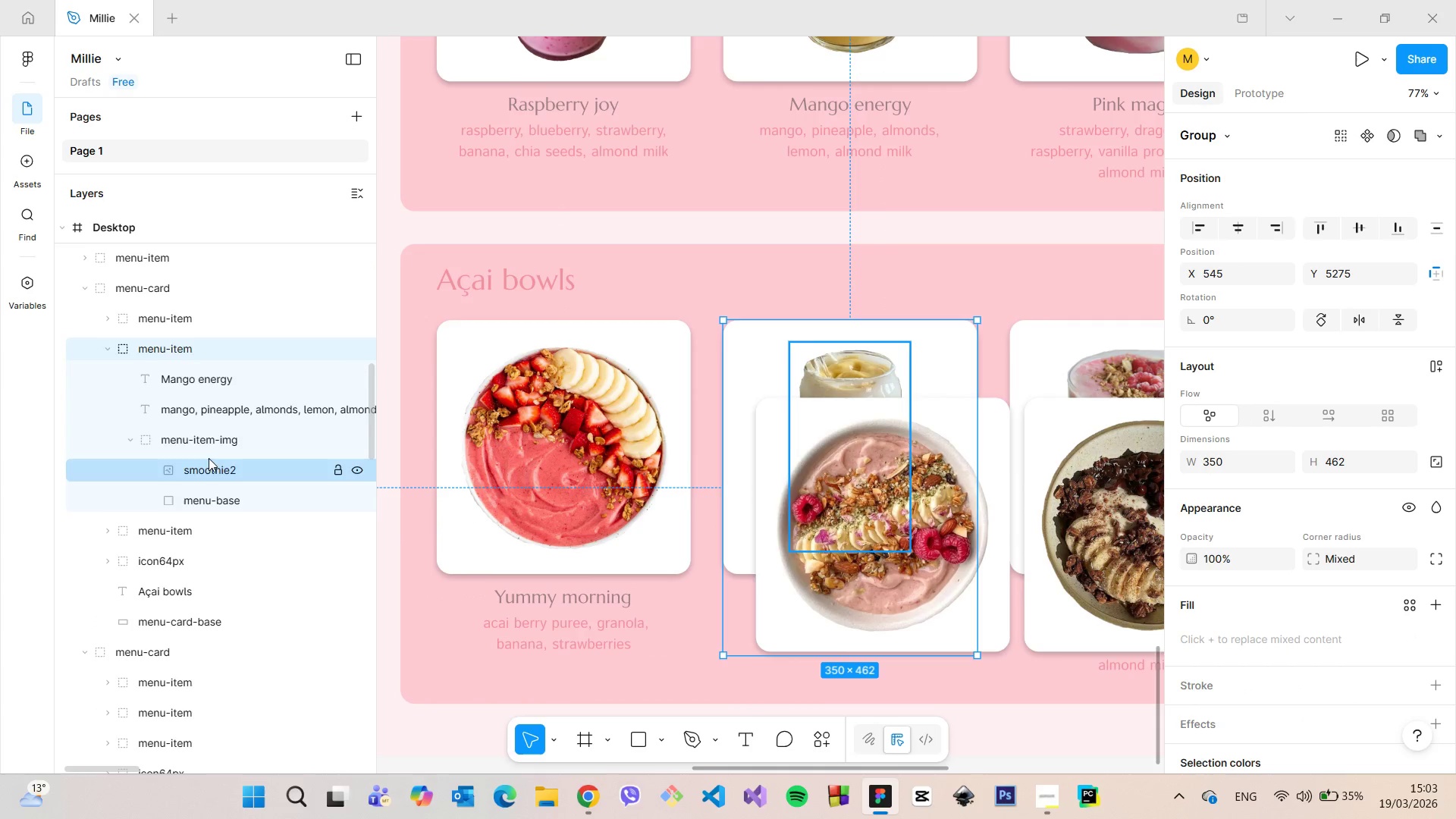 
left_click([206, 447])
 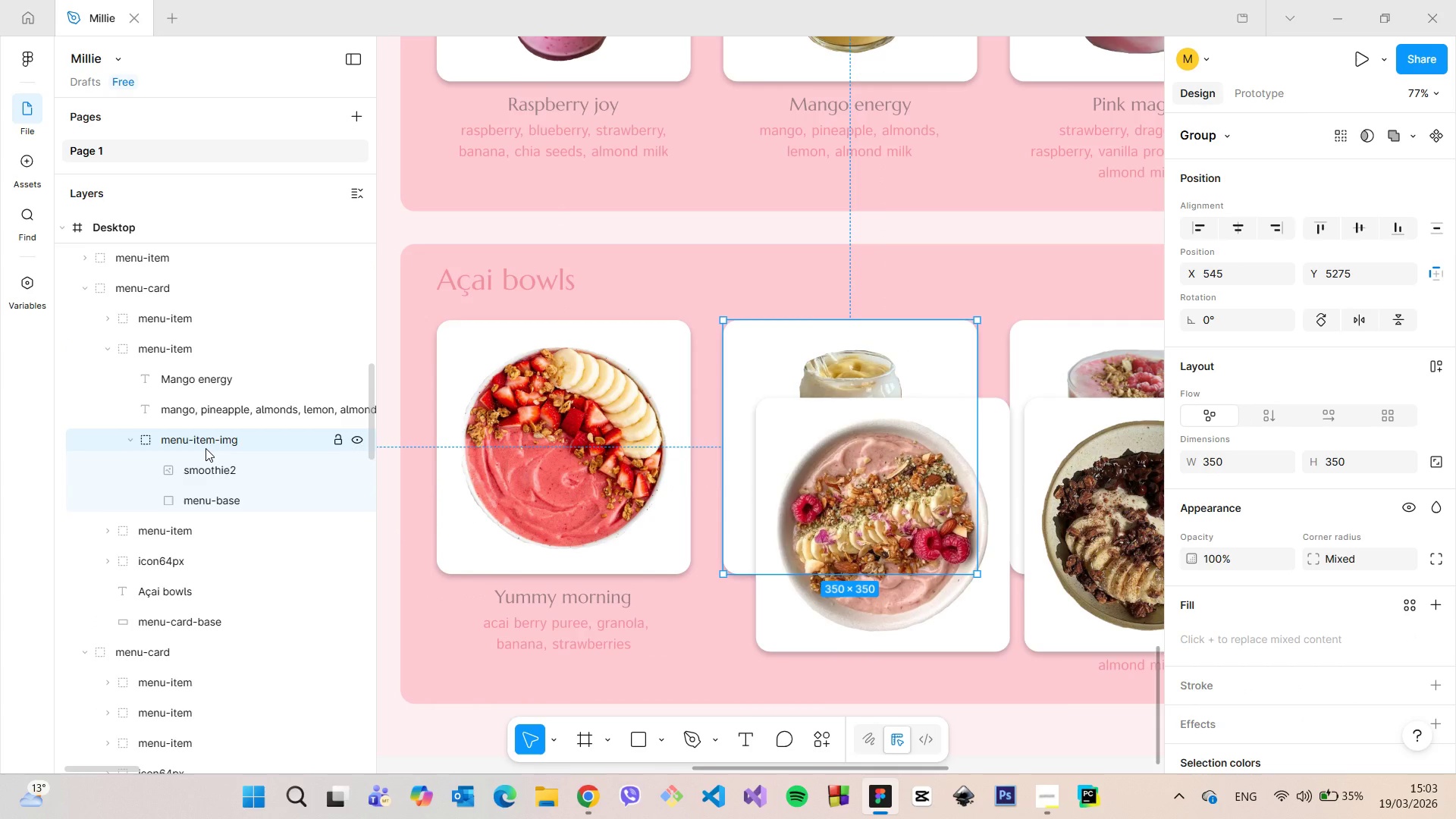 
key(Backspace)
 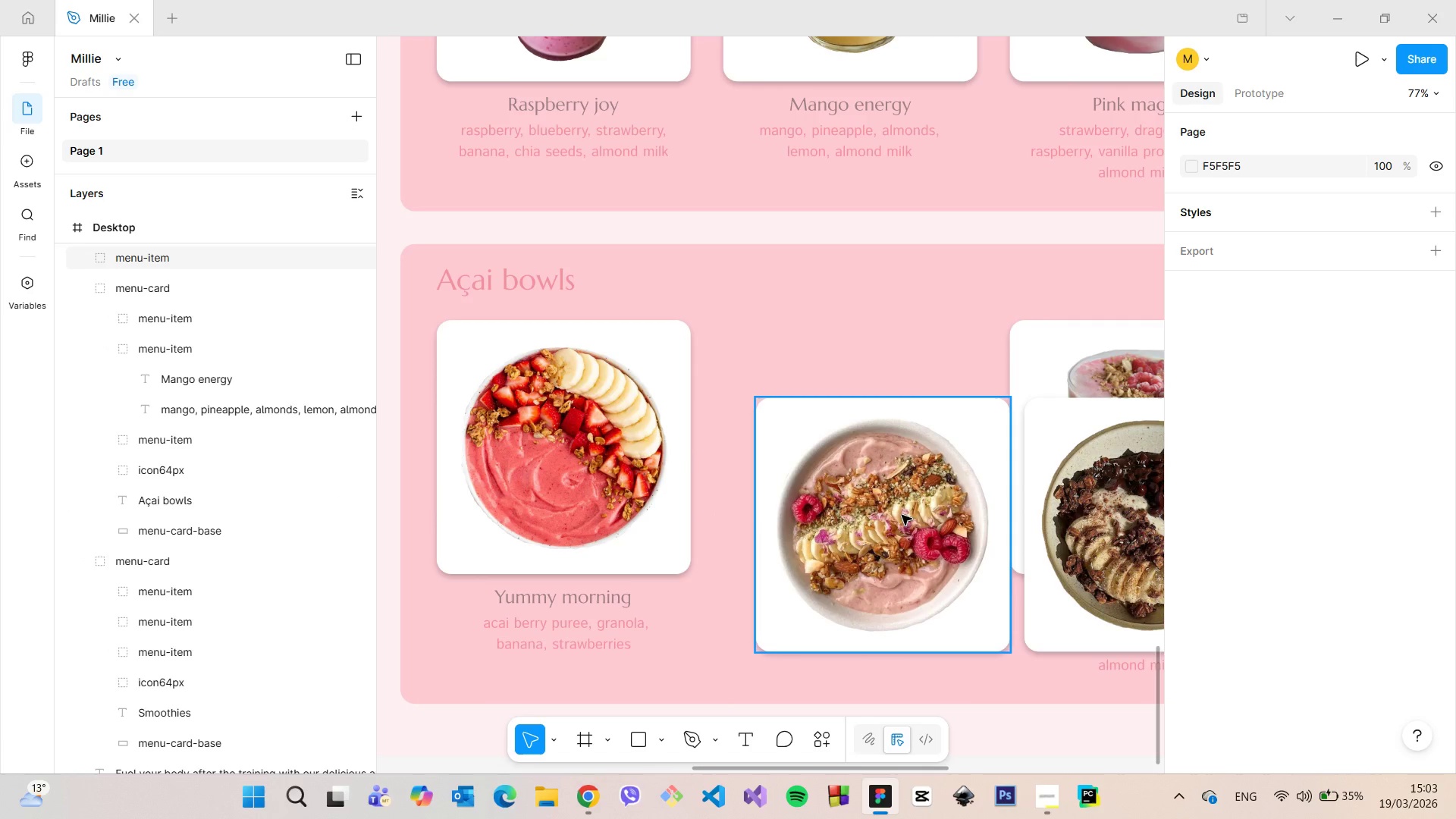 
left_click([965, 513])
 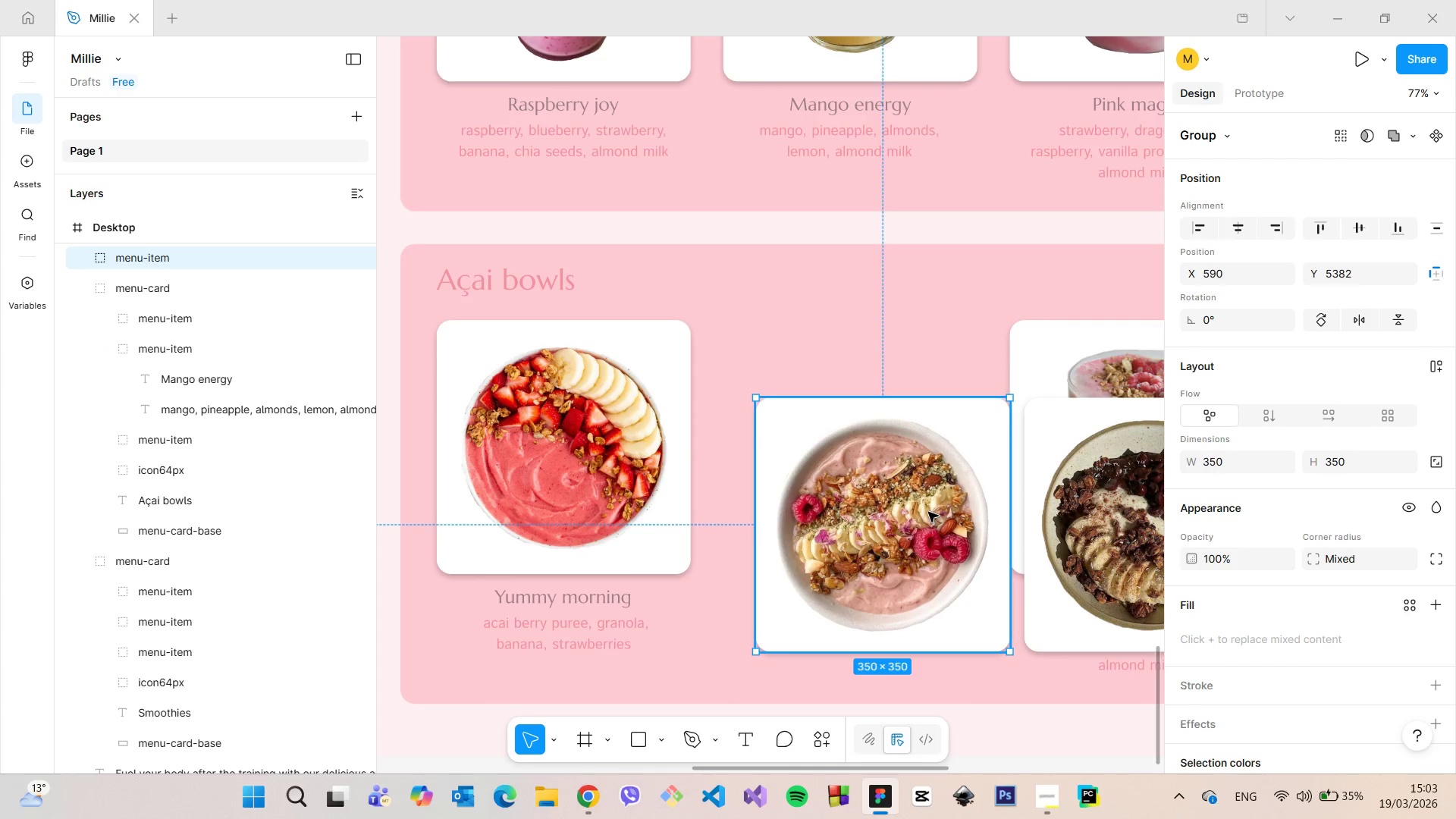 
left_click_drag(start_coordinate=[928, 512], to_coordinate=[900, 433])
 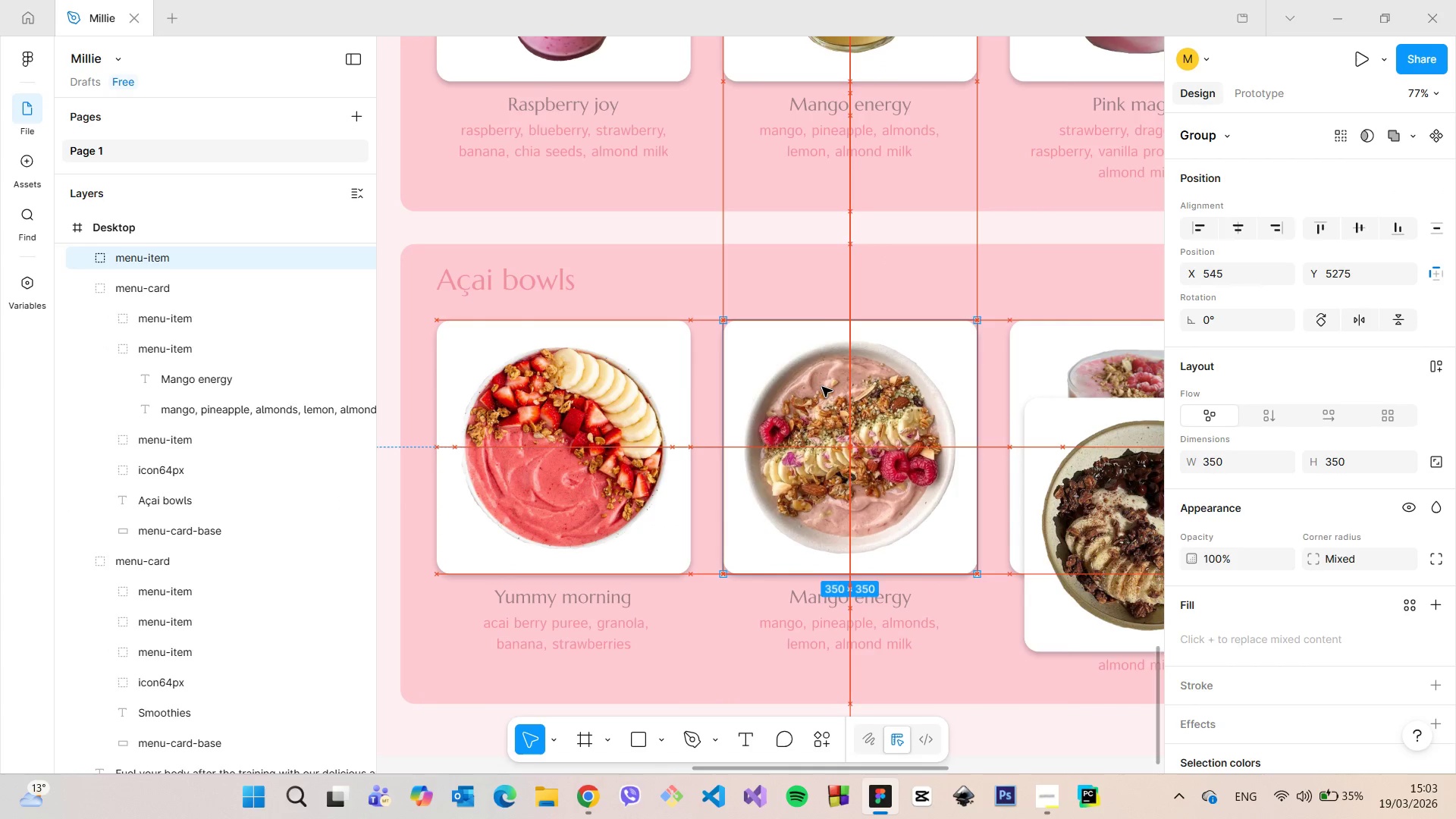 
hold_key(key=AltLeft, duration=1.51)
 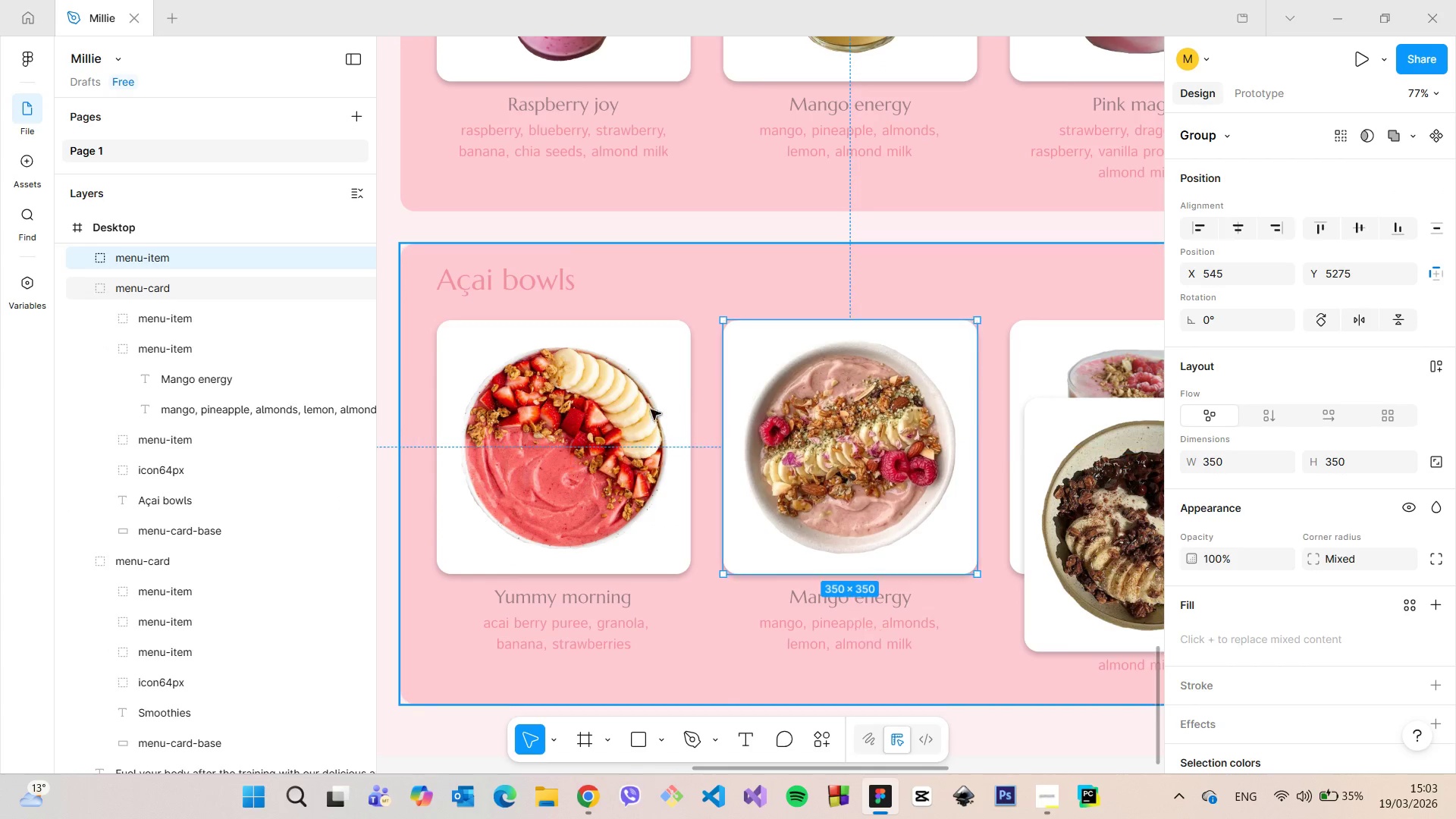 
key(Alt+AltLeft)
 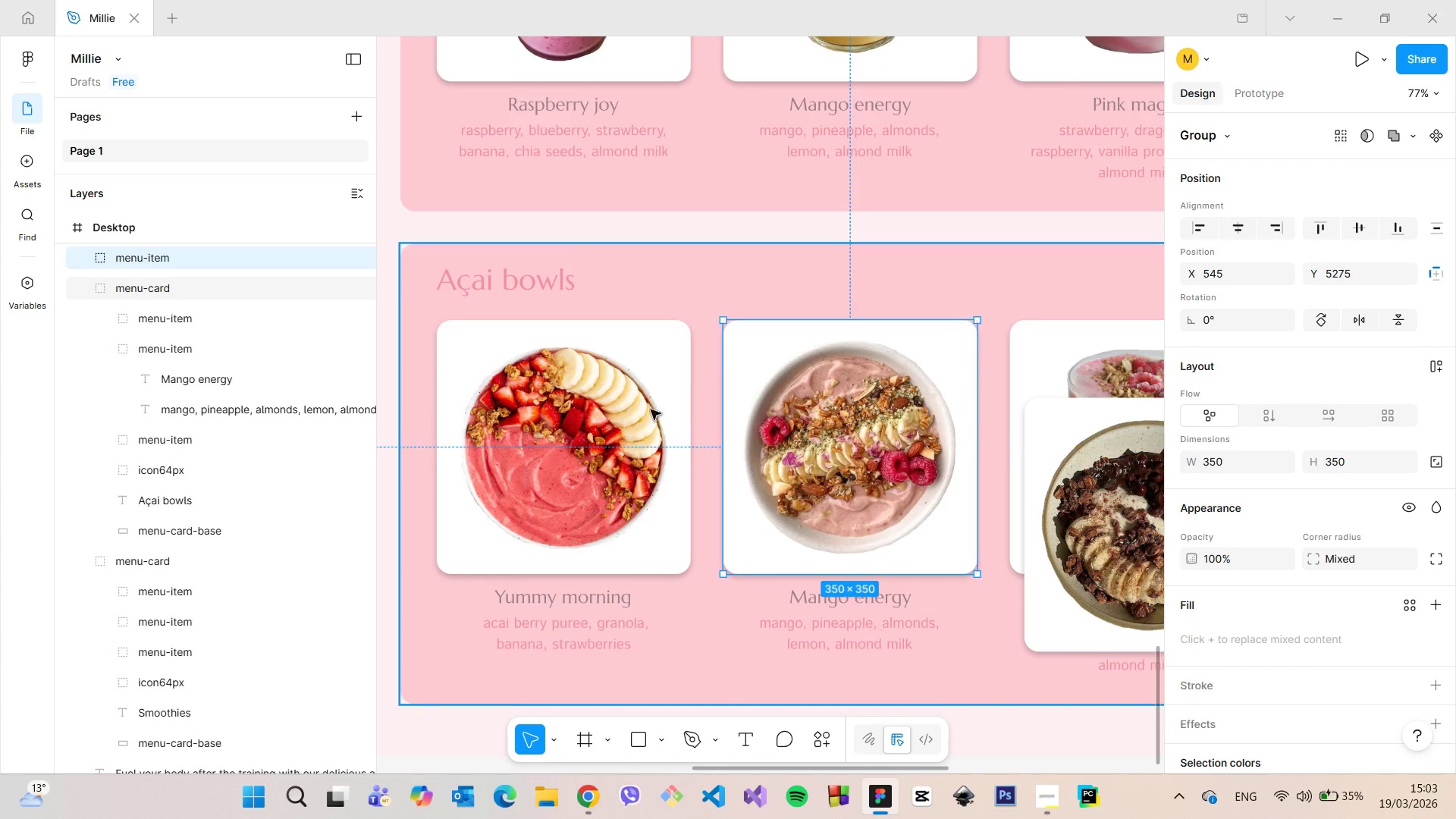 
key(Alt+AltLeft)
 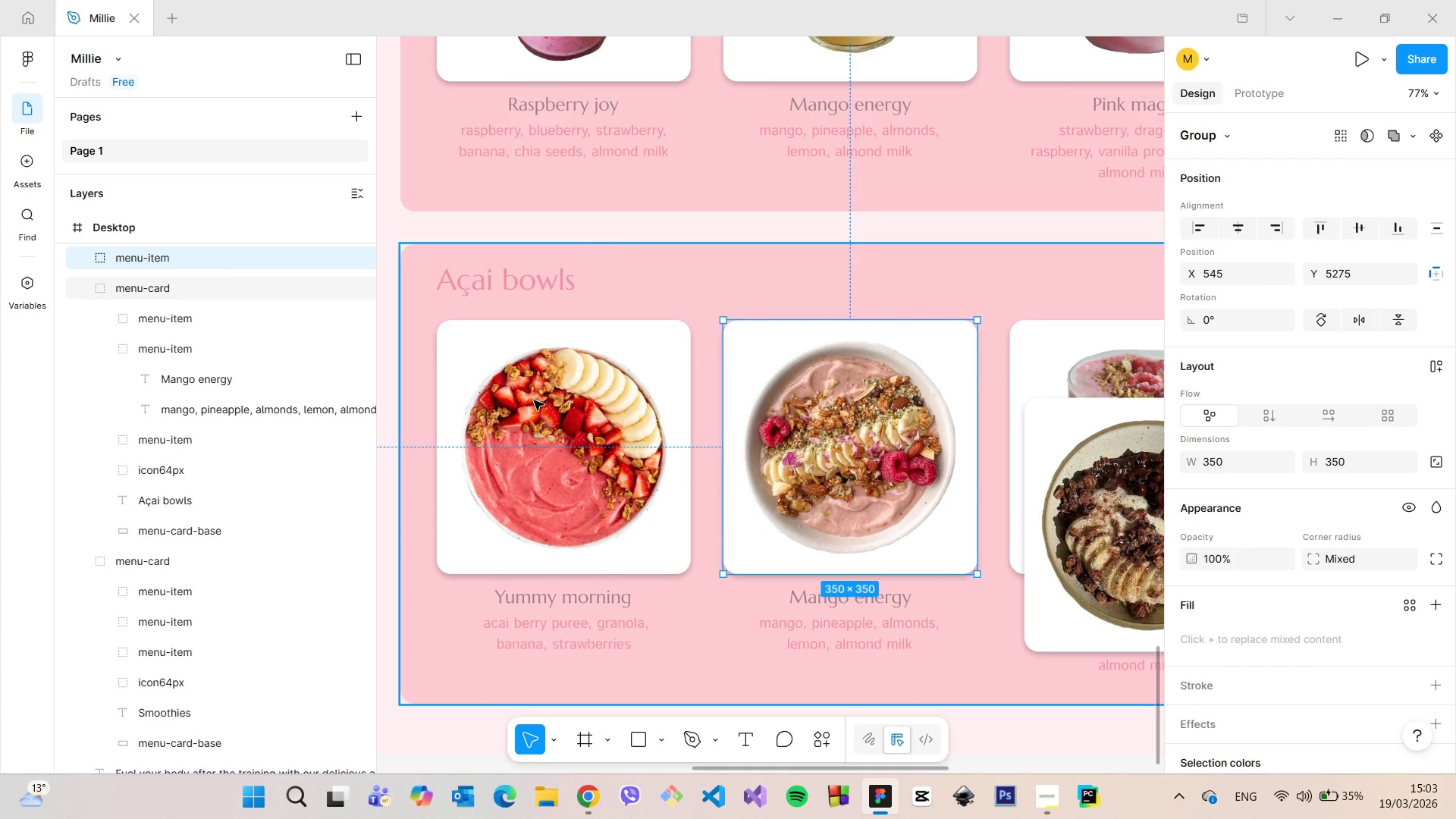 
key(Alt+AltLeft)
 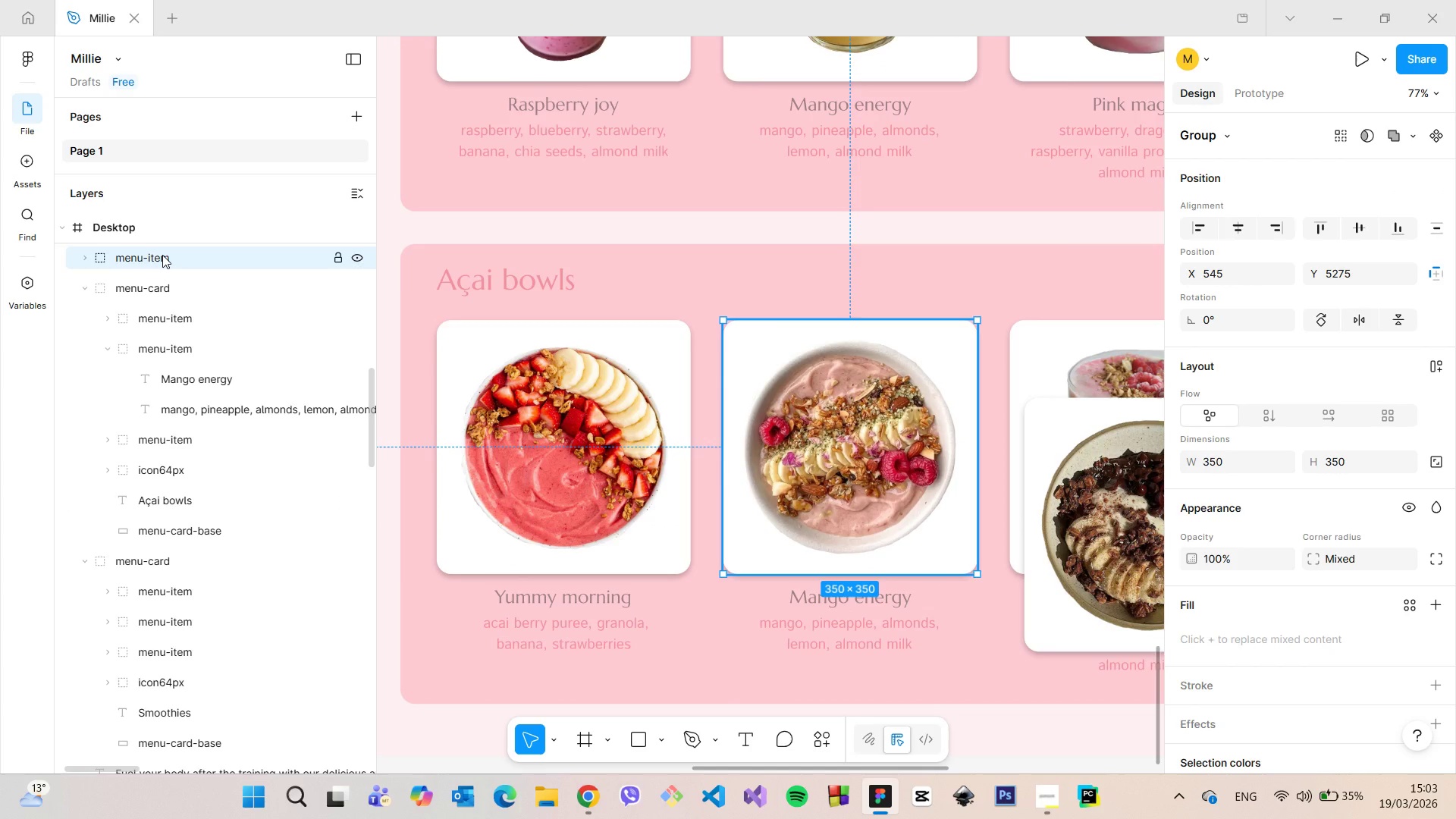 
double_click([162, 255])
 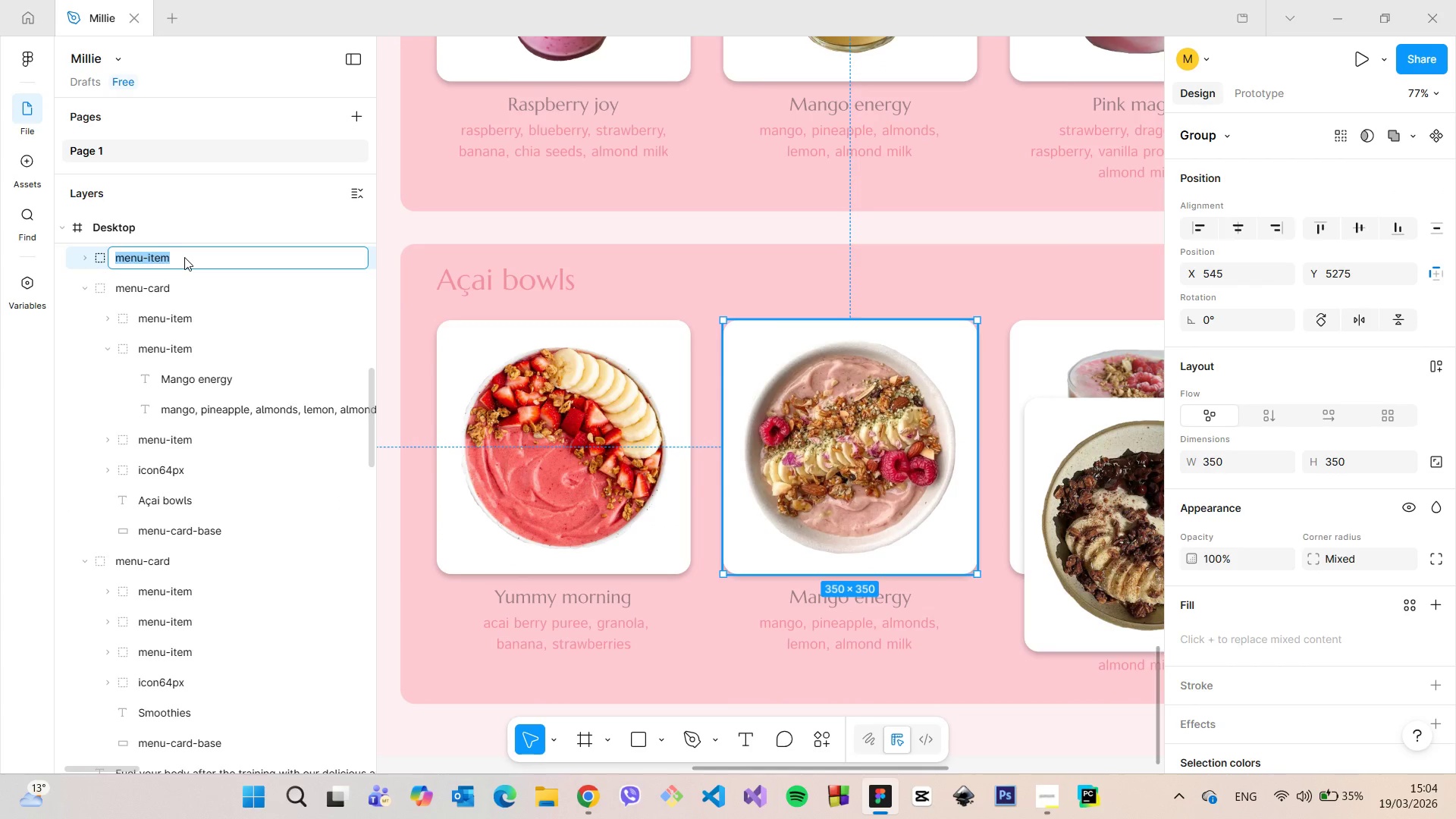 
left_click([184, 257])
 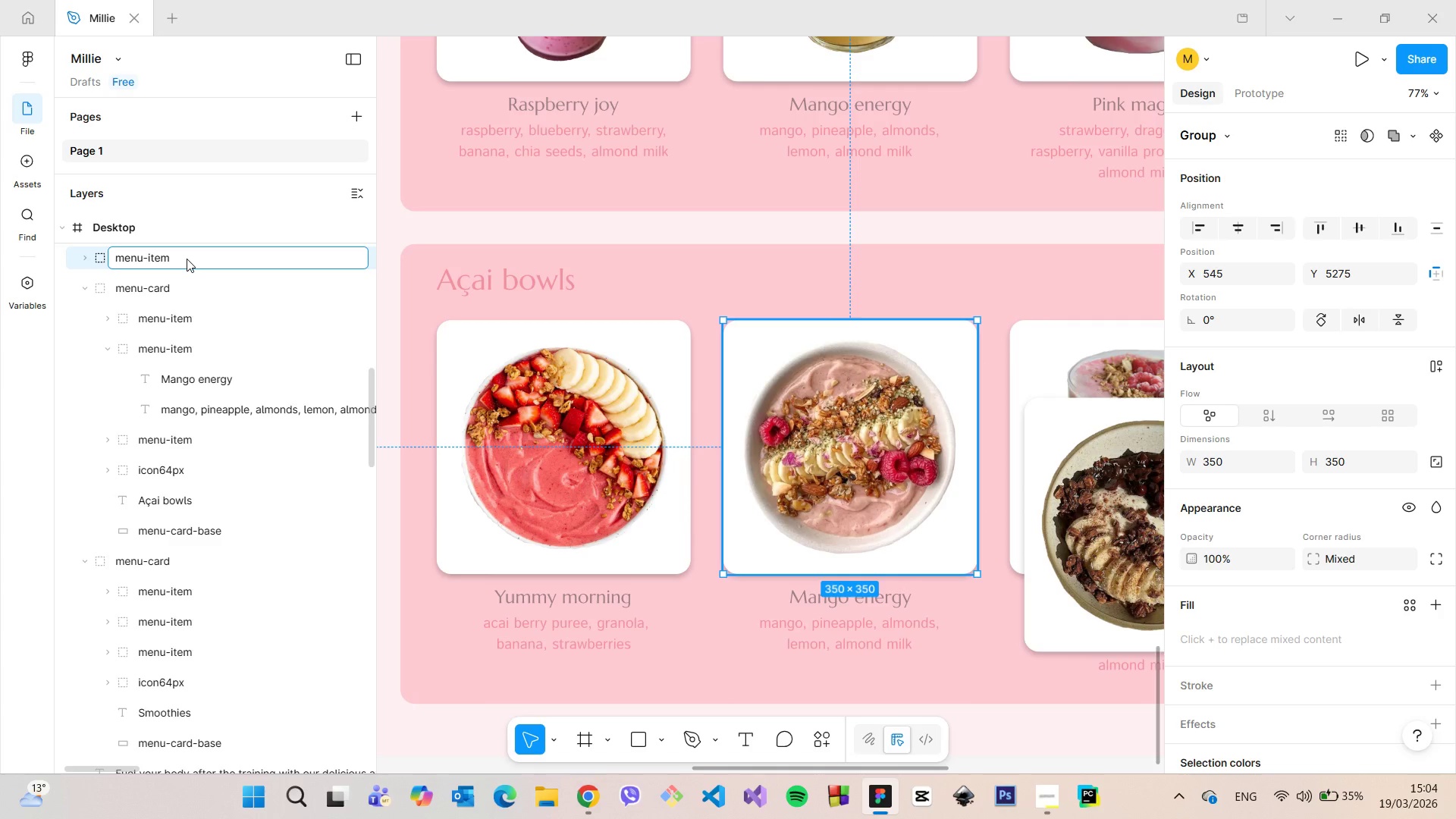 
type(-img)
 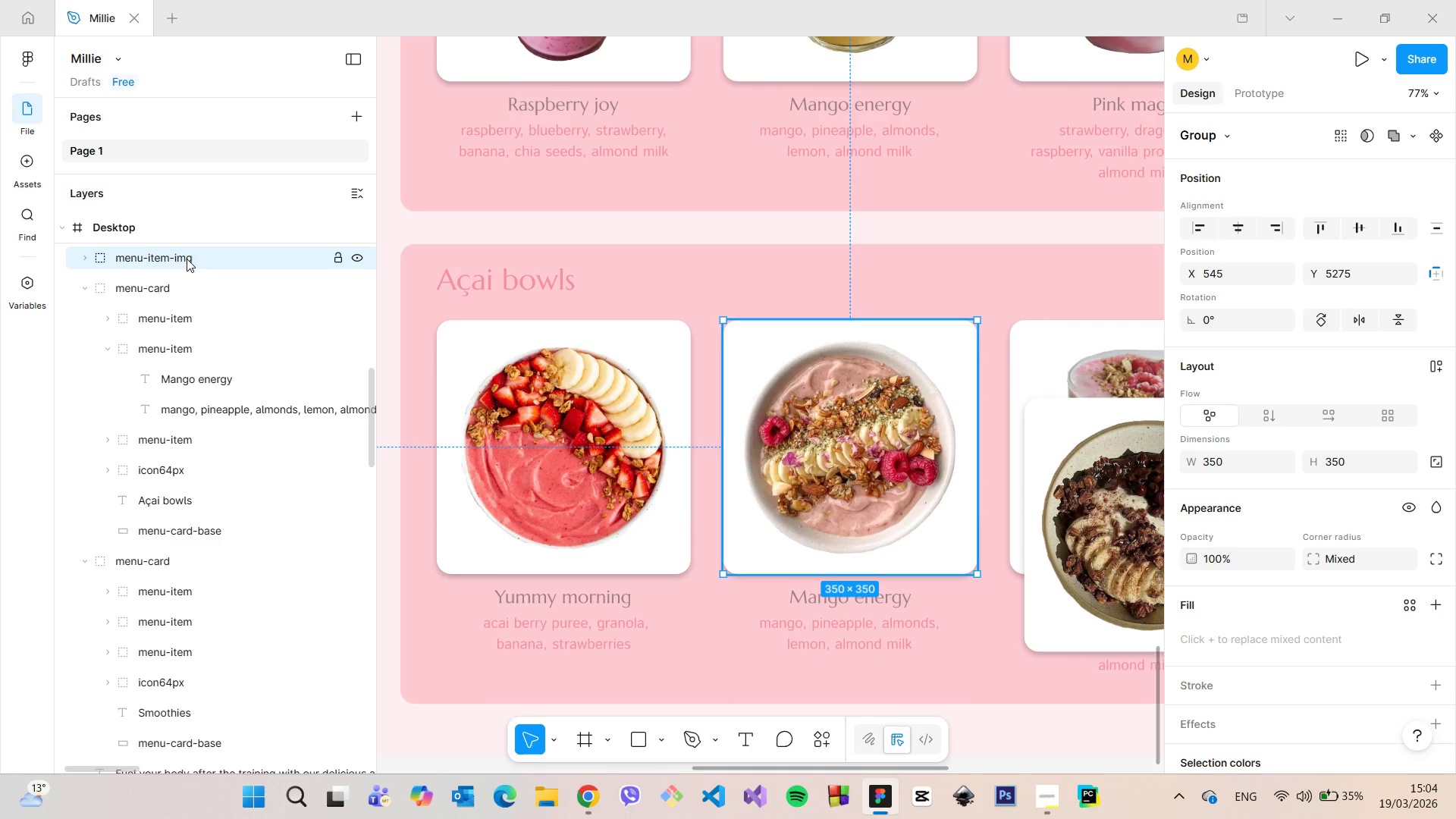 
key(Enter)
 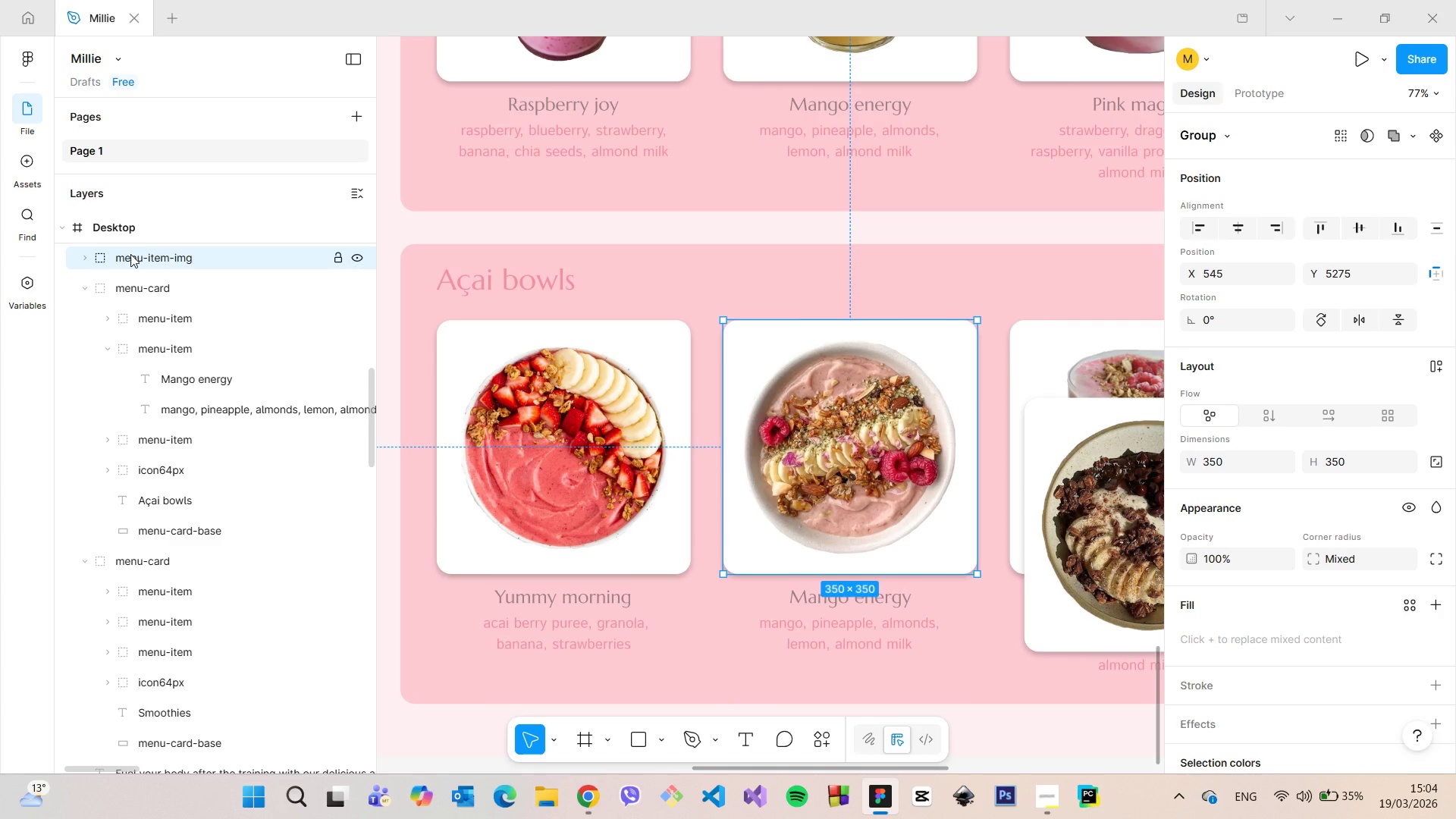 
left_click_drag(start_coordinate=[133, 254], to_coordinate=[184, 362])
 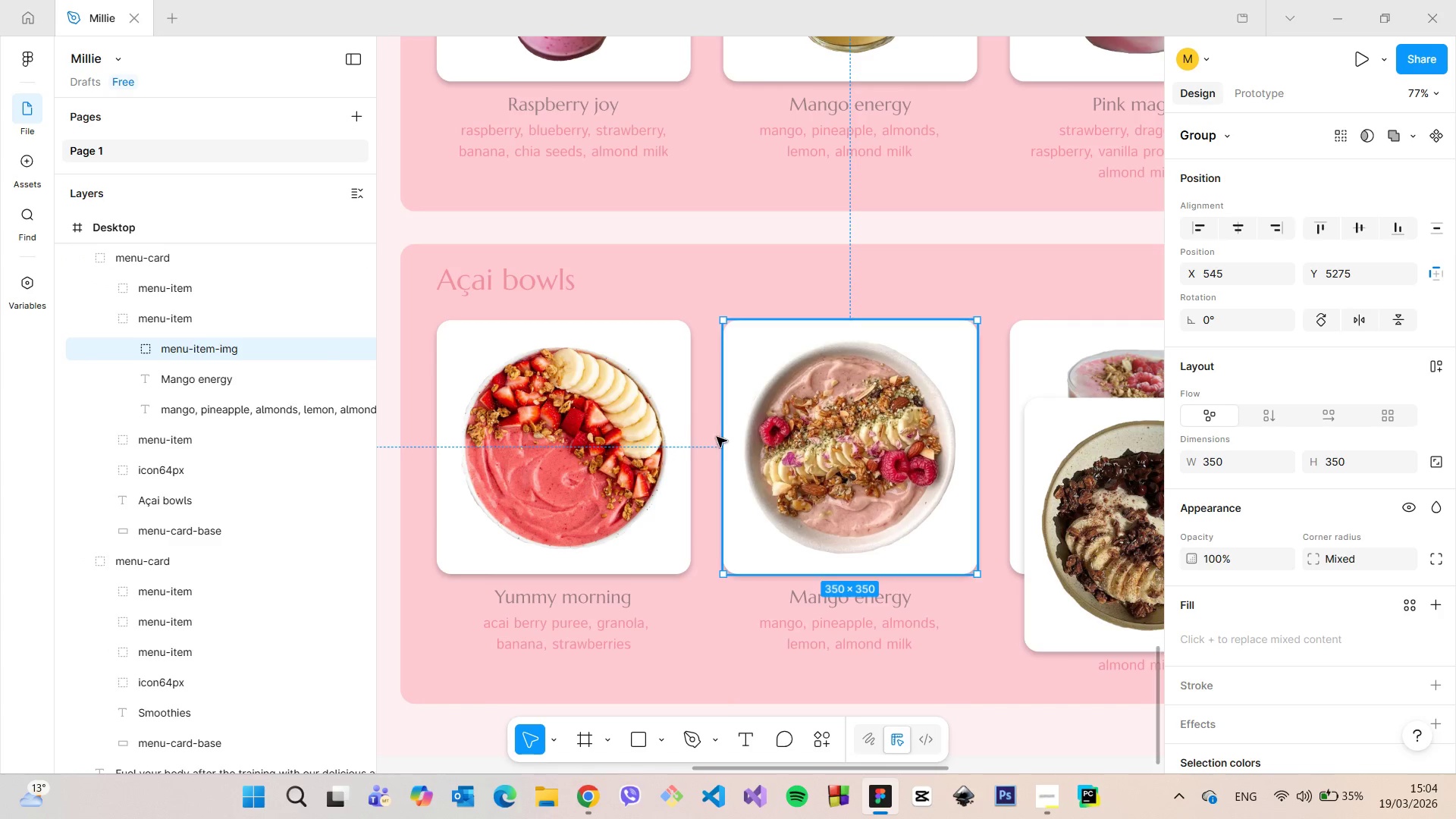 
hold_key(key=AltLeft, duration=0.83)
 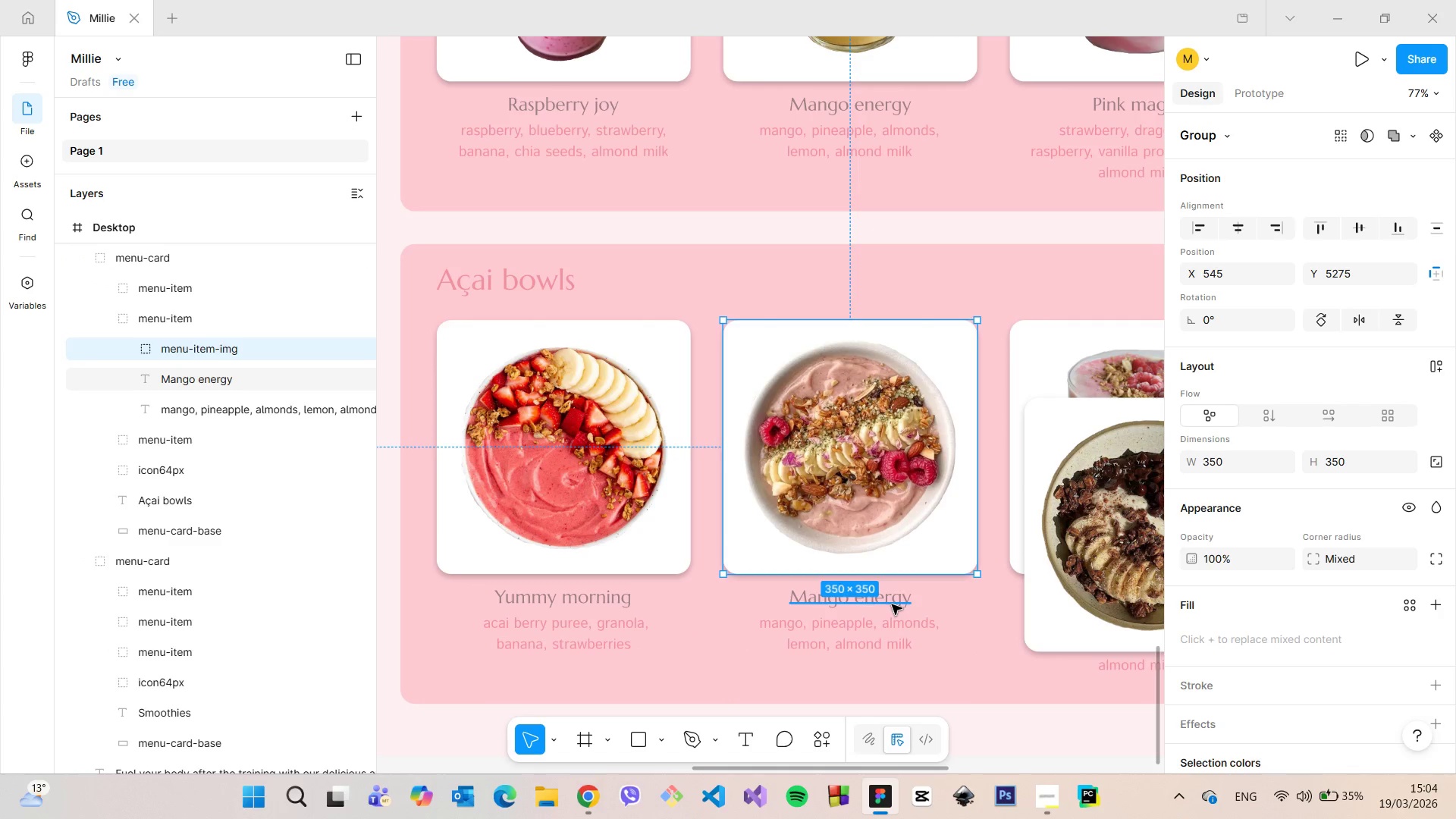 
double_click([892, 604])
 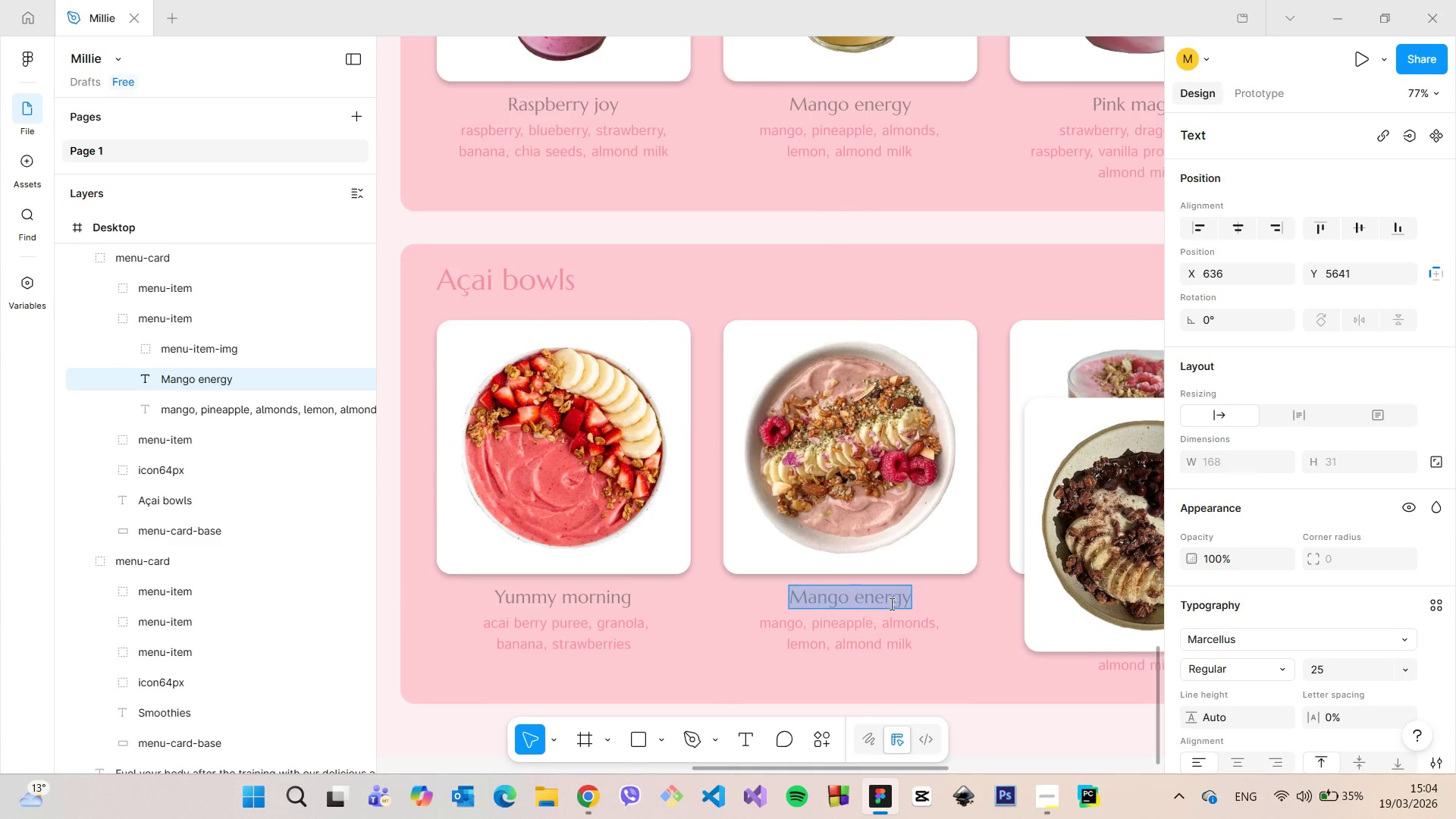 
type(Fairy bowl)
 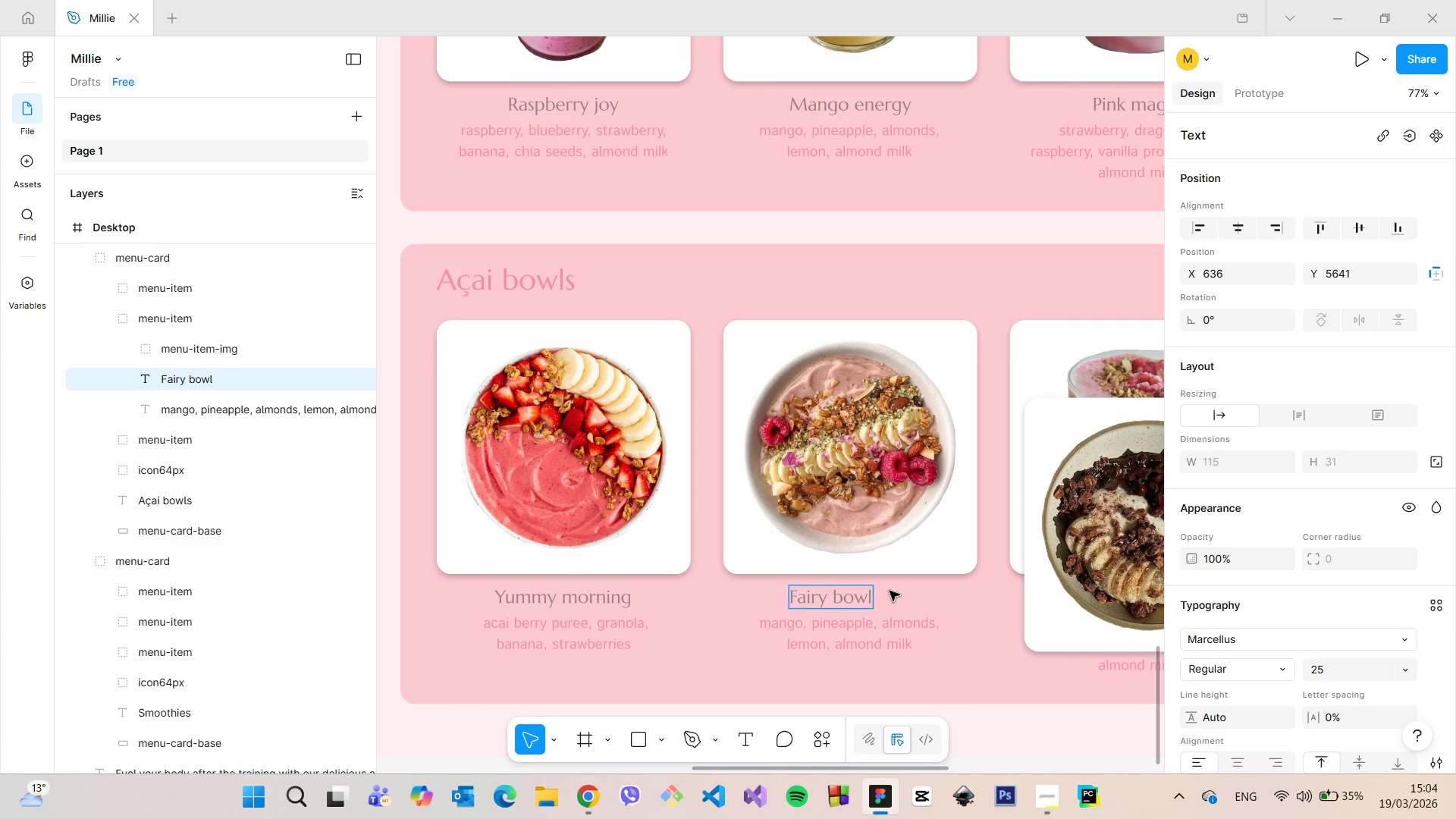 
left_click([890, 590])
 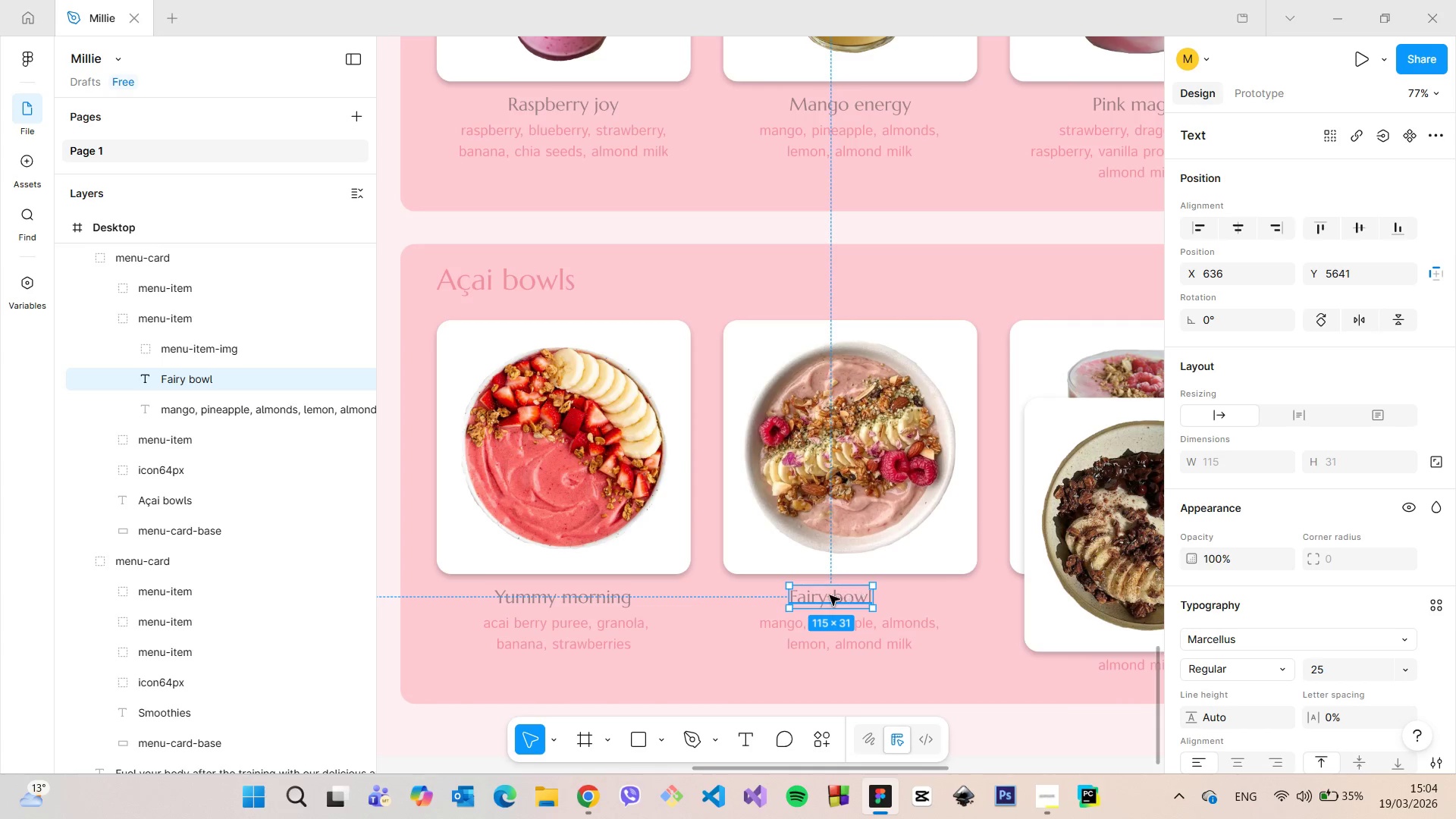 
left_click_drag(start_coordinate=[827, 596], to_coordinate=[843, 598])
 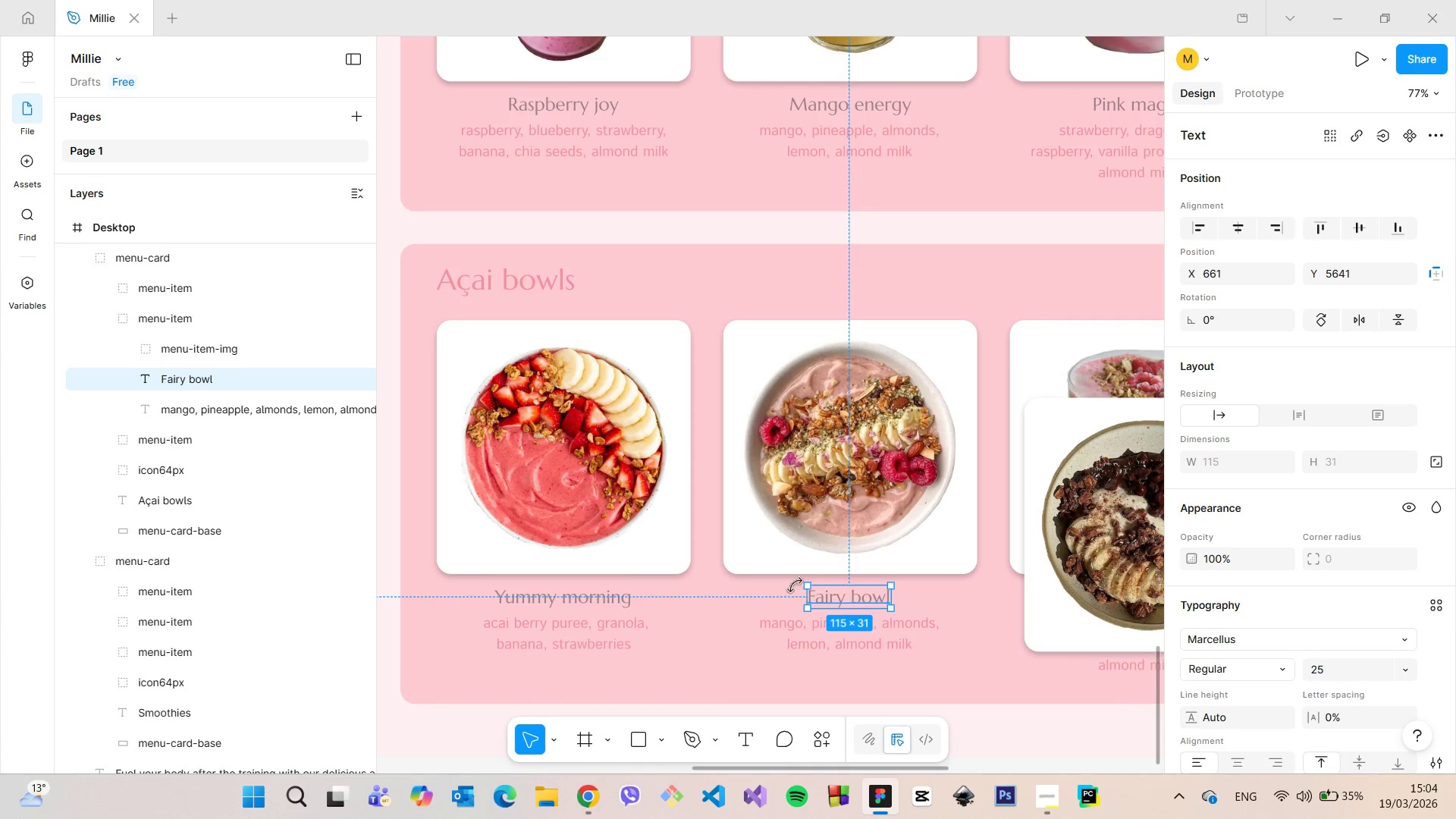 
hold_key(key=AltLeft, duration=0.92)
 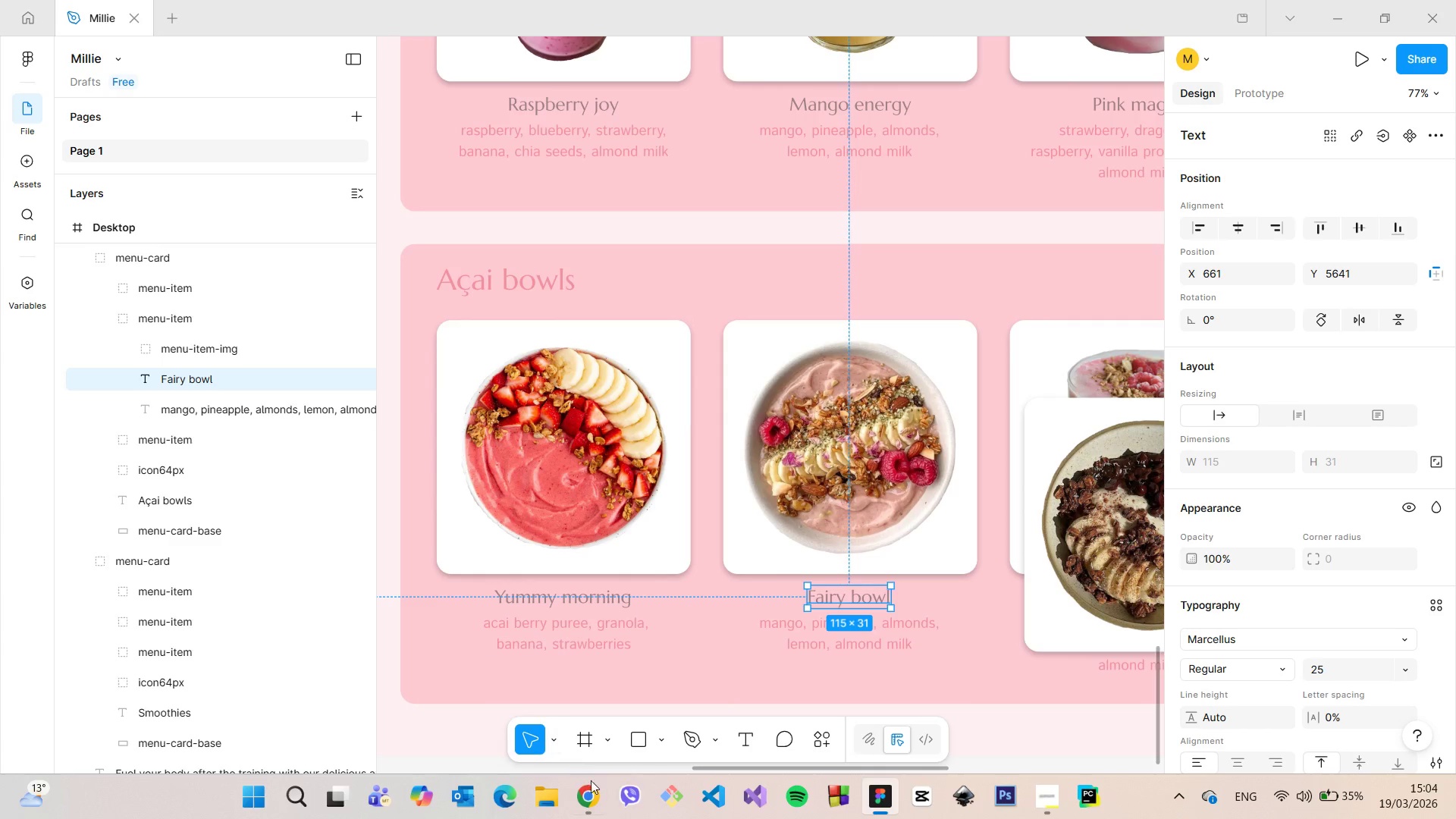 
double_click([475, 286])
 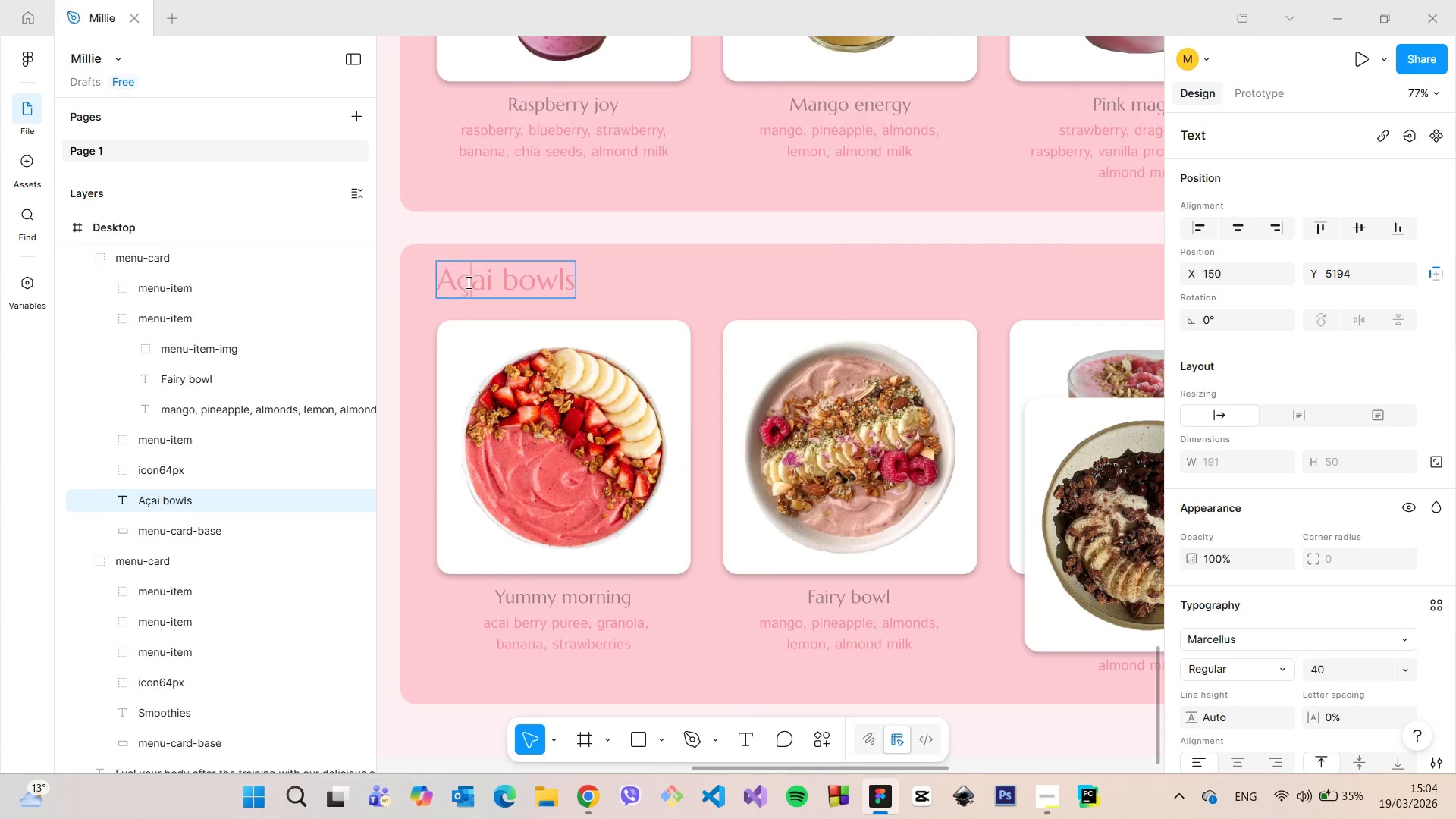 
triple_click([467, 282])
 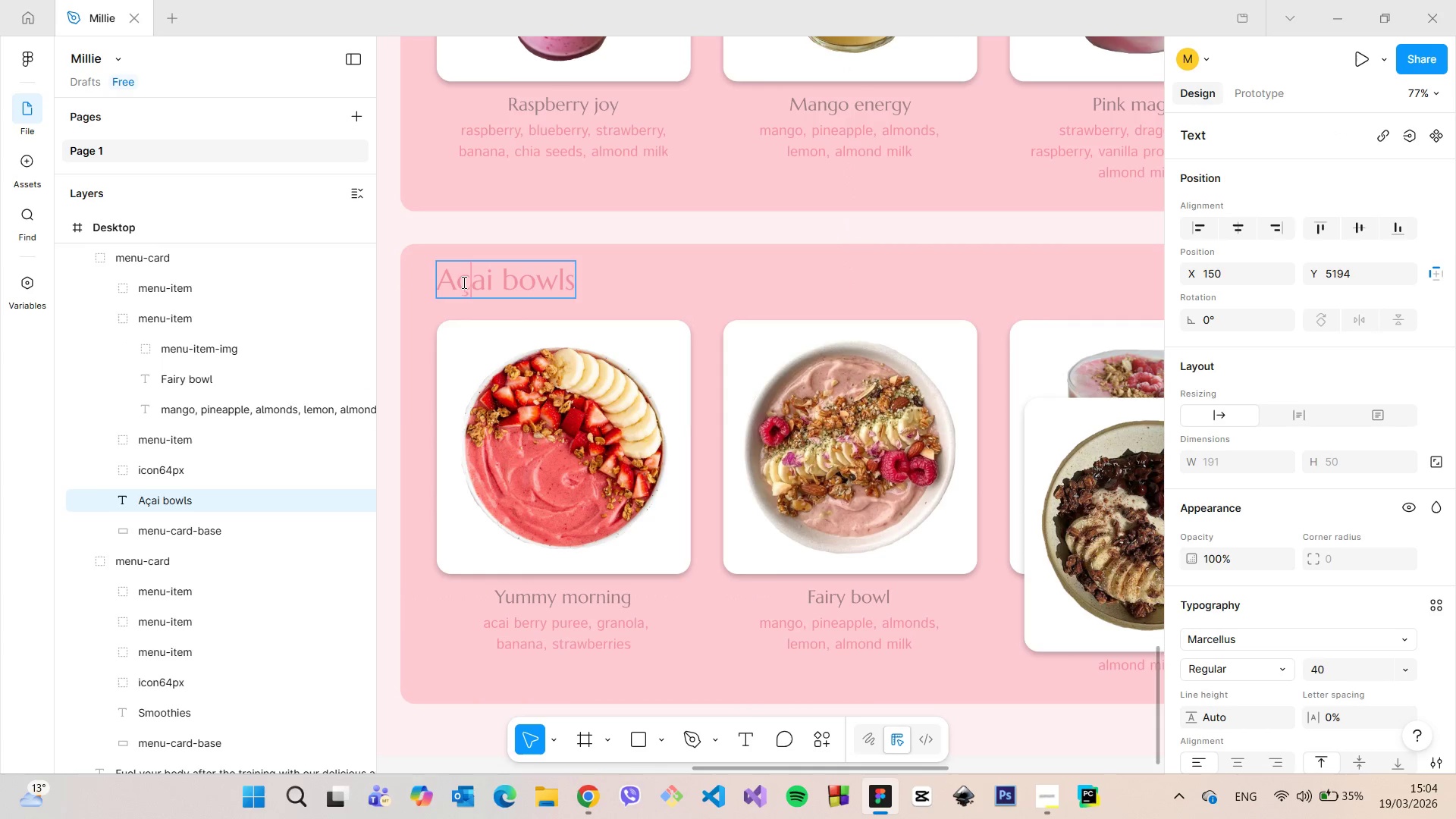 
left_click_drag(start_coordinate=[463, 282], to_coordinate=[467, 283])
 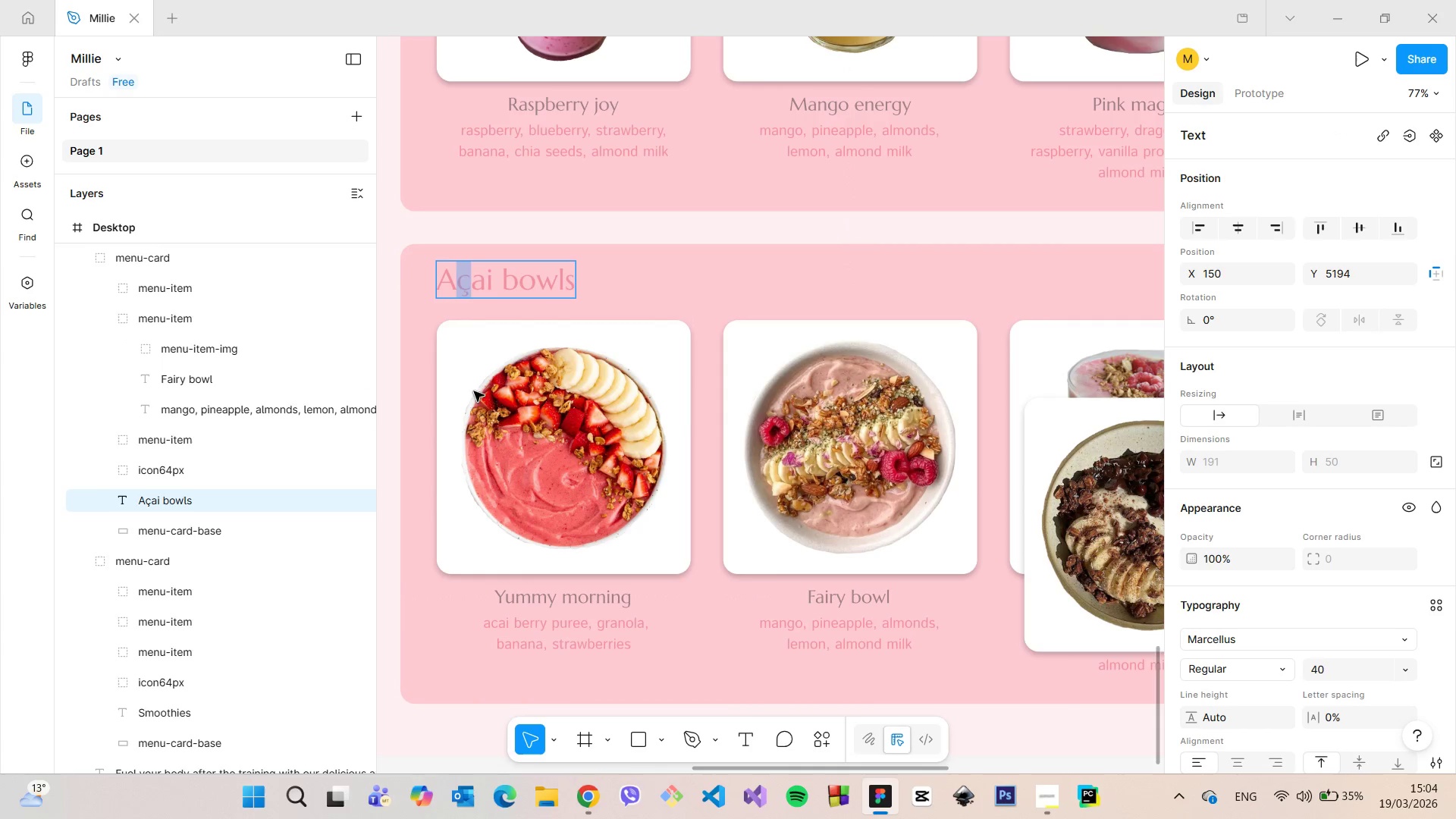 
key(Control+C)
 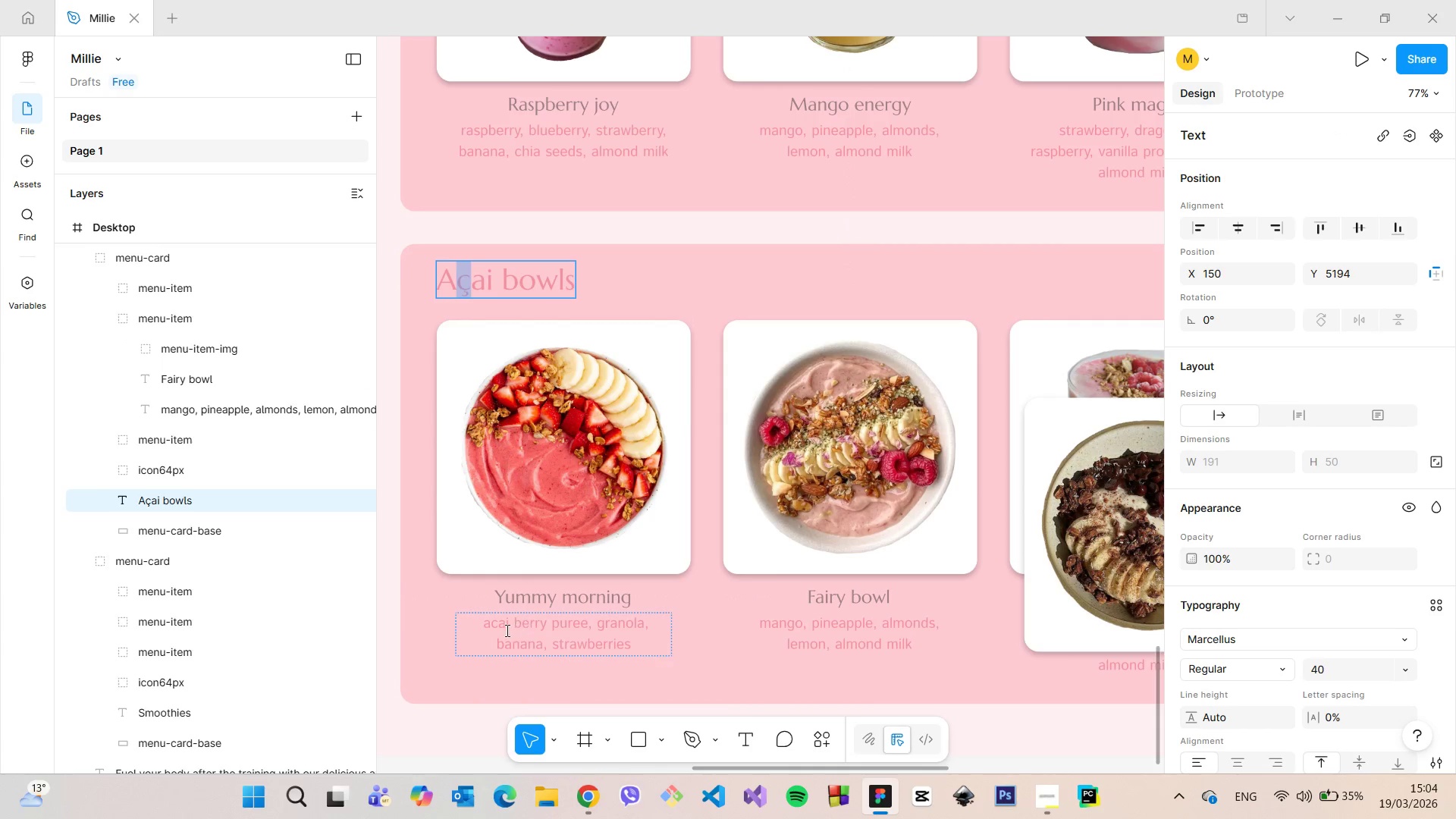 
left_click([504, 630])
 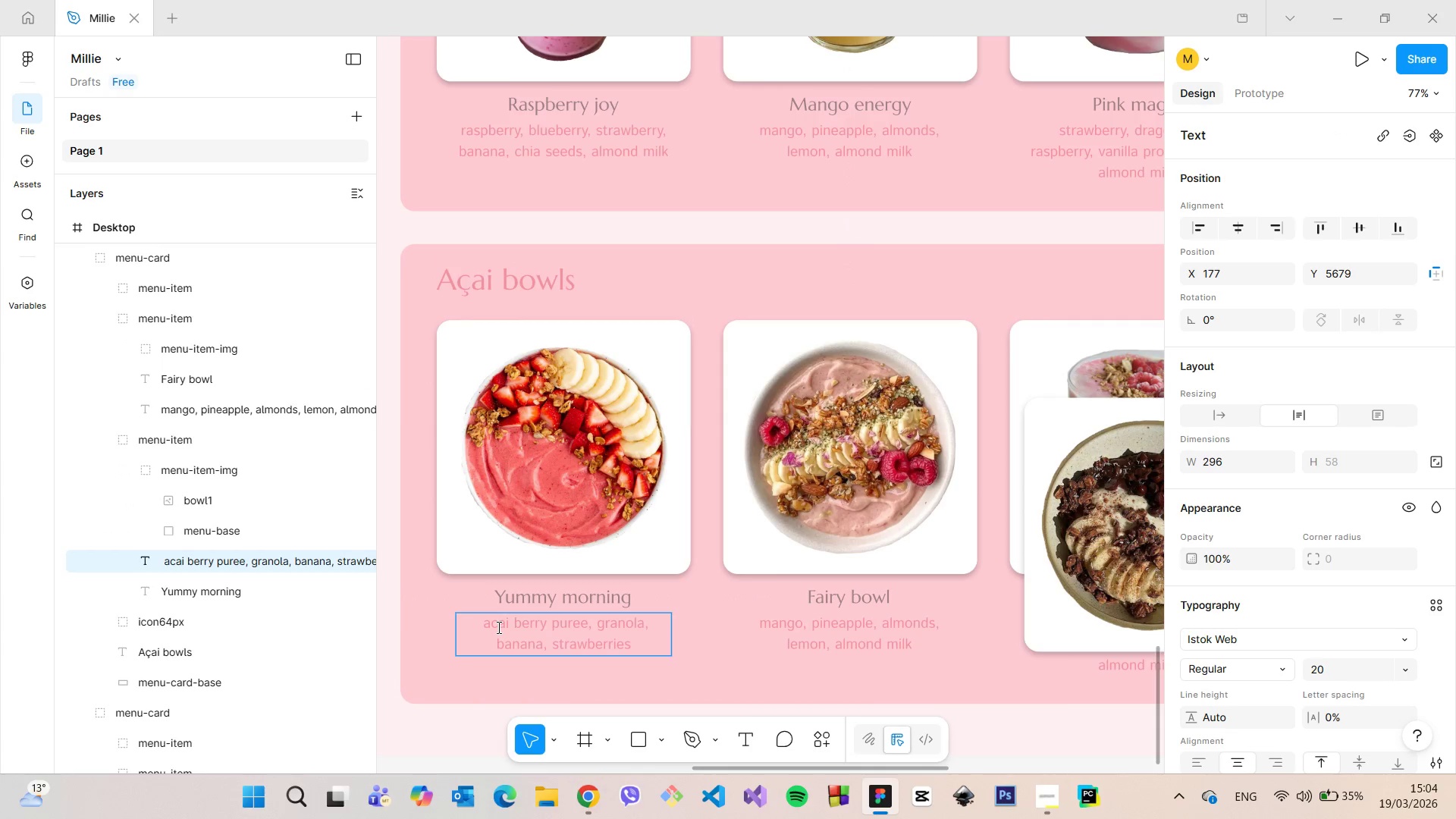 
left_click([497, 627])
 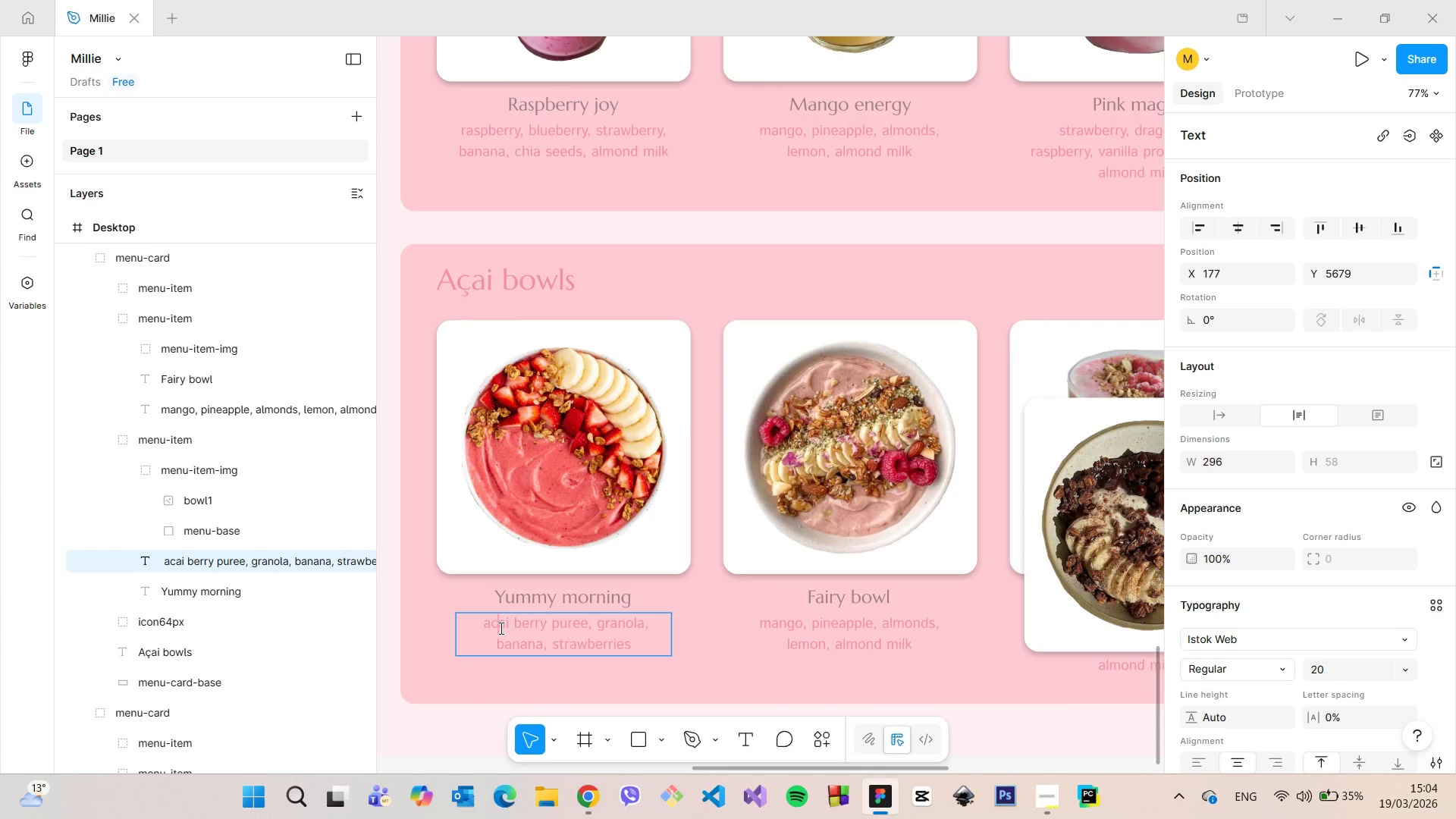 
key(Control+ControlLeft)
 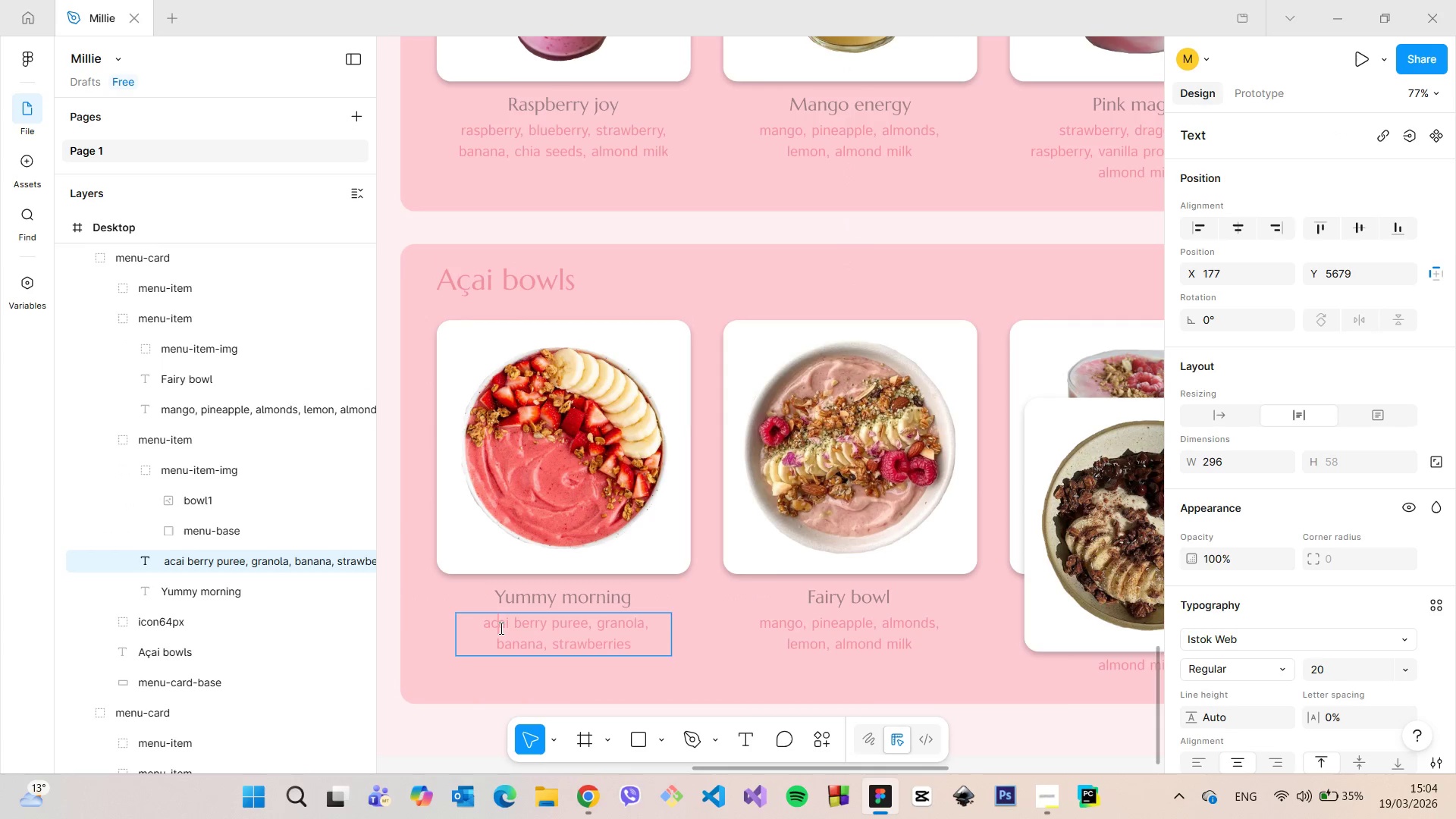 
key(Control+V)
 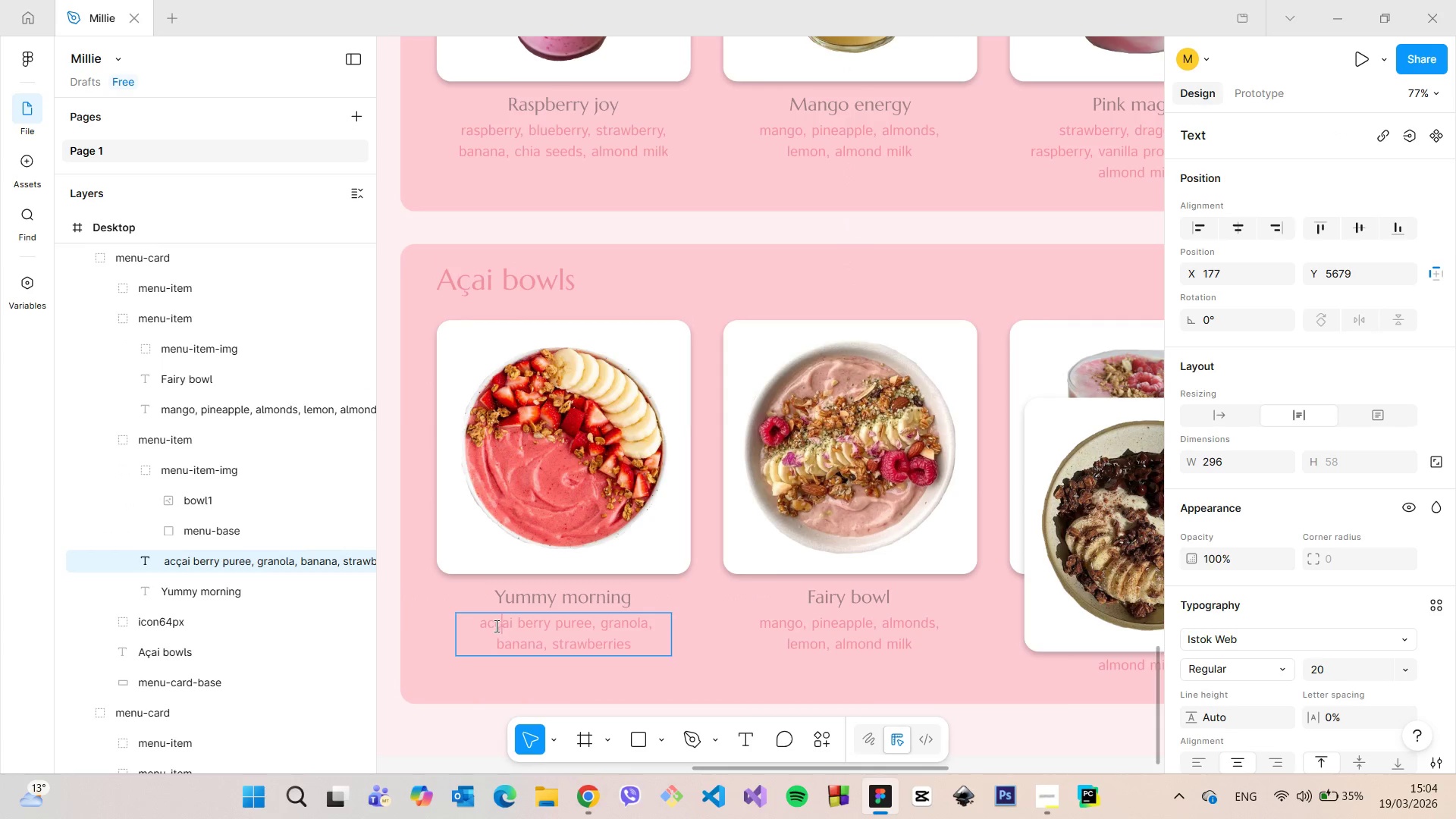 
left_click([495, 626])
 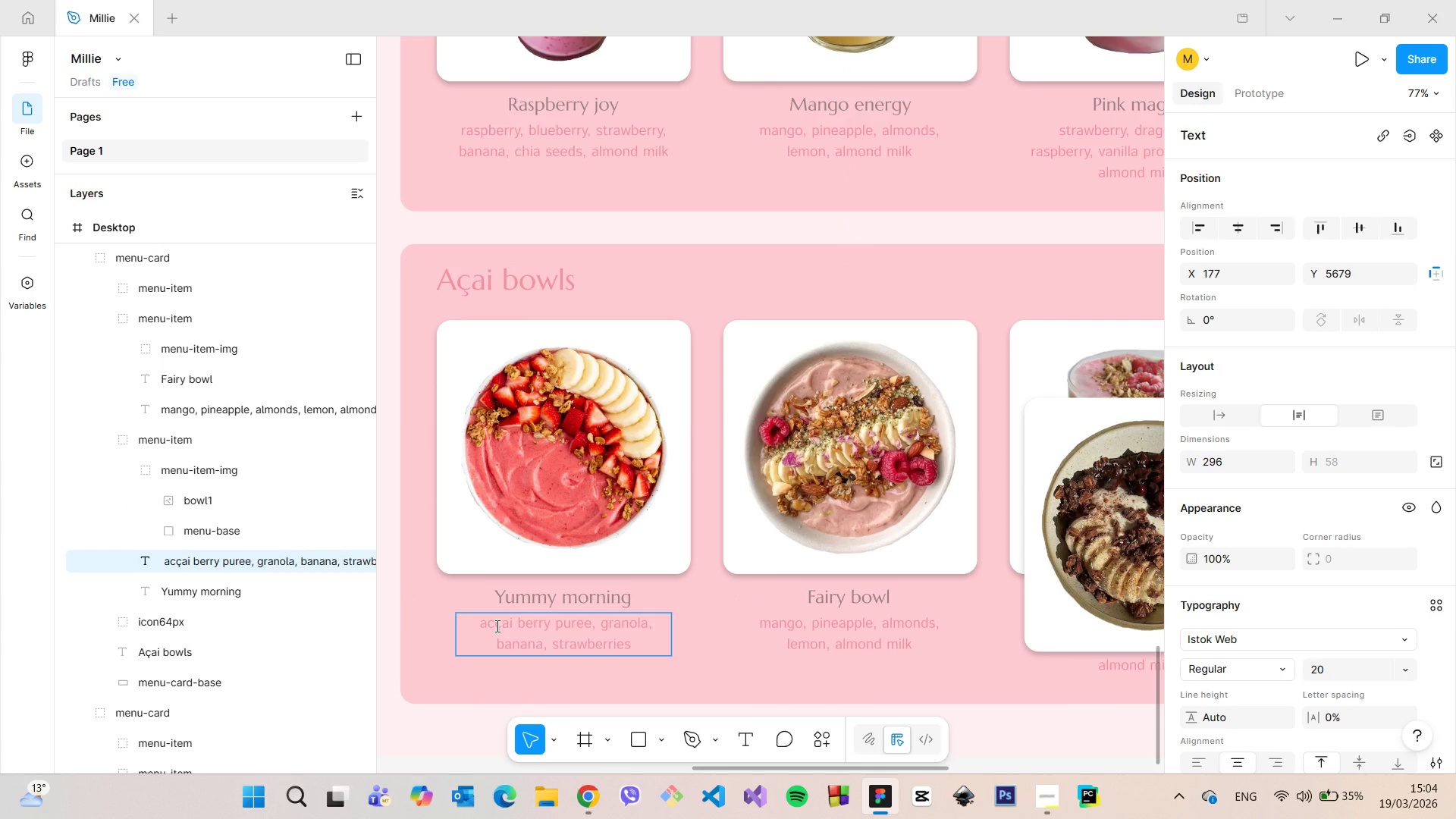 
key(Backspace)
 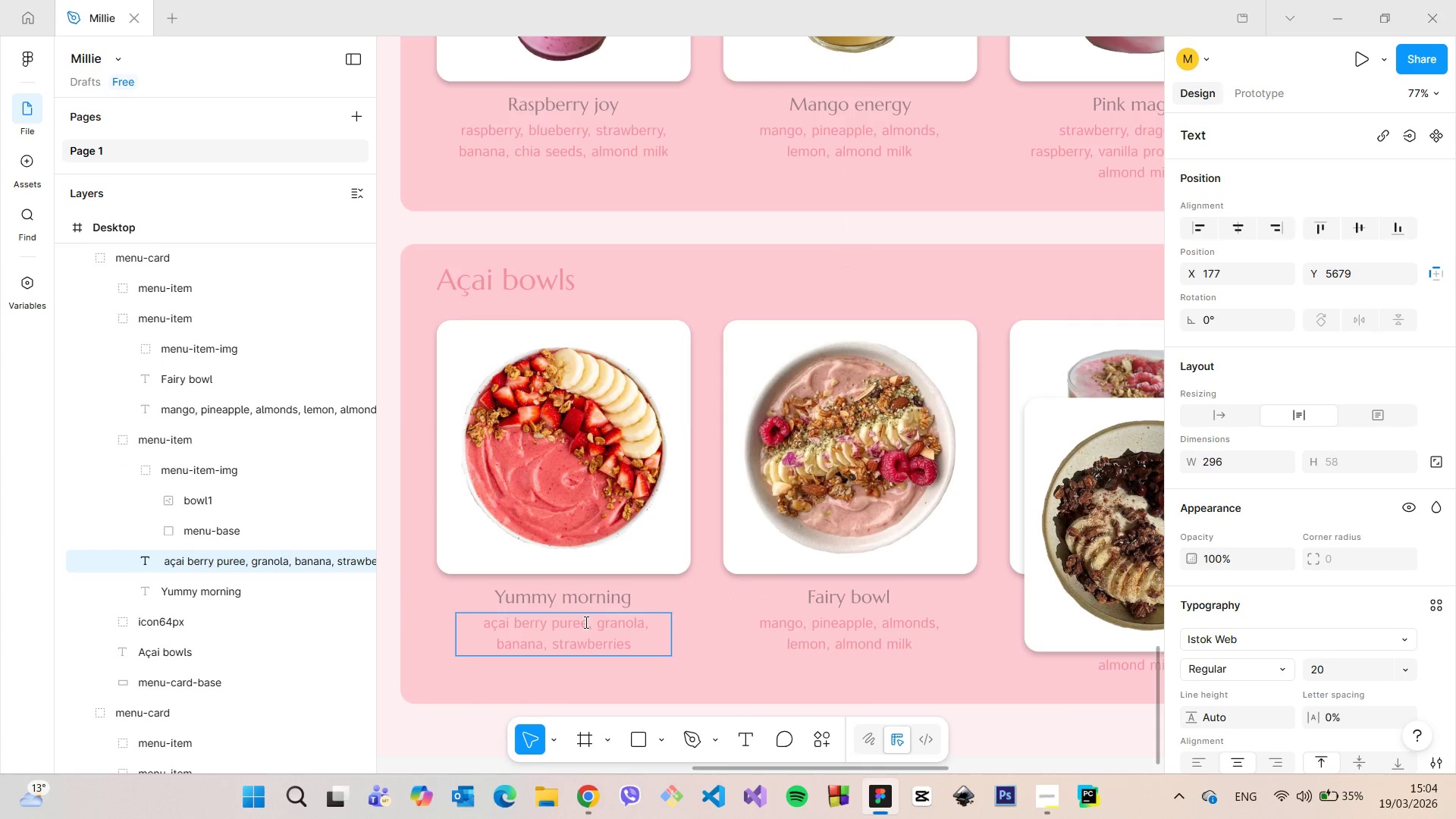 
left_click_drag(start_coordinate=[588, 622], to_coordinate=[485, 617])
 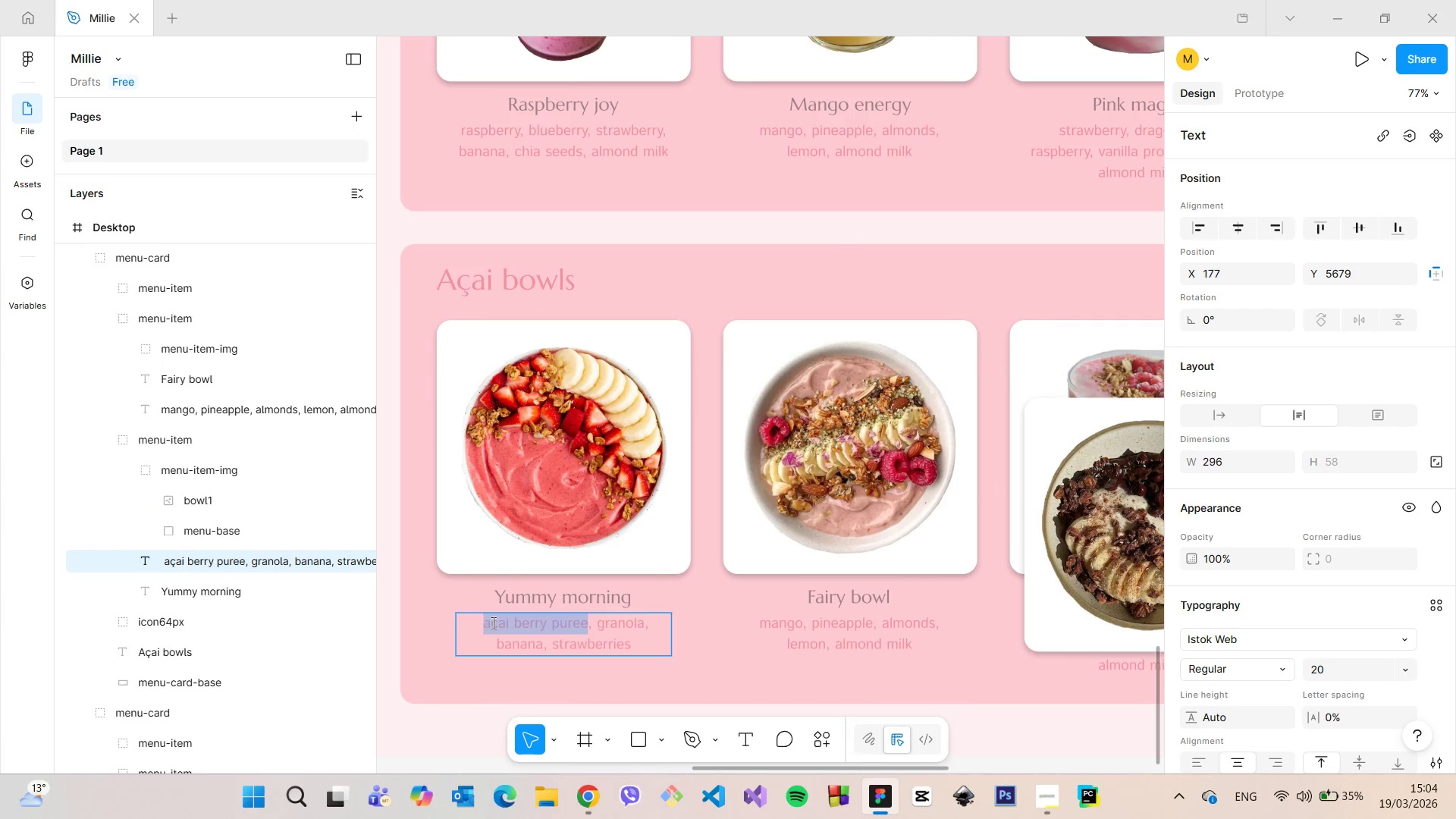 
key(Control+C)
 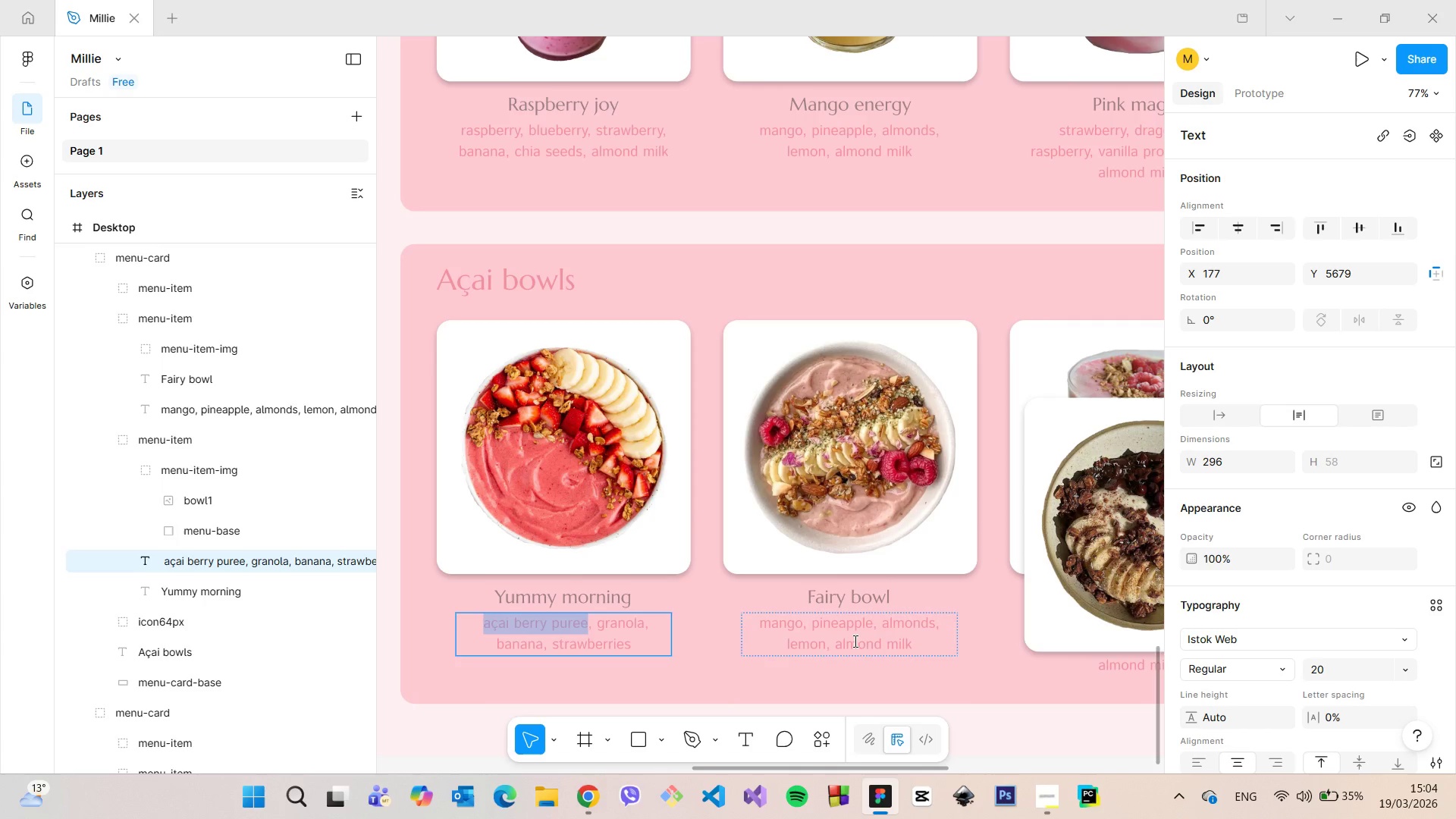 
left_click([854, 641])
 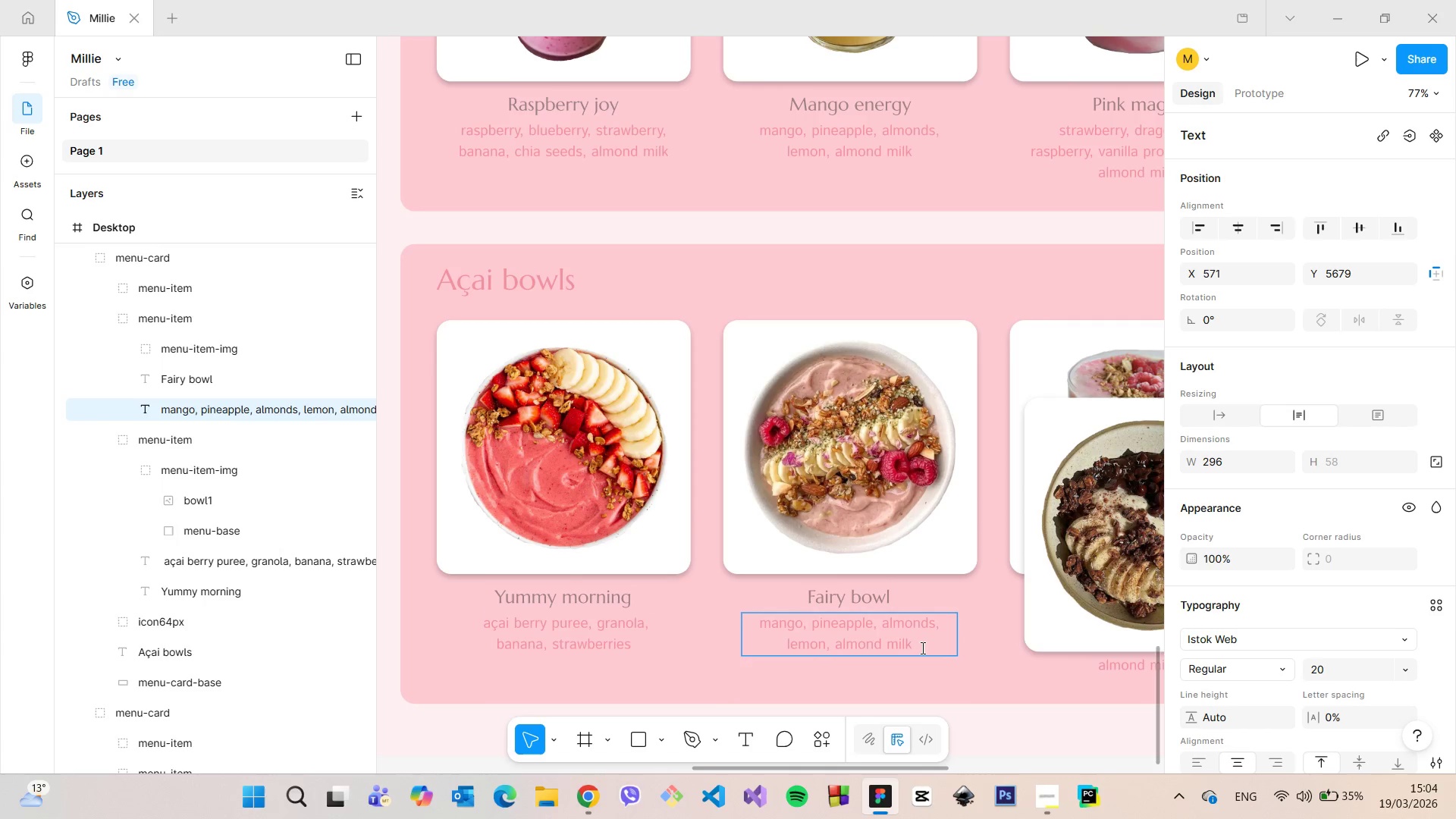 
left_click_drag(start_coordinate=[920, 648], to_coordinate=[757, 623])
 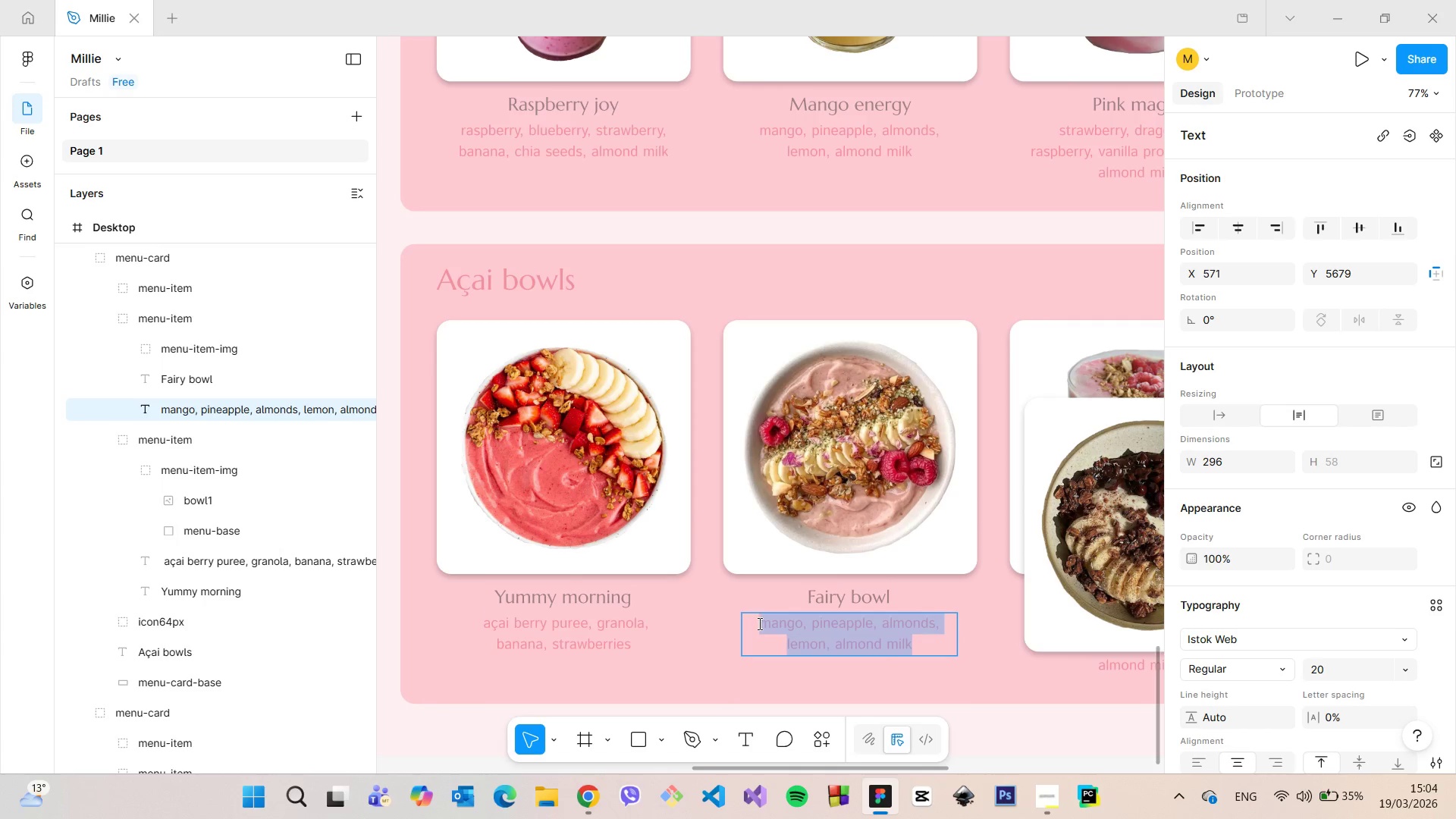 
key(Control+ControlLeft)
 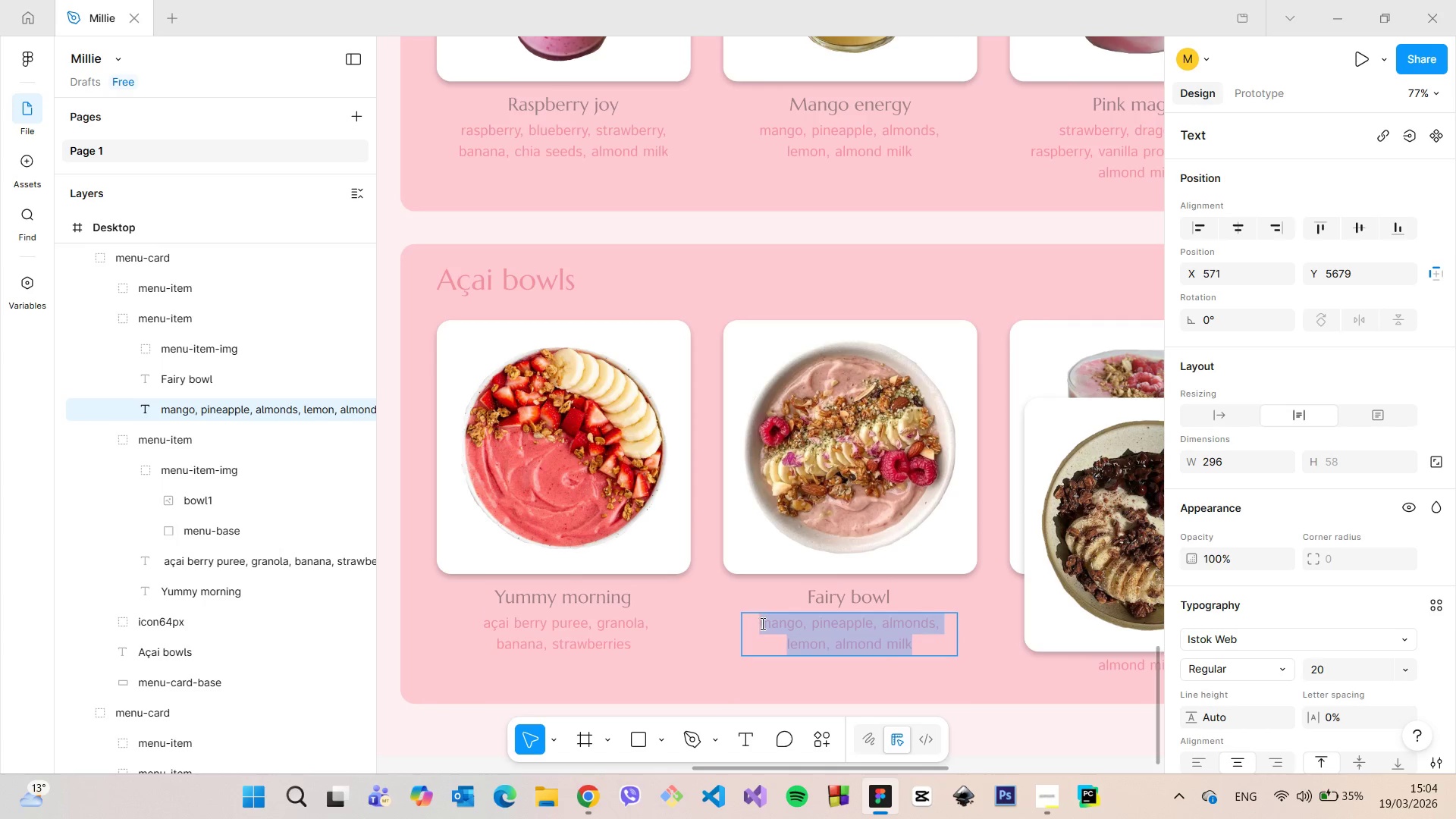 
key(Control+V)
 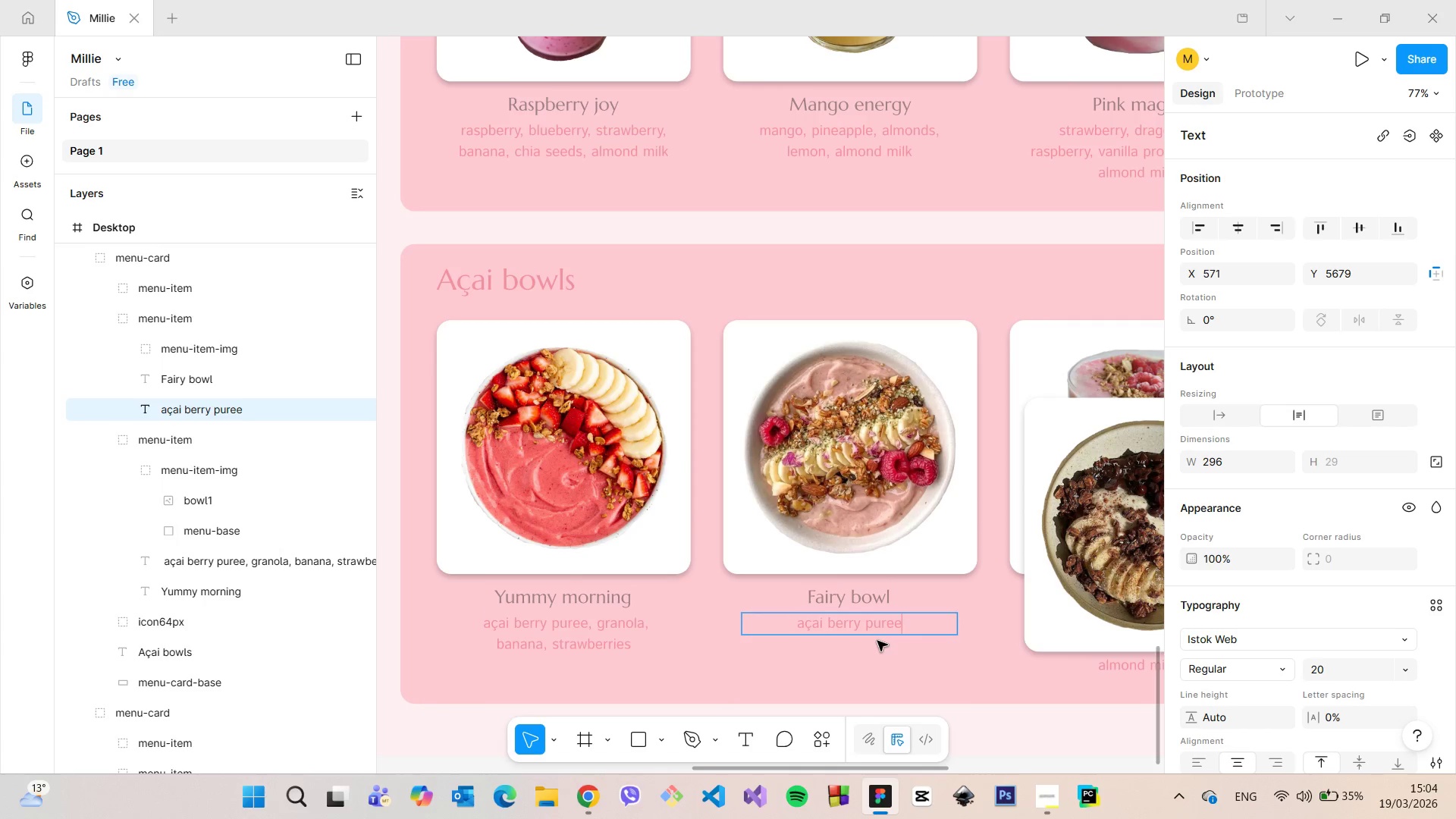 
type(, raspberries, almonds,c)
key(Backspace)
type( cashews, honey, chia seeds)
 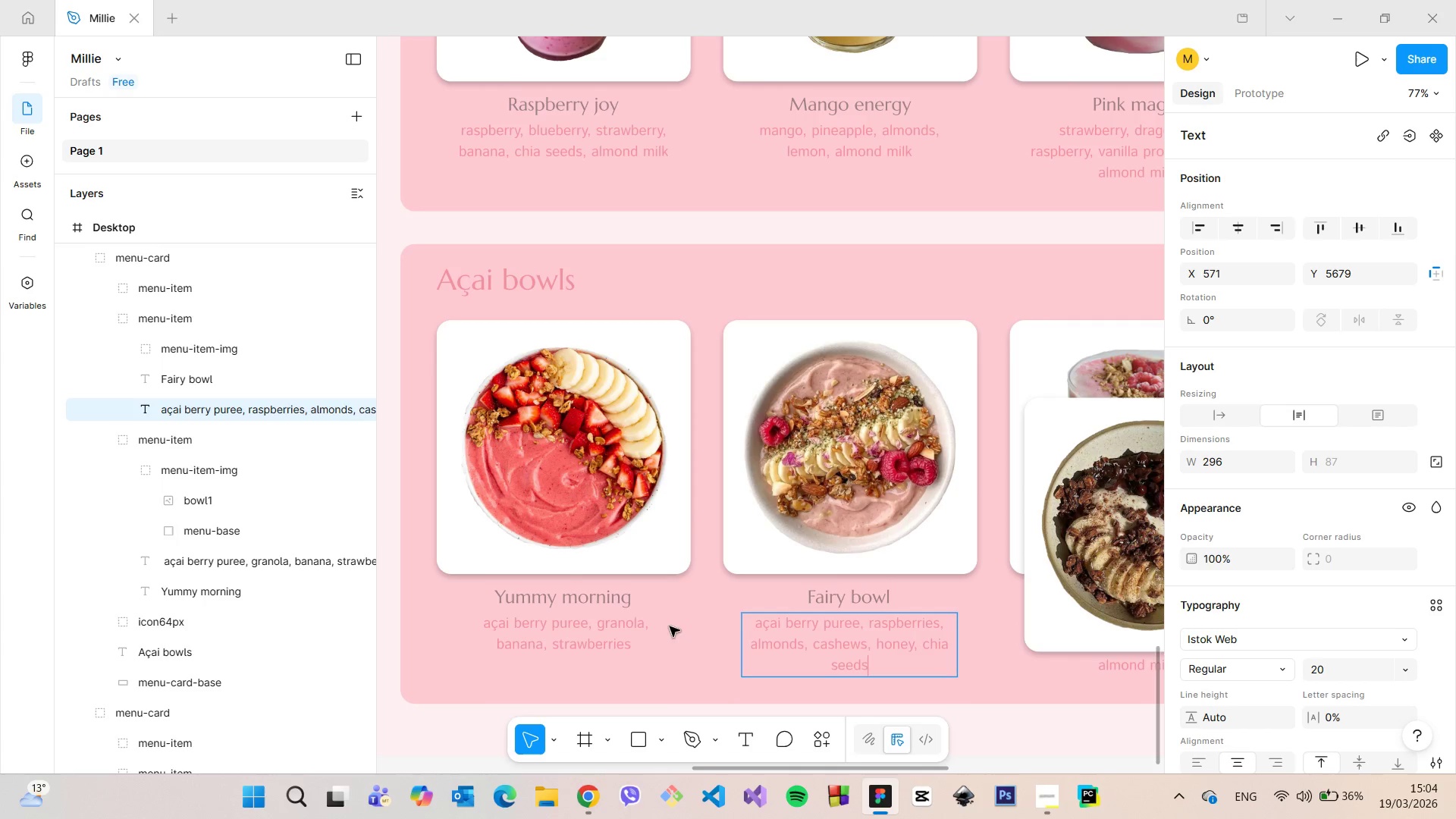 
left_click([589, 785])
 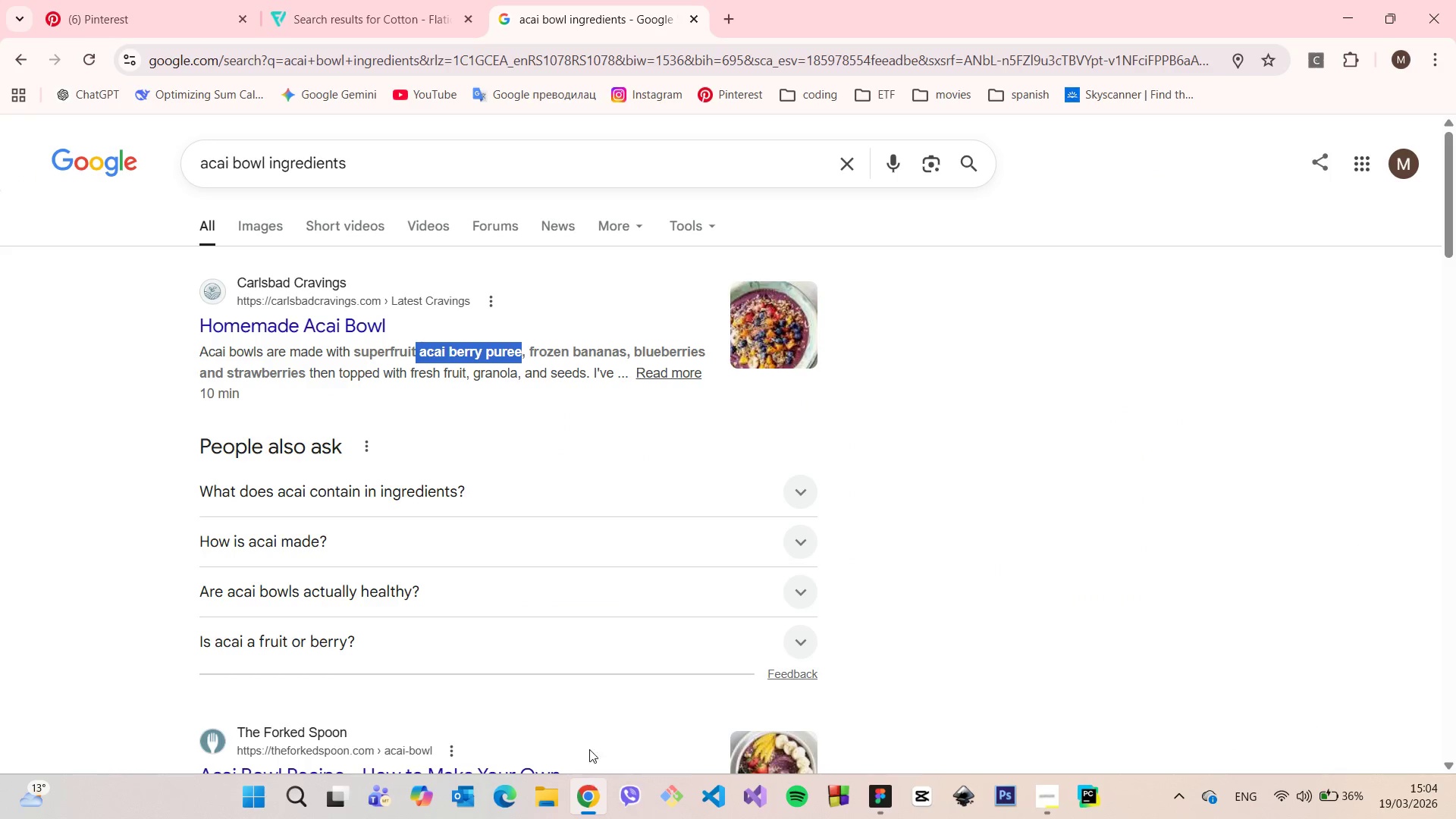 
scroll: coordinate [586, 720], scroll_direction: down, amount: 6.0
 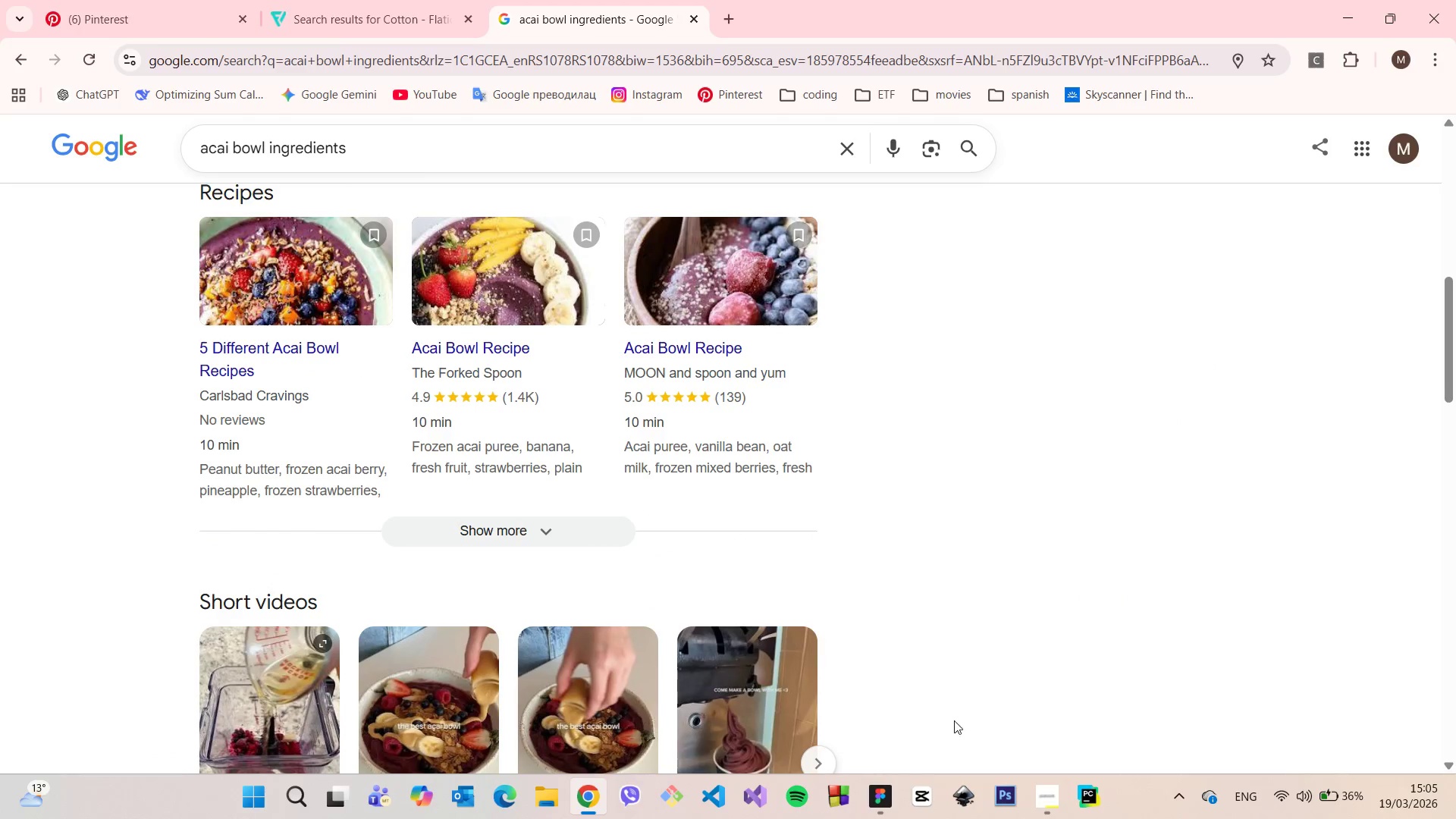 
left_click([886, 781])
 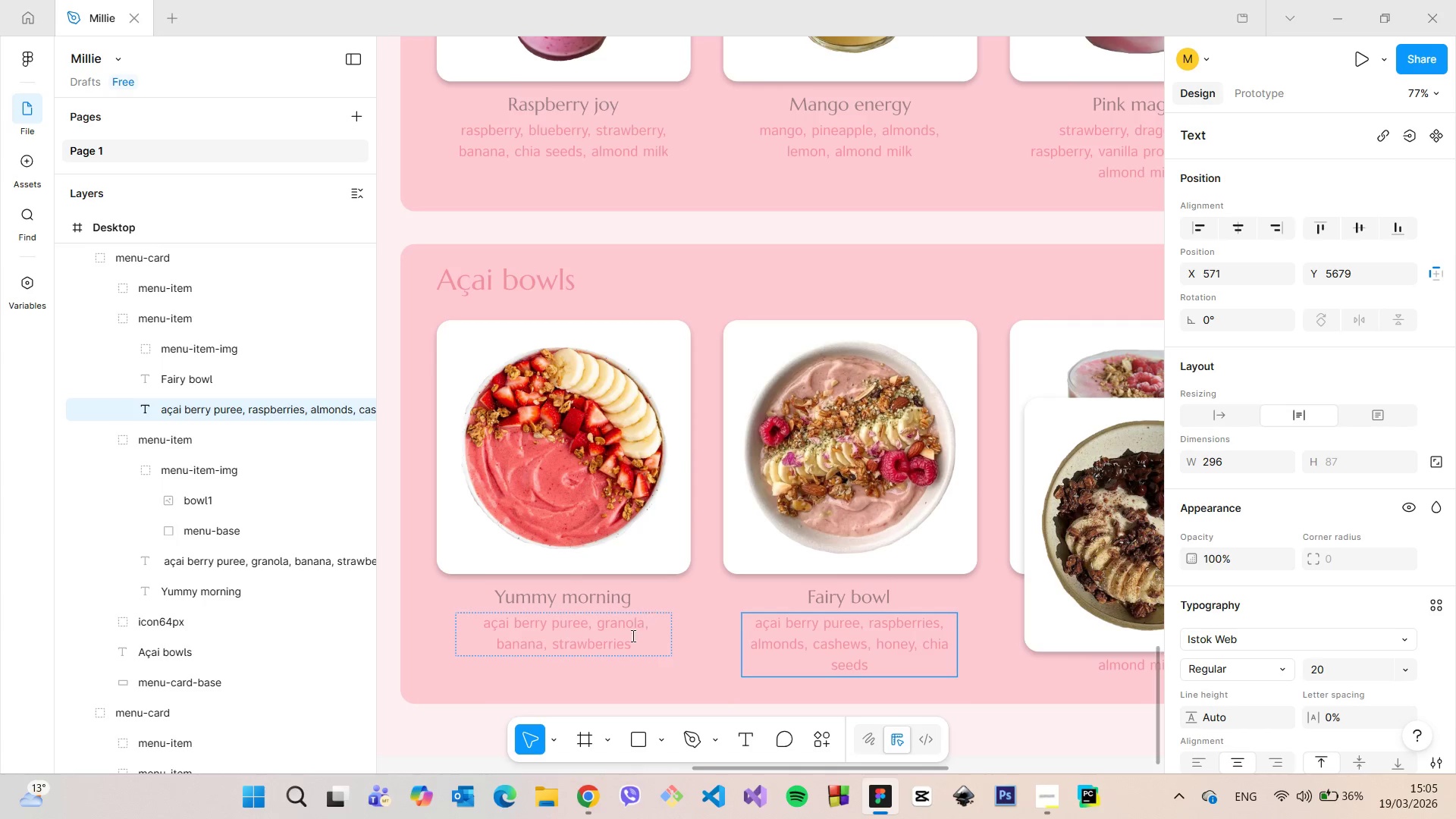 
left_click([631, 636])
 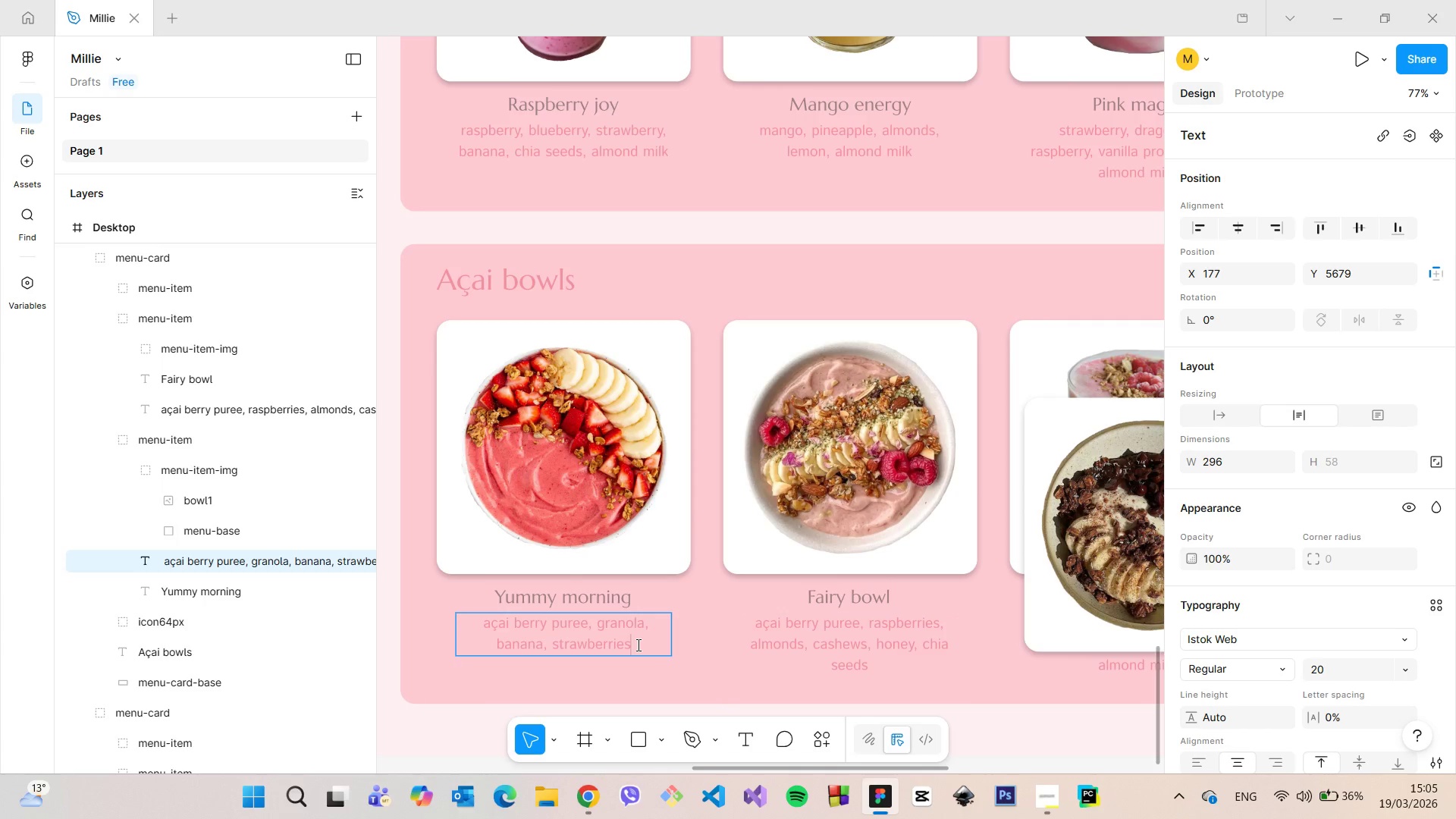 
type(, vanilla protein powder)
 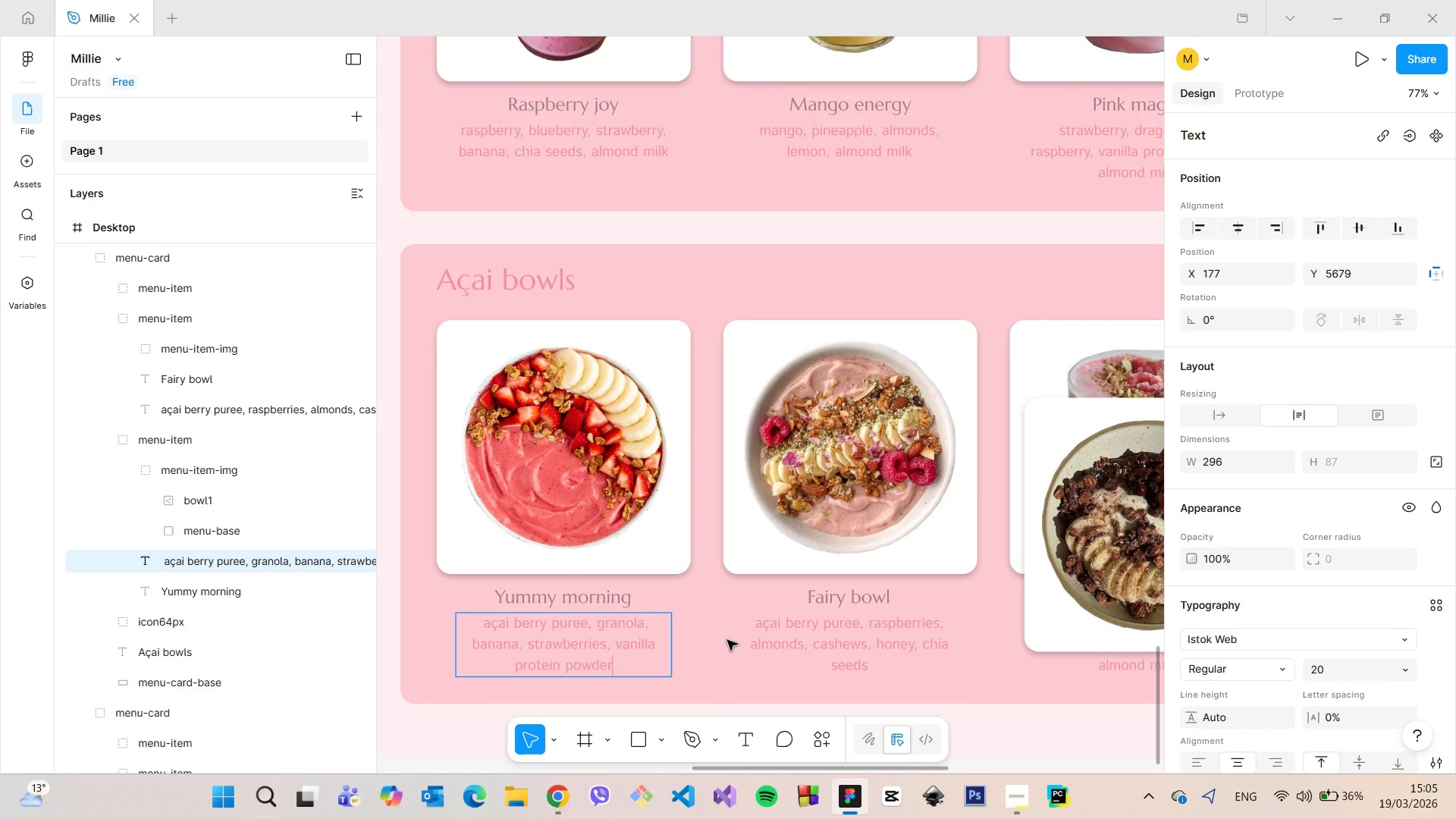 
left_click([727, 640])
 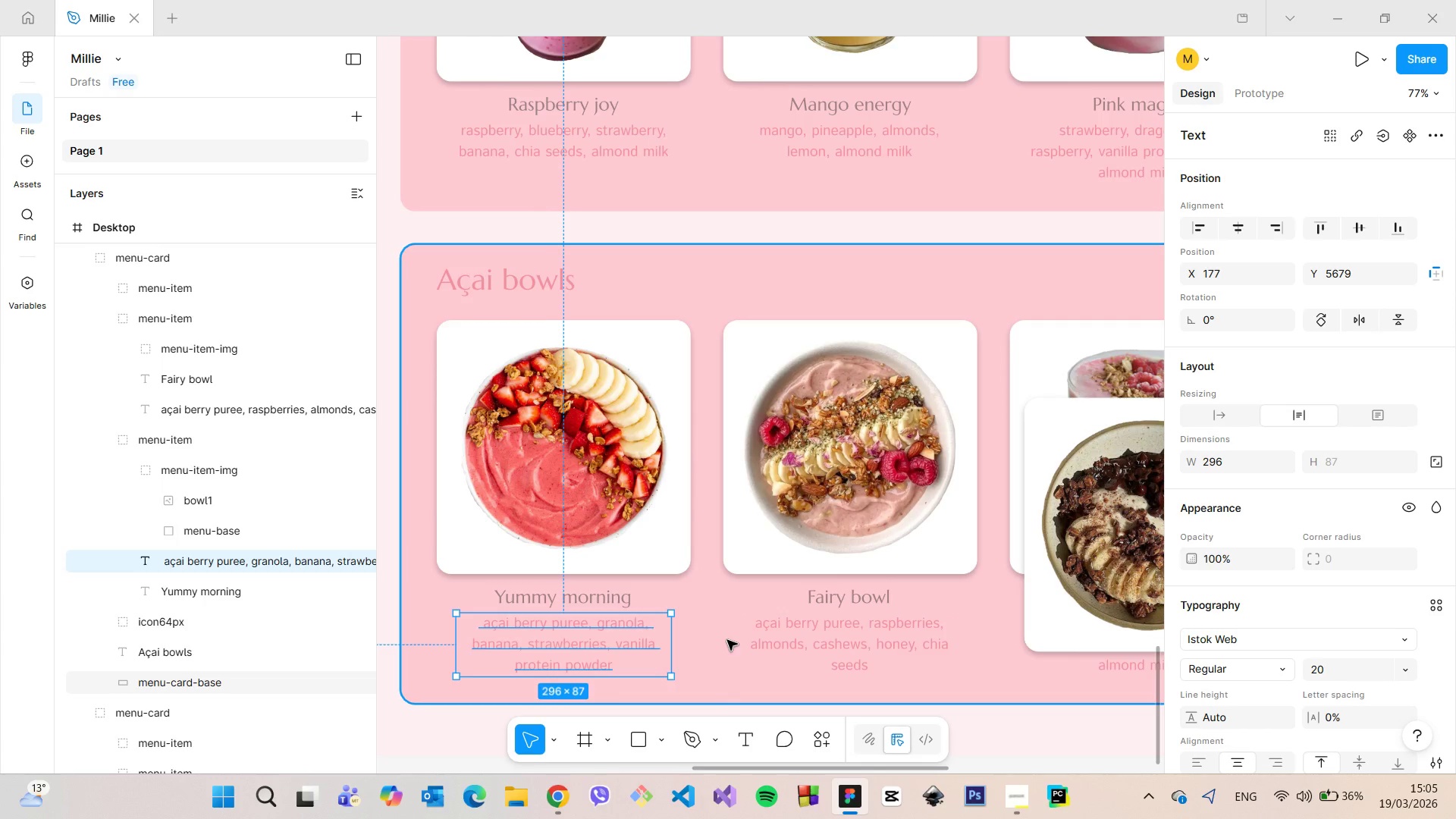 
scroll: coordinate [727, 640], scroll_direction: down, amount: 4.0
 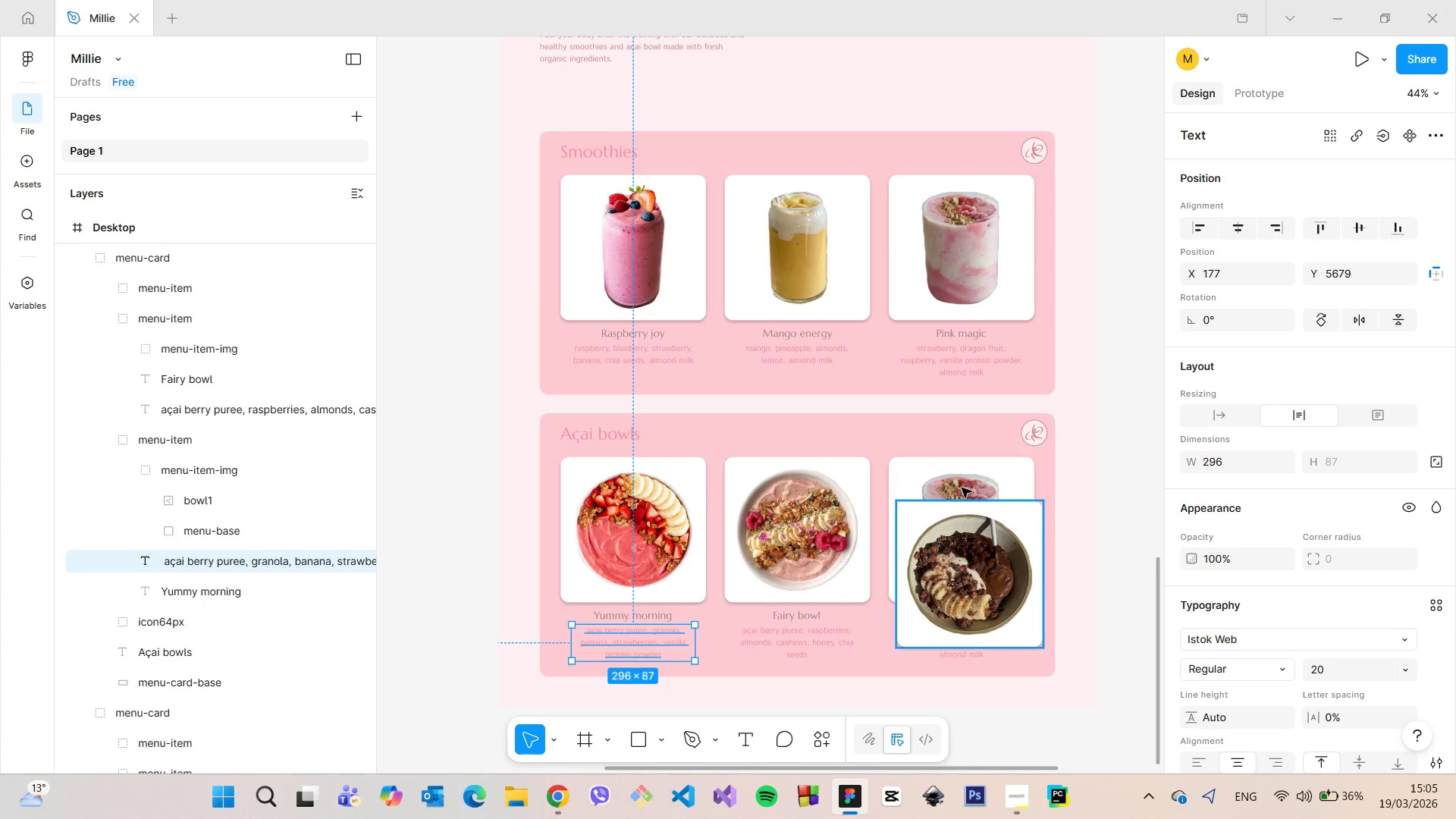 
left_click([959, 481])
 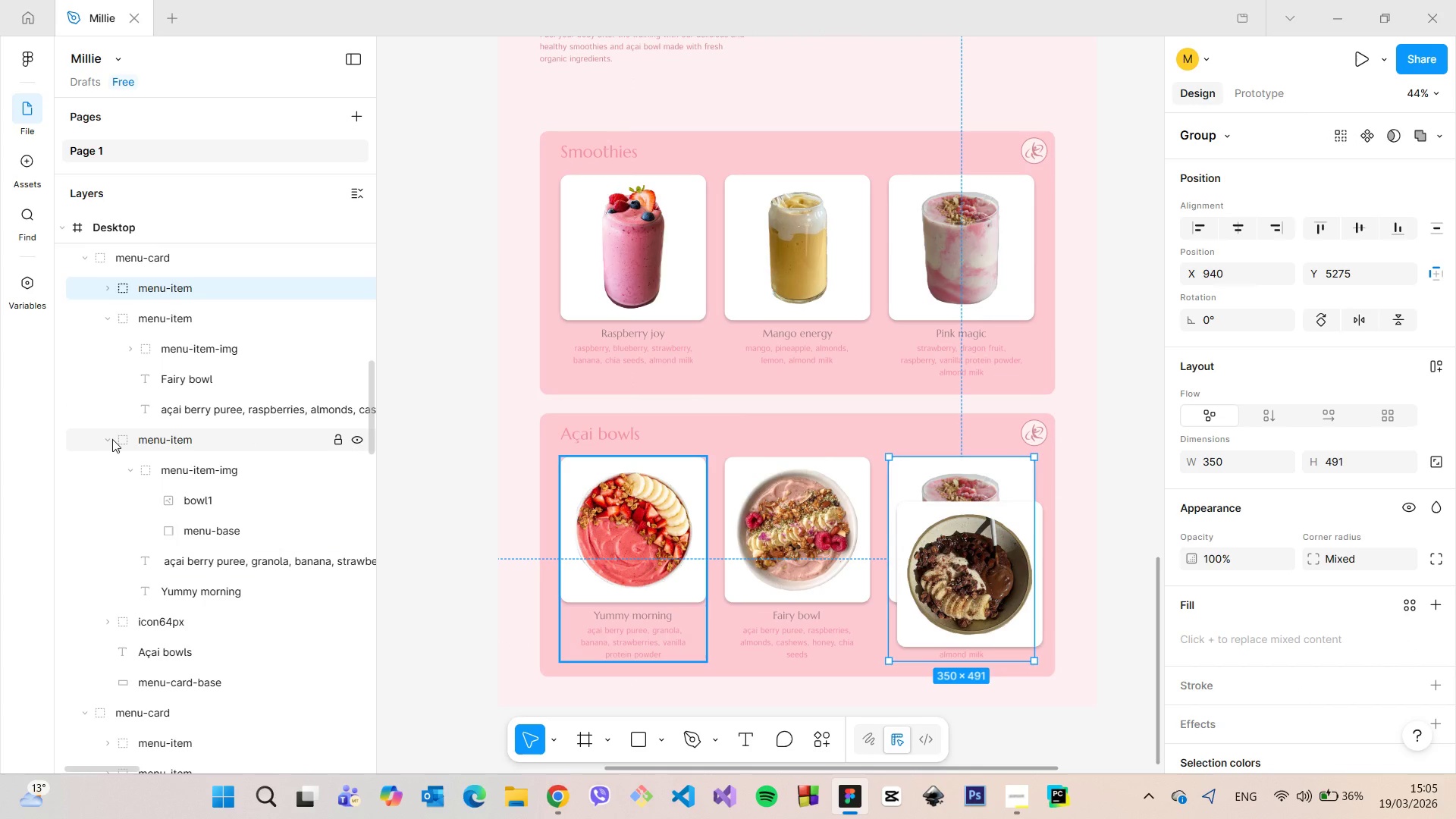 
left_click([112, 439])
 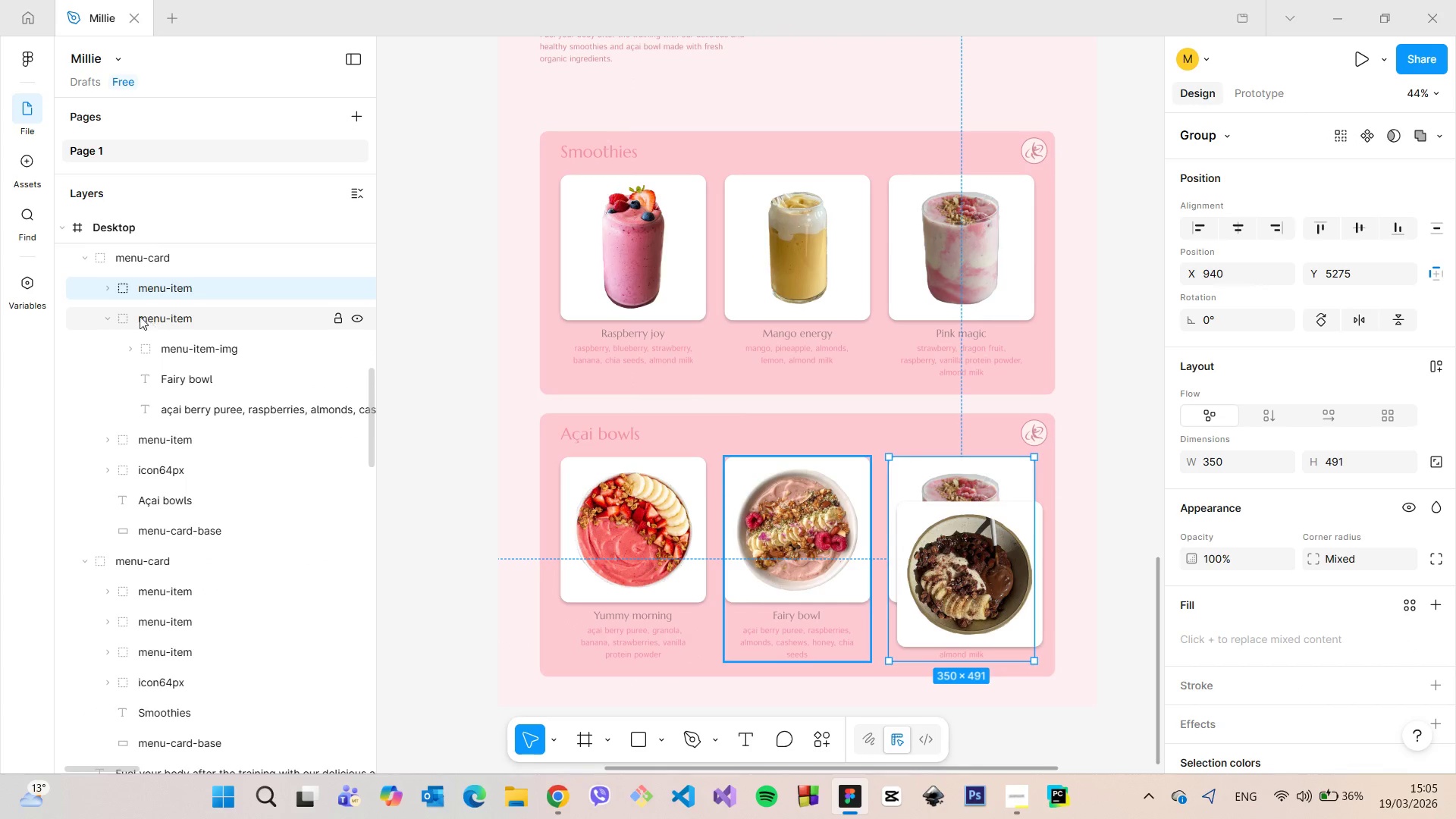 
left_click([115, 313])
 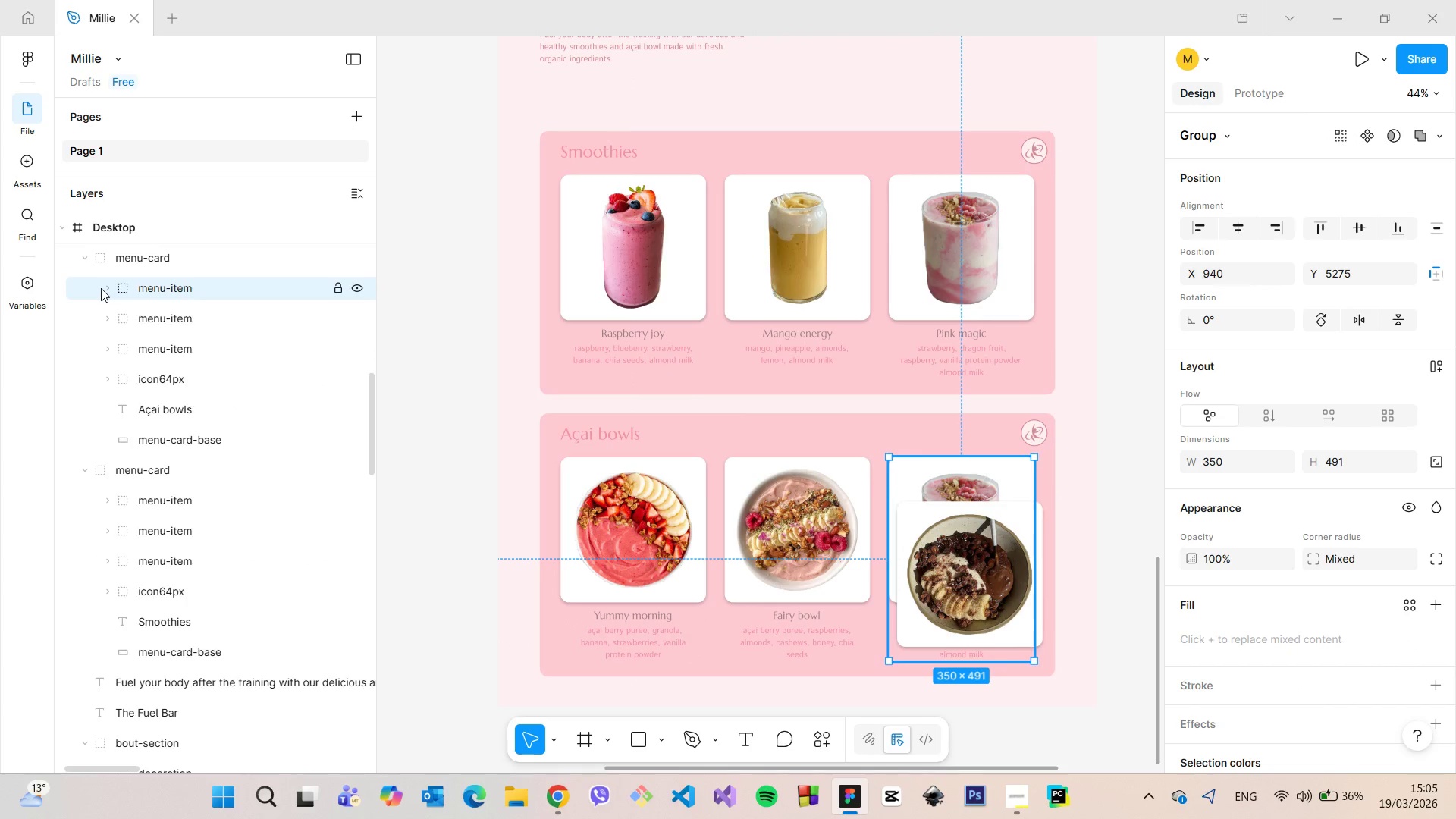 
left_click([101, 288])
 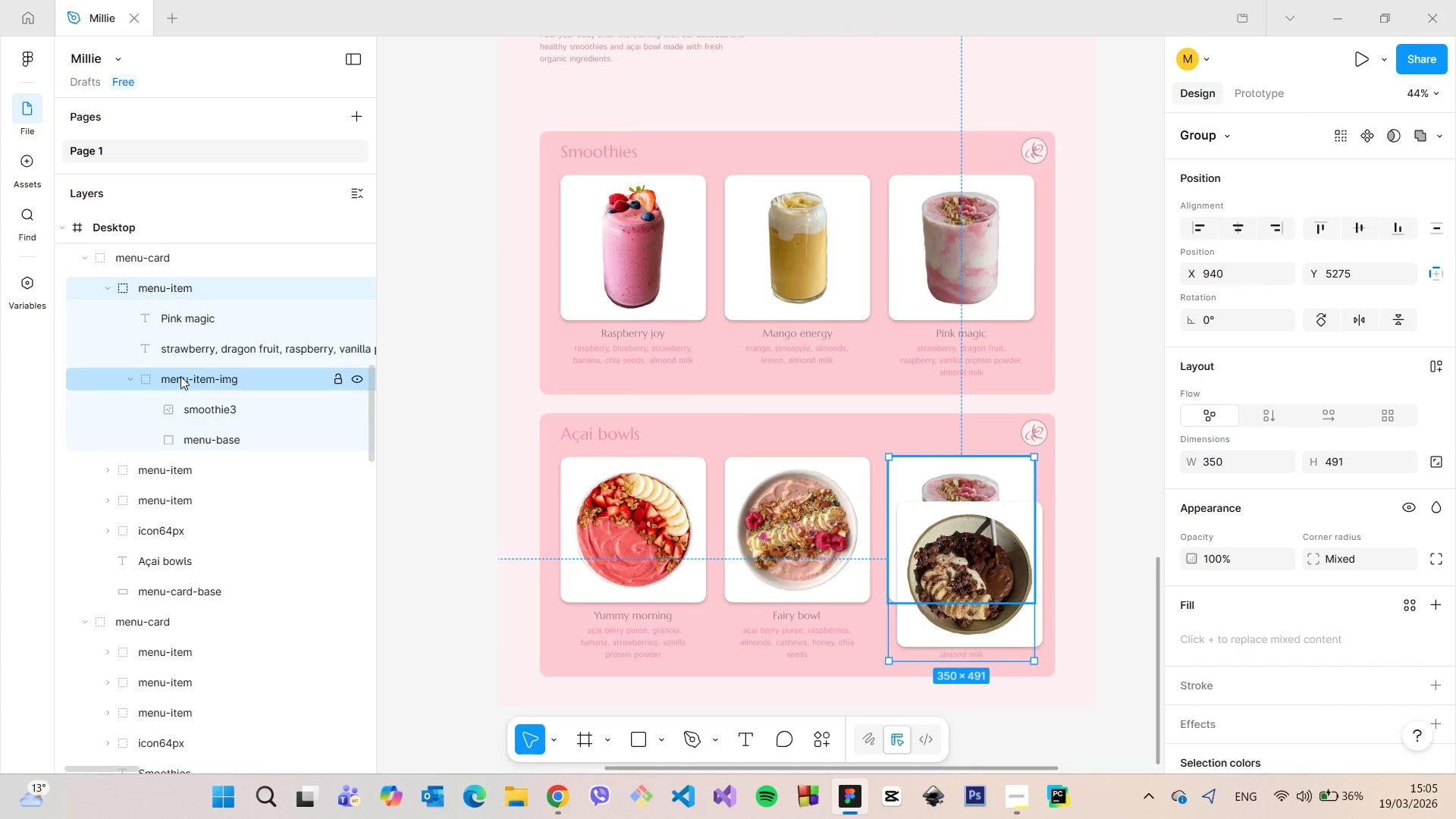 
left_click([180, 376])
 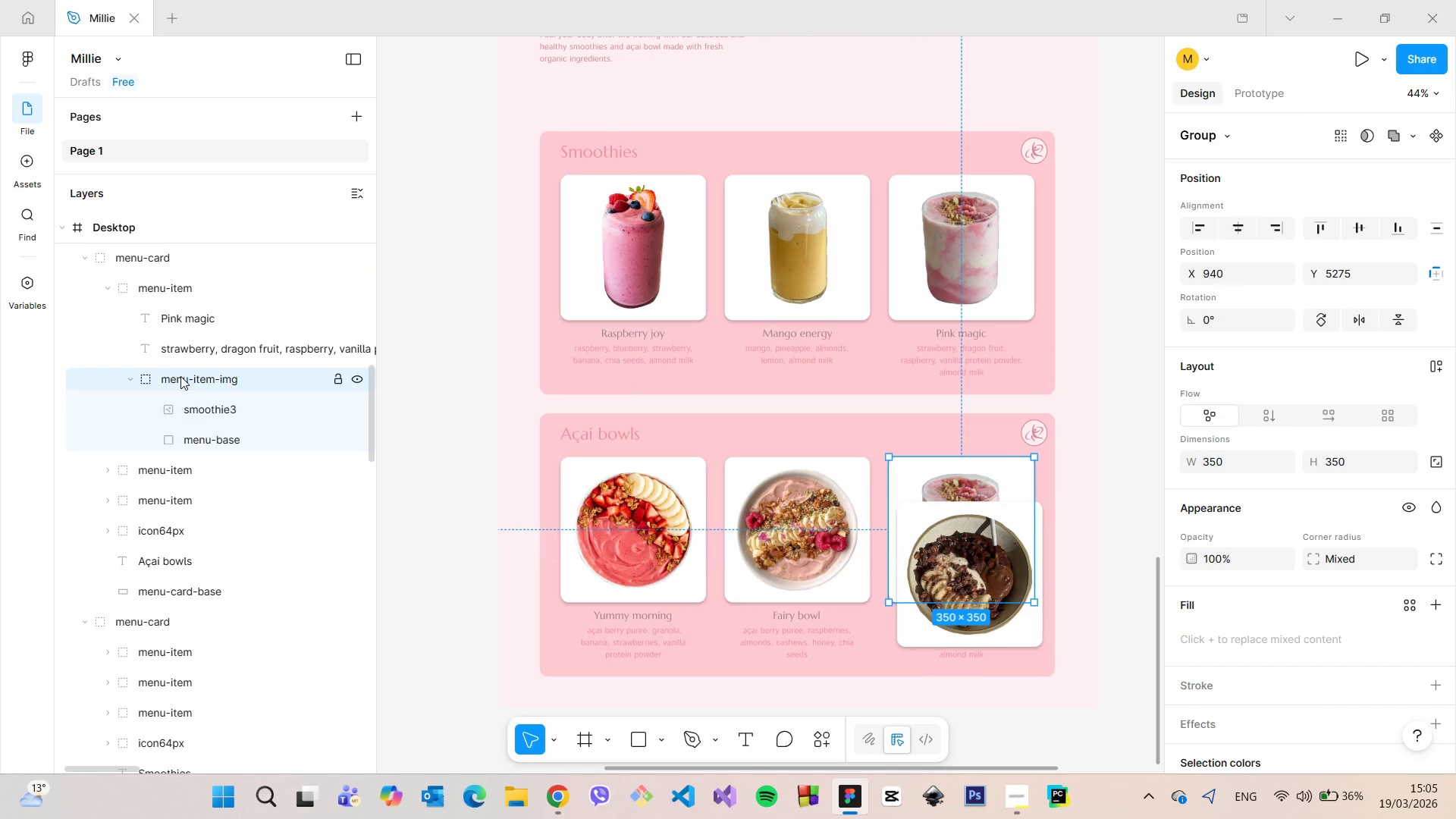 
key(Backspace)
 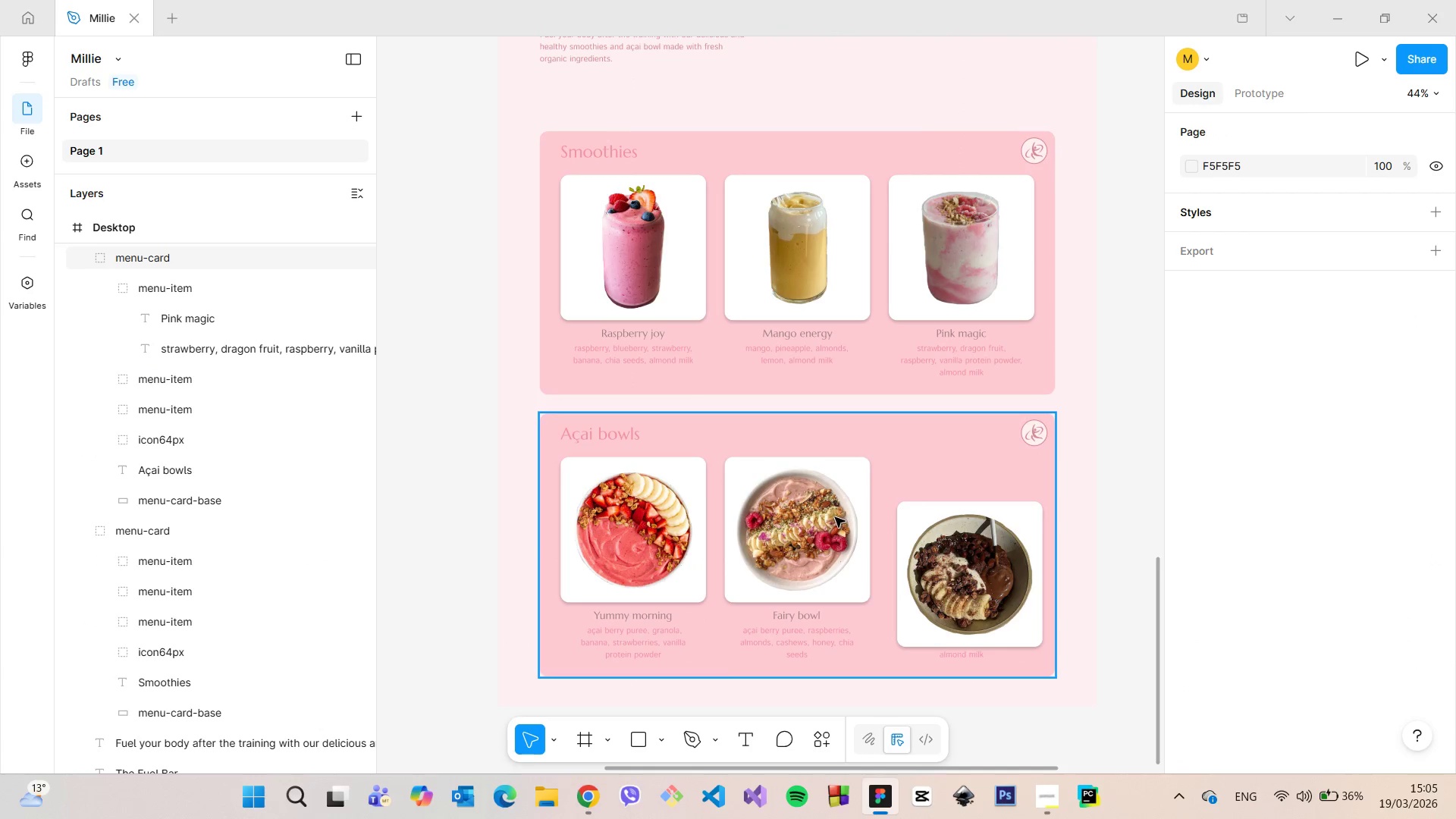 
double_click([831, 516])
 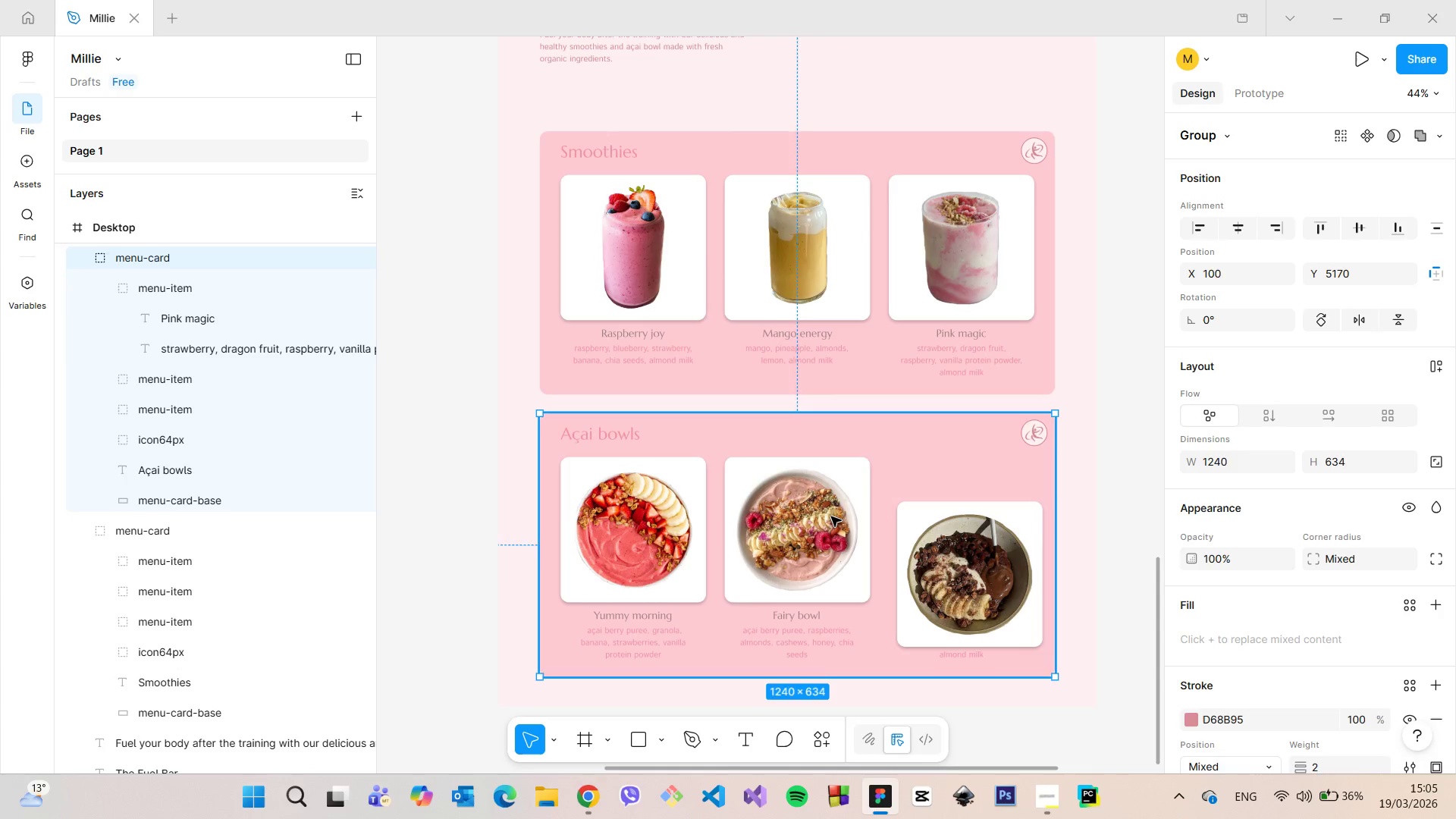 
double_click([831, 516])
 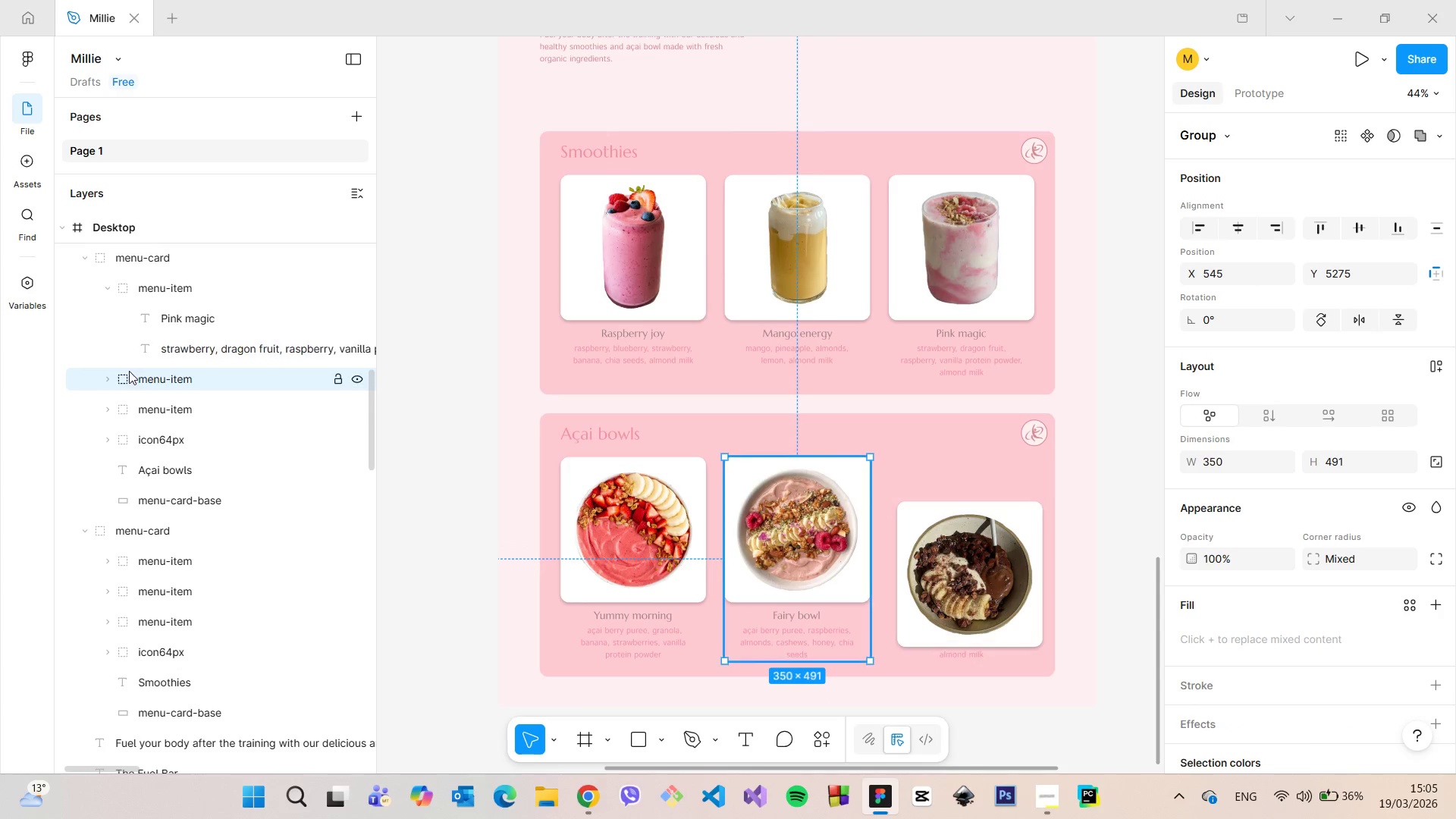 
left_click([112, 378])
 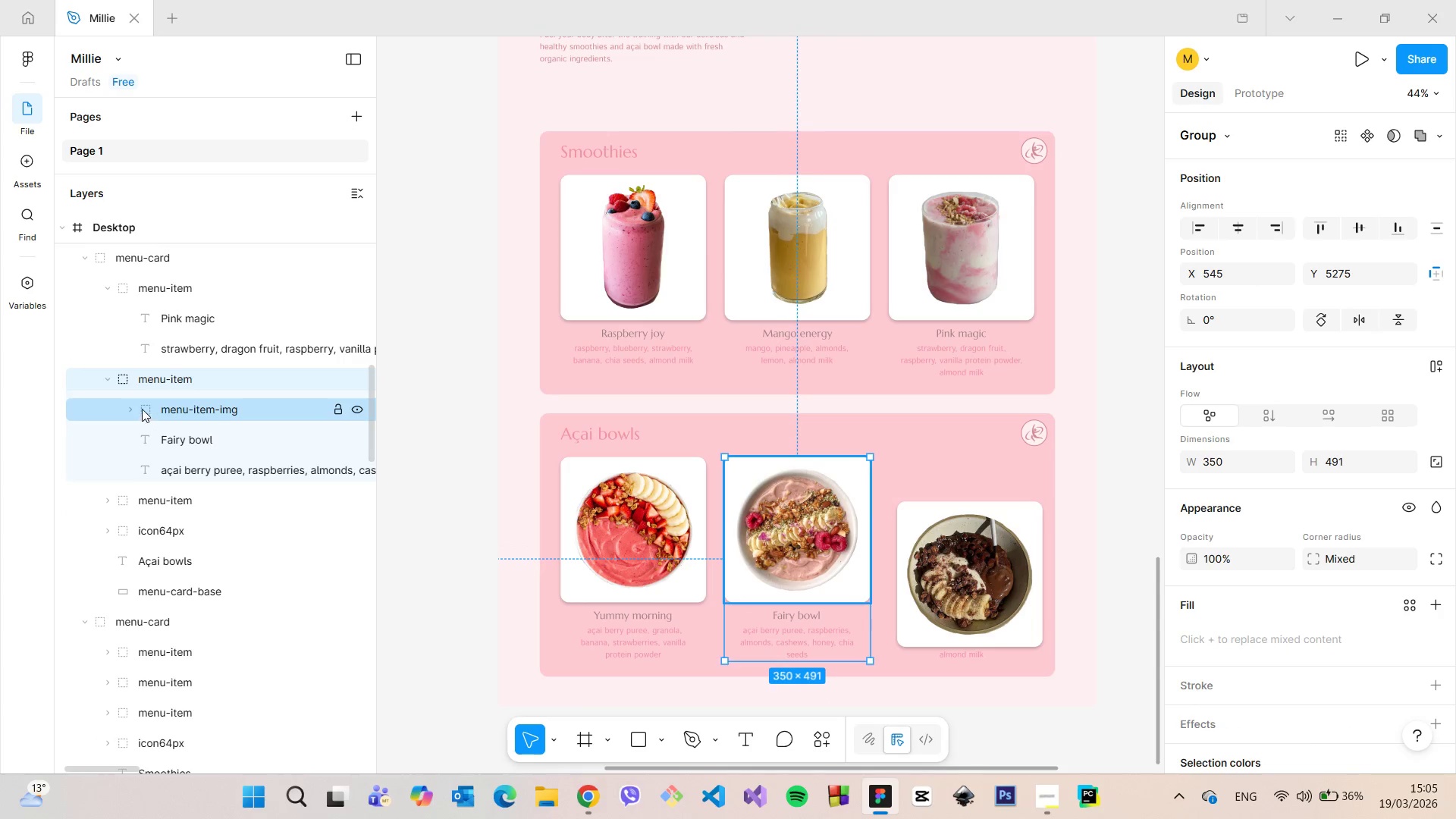 
left_click([134, 409])
 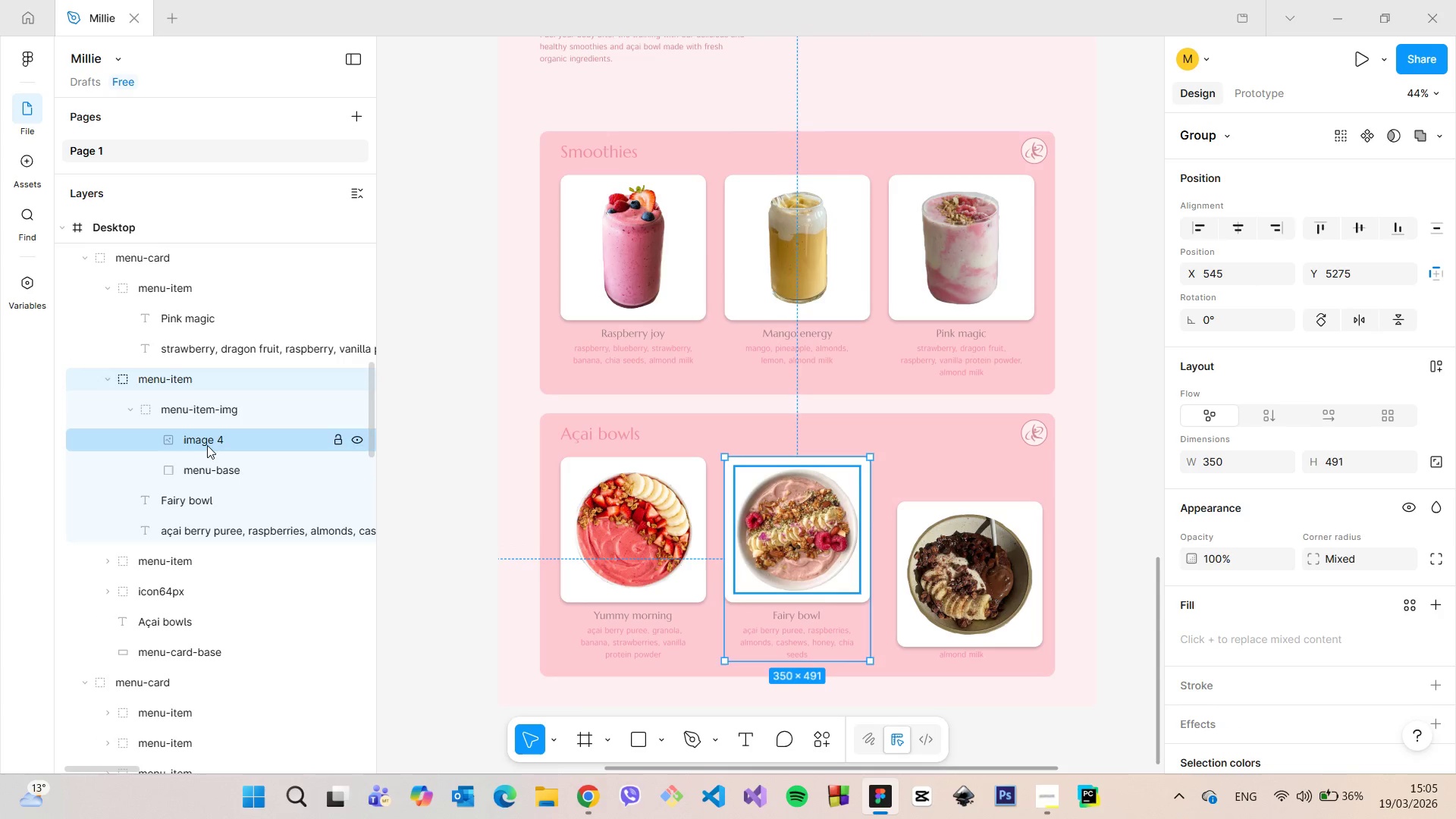 
double_click([207, 445])
 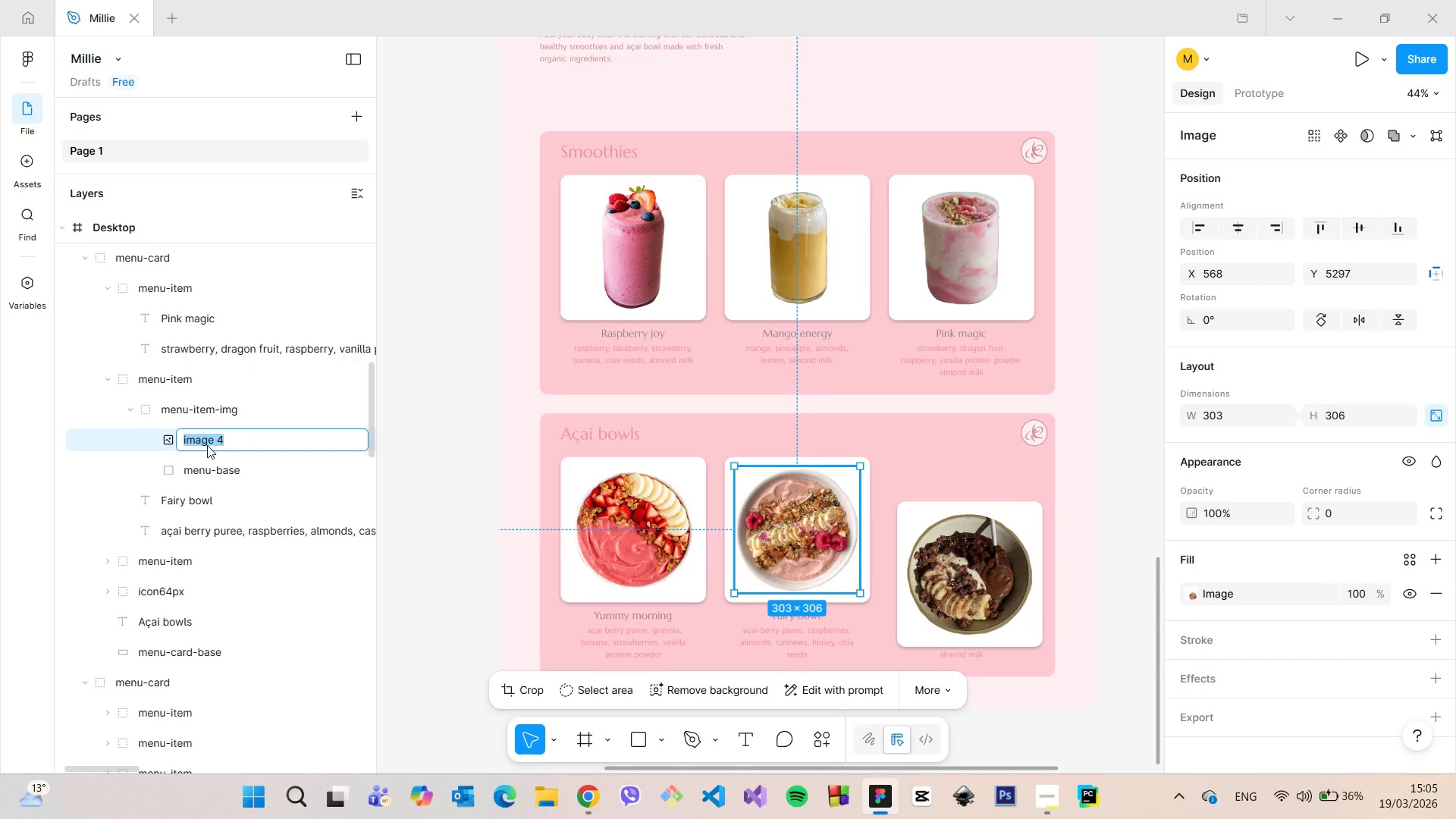 
type(bowl2)
 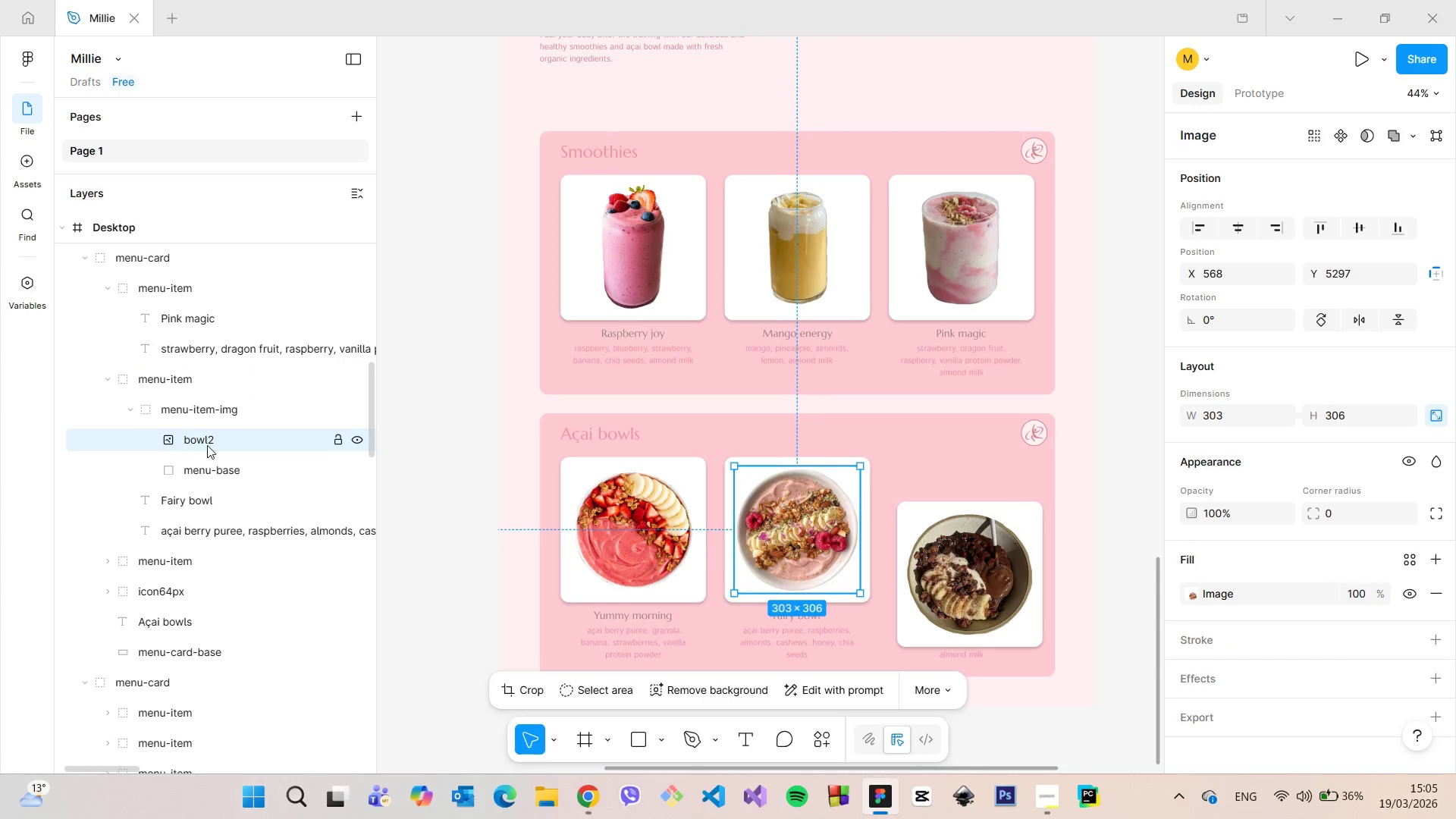 
key(Enter)
 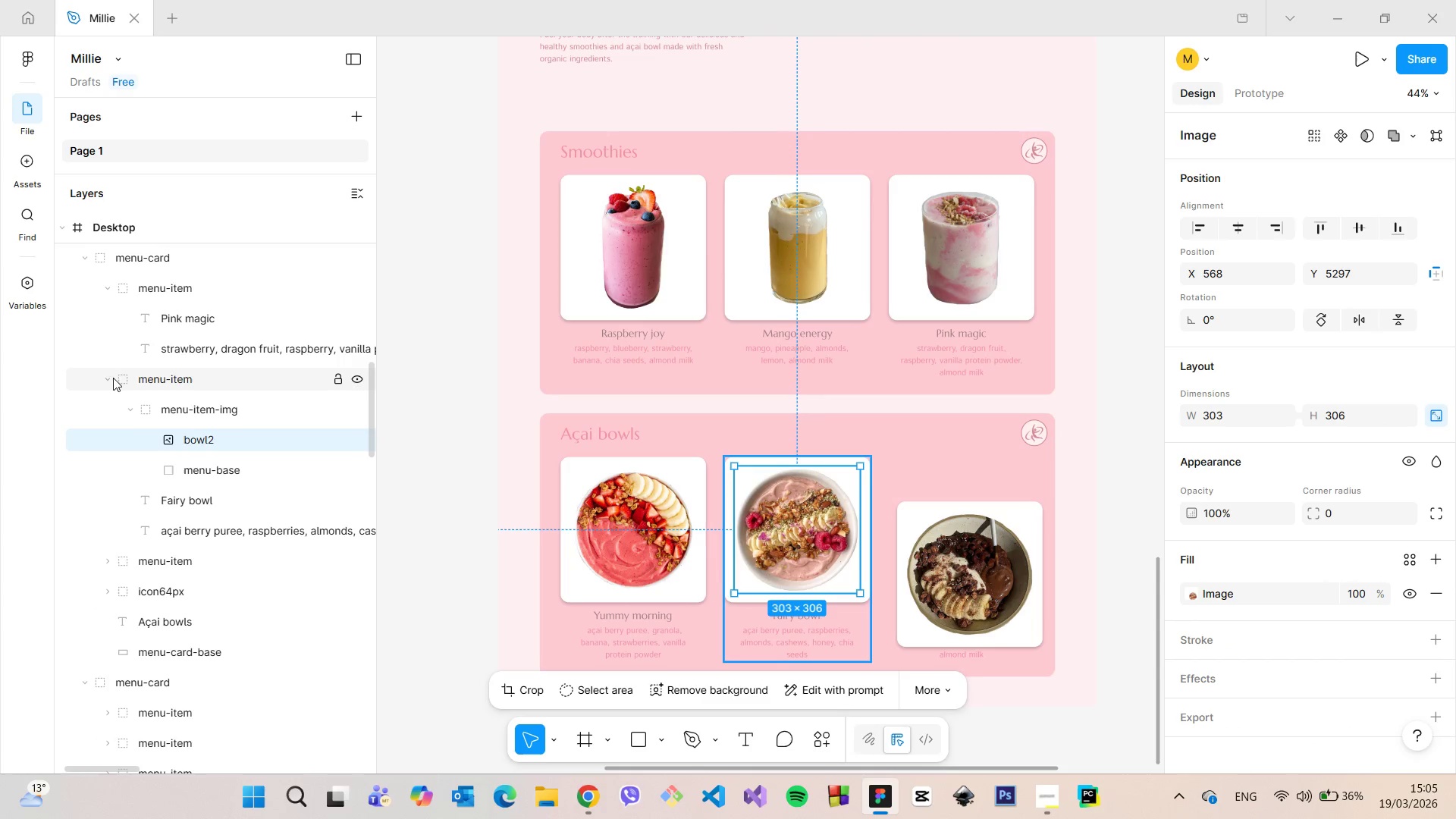 
left_click([106, 377])
 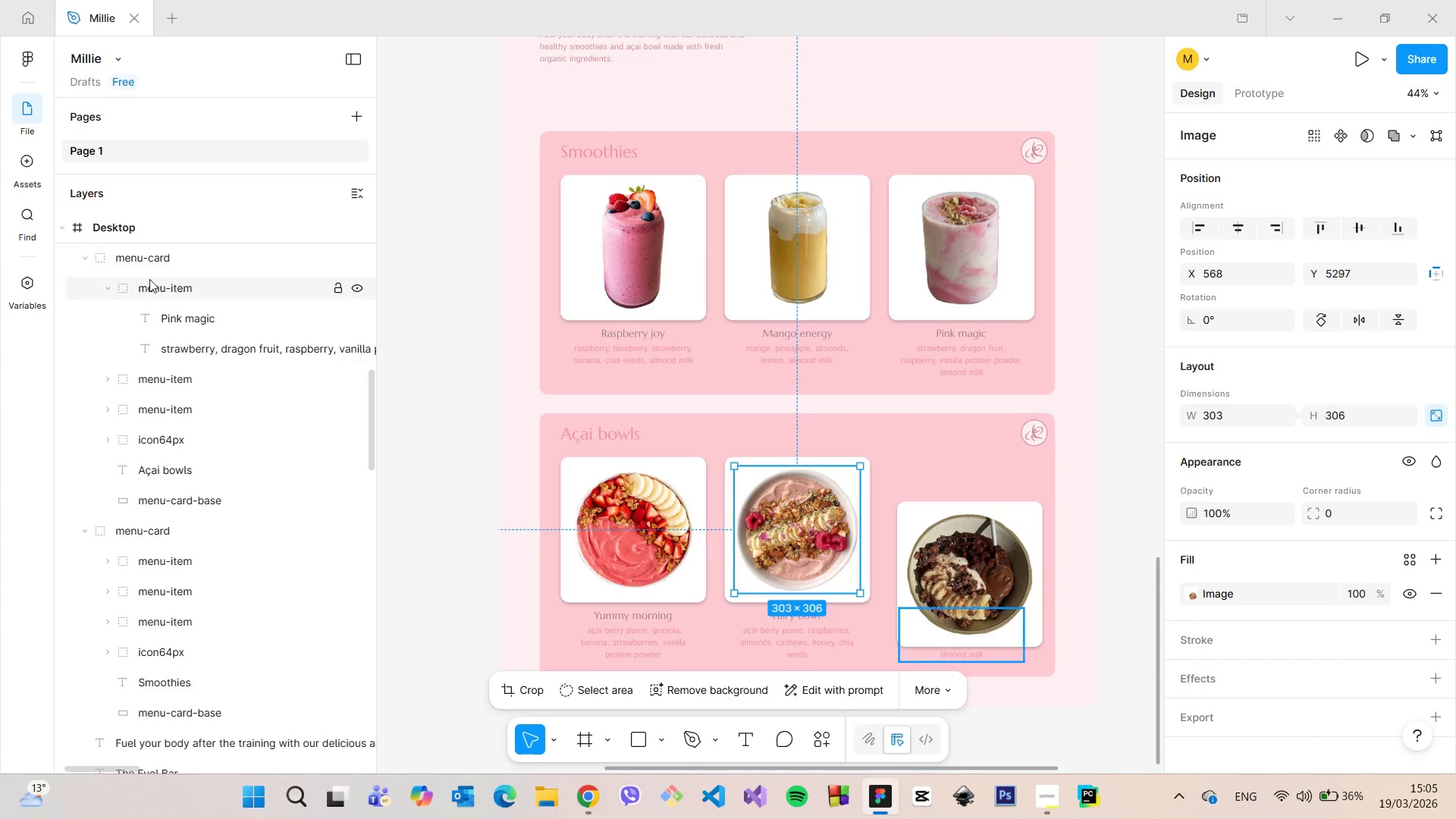 
scroll: coordinate [127, 275], scroll_direction: up, amount: 1.0
 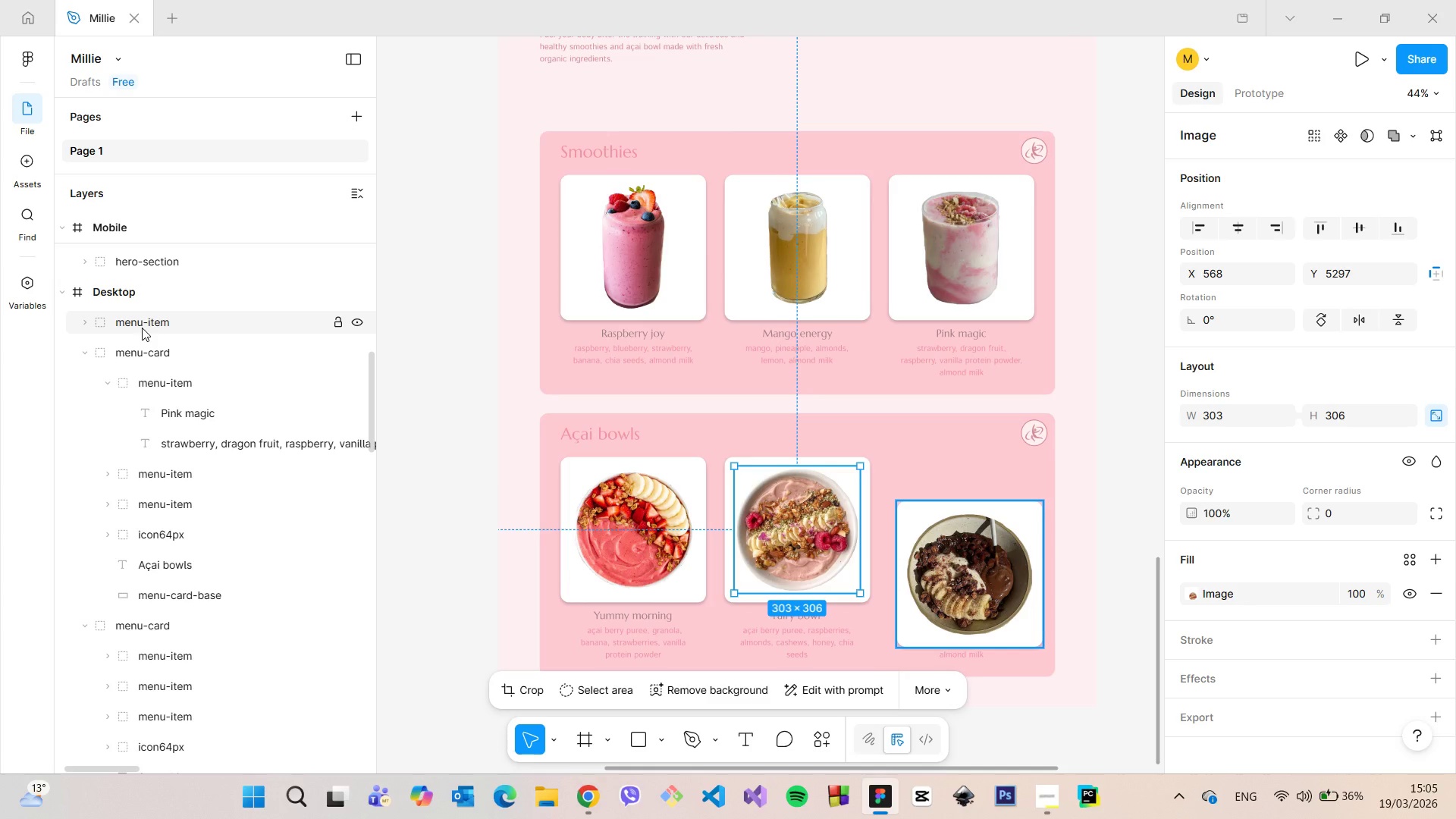 
left_click([142, 328])
 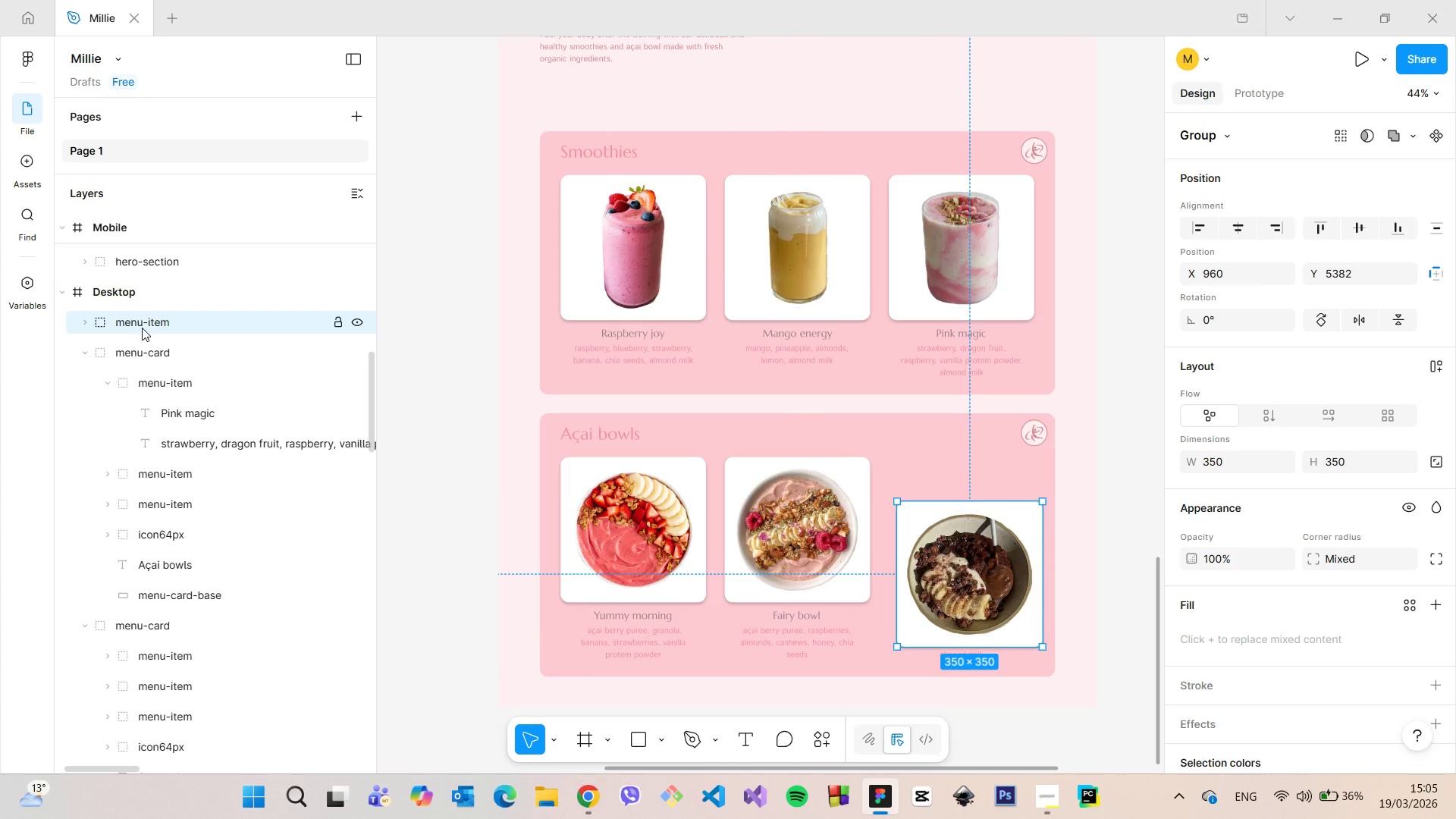 
double_click([142, 328])
 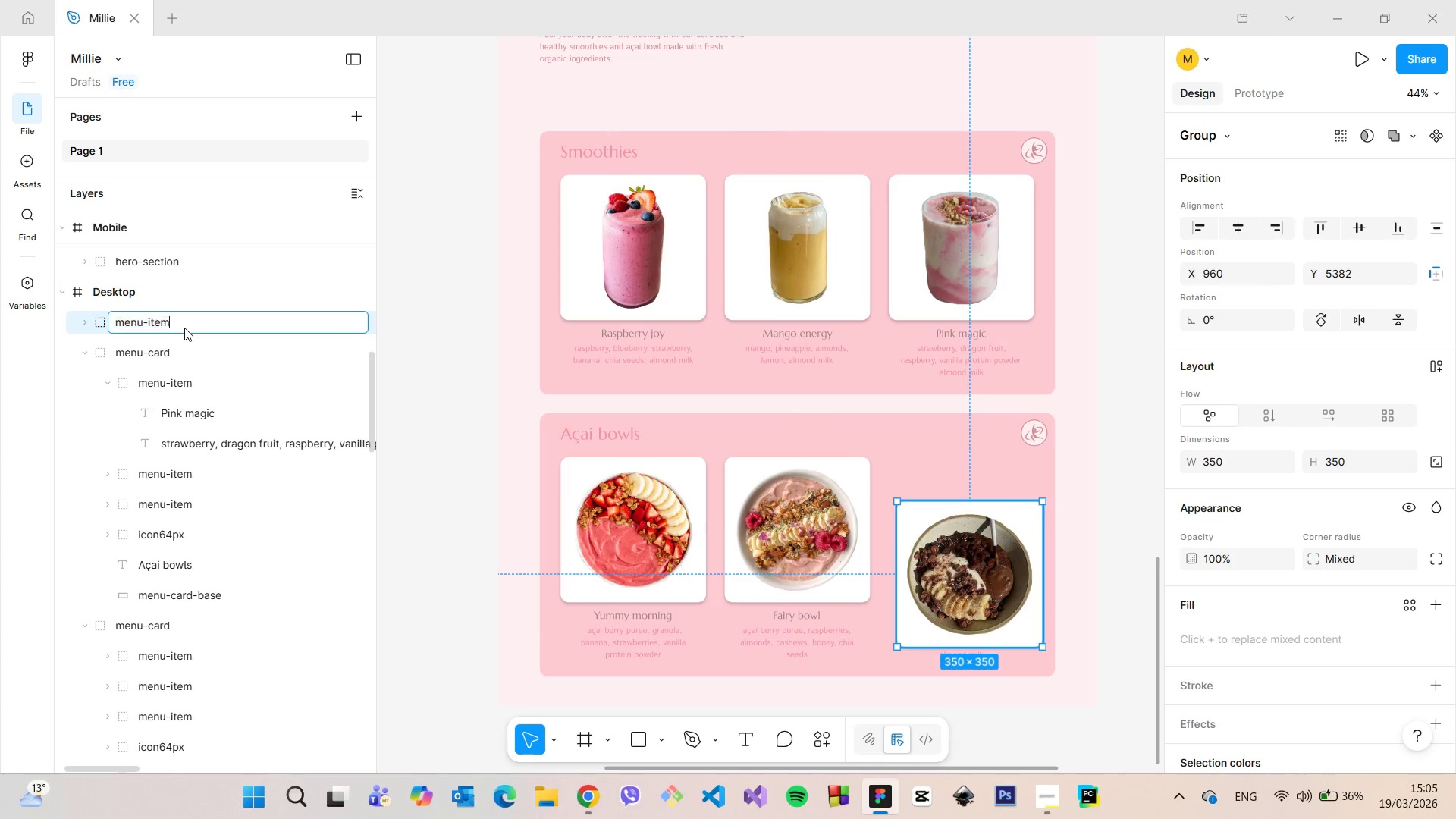 
triple_click([184, 328])
 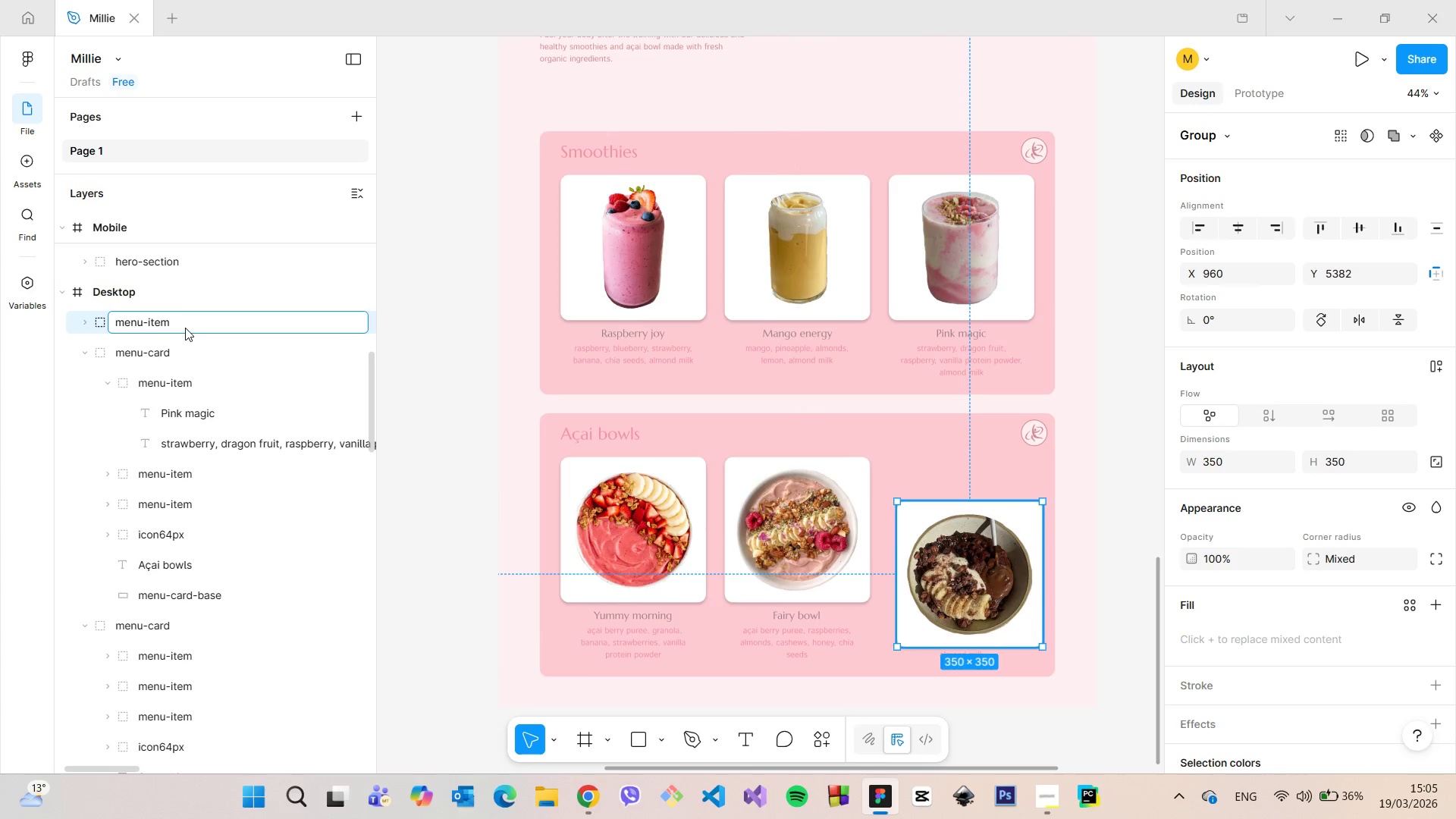 
type(-img)
 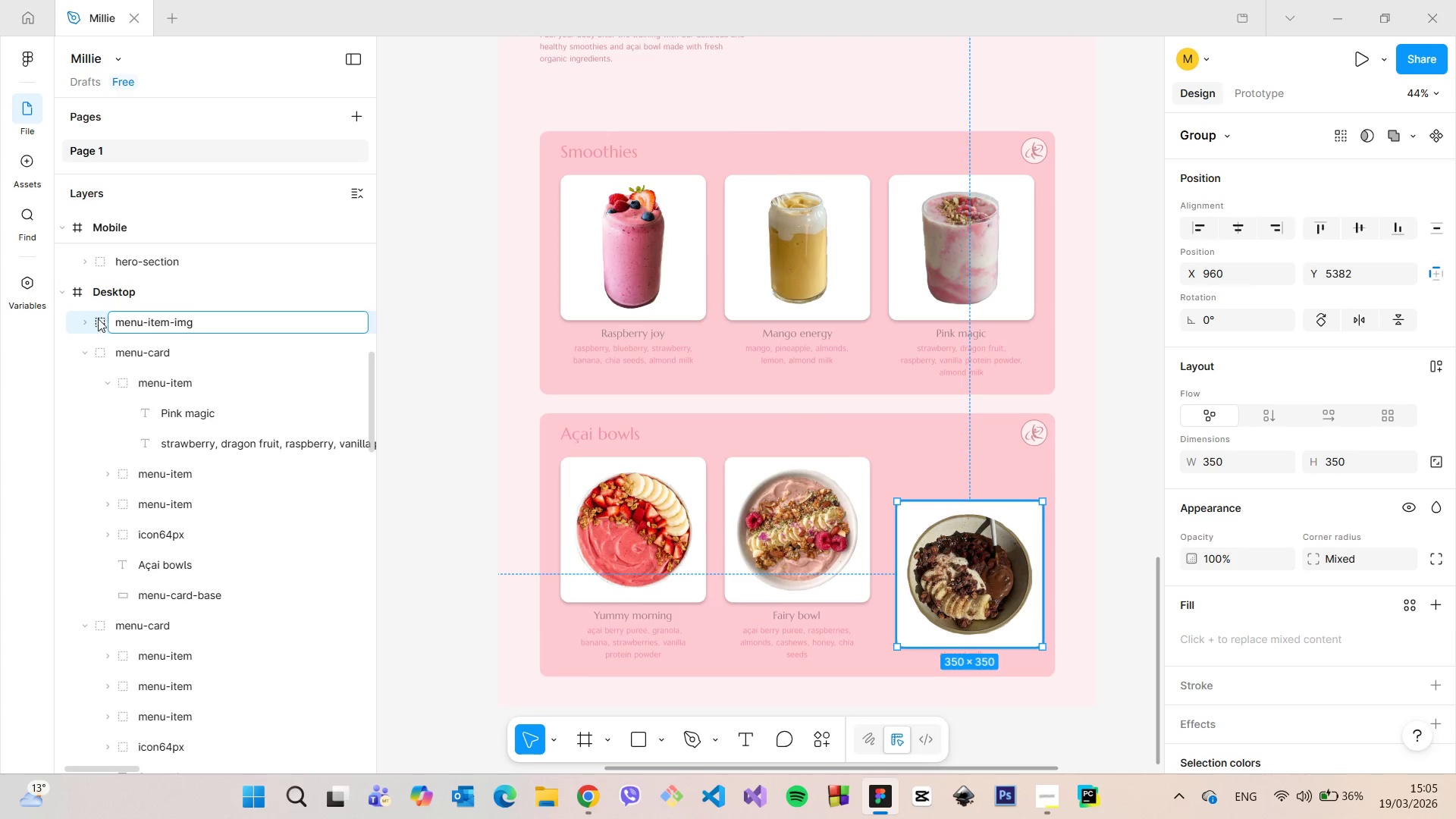 
left_click([79, 325])
 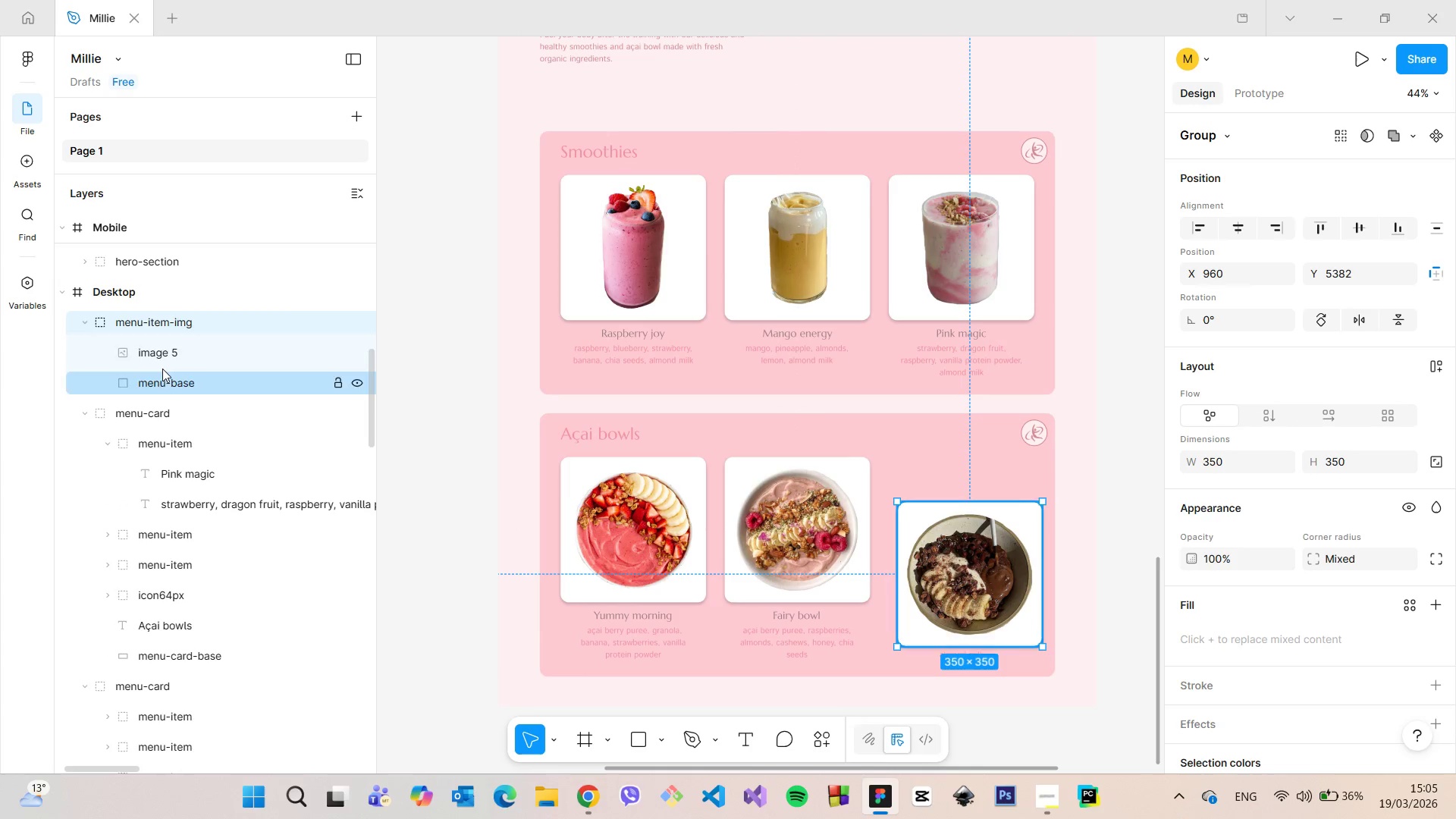 
double_click([162, 360])
 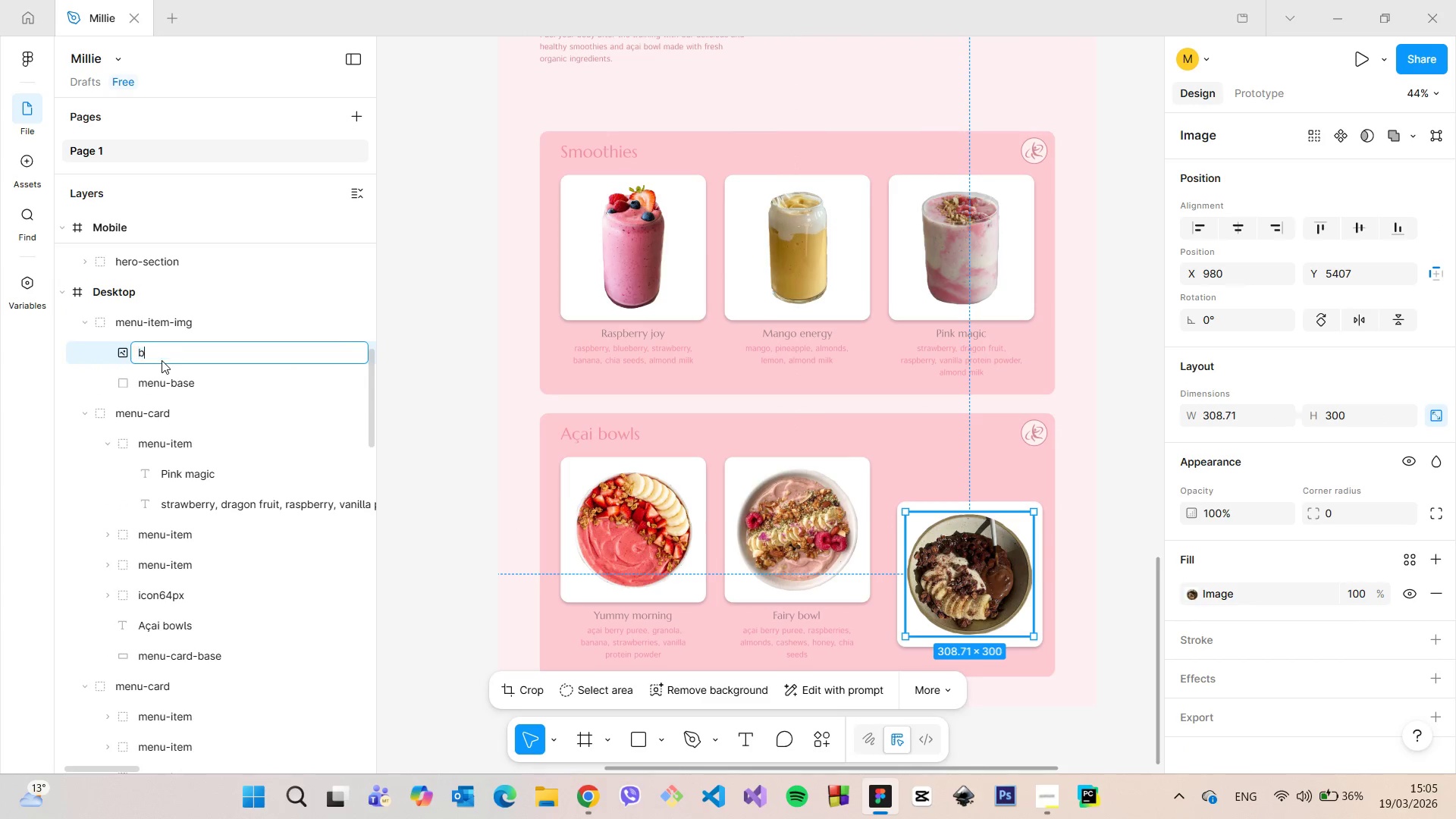 
type(bowl3)
 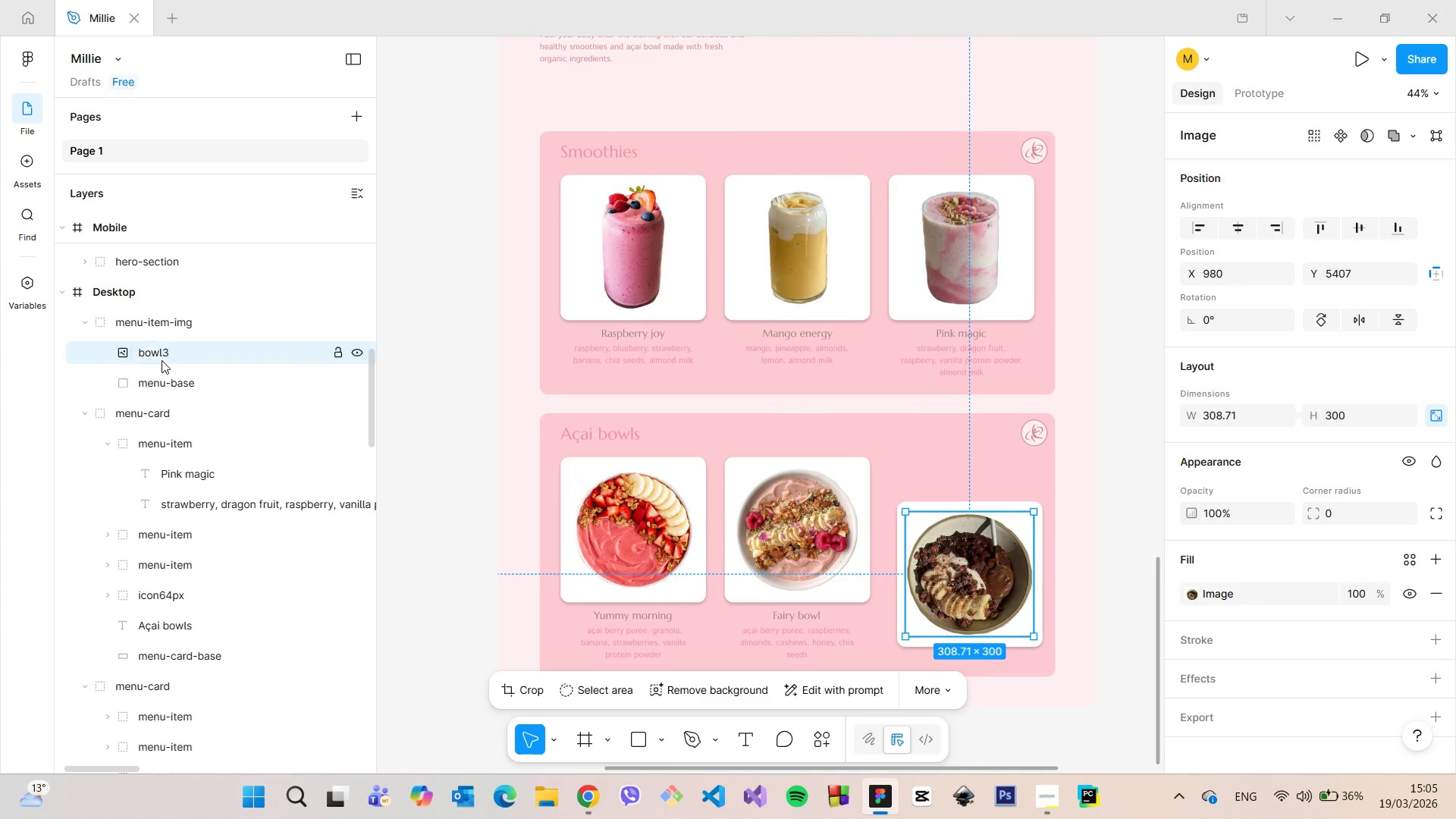 
key(Enter)
 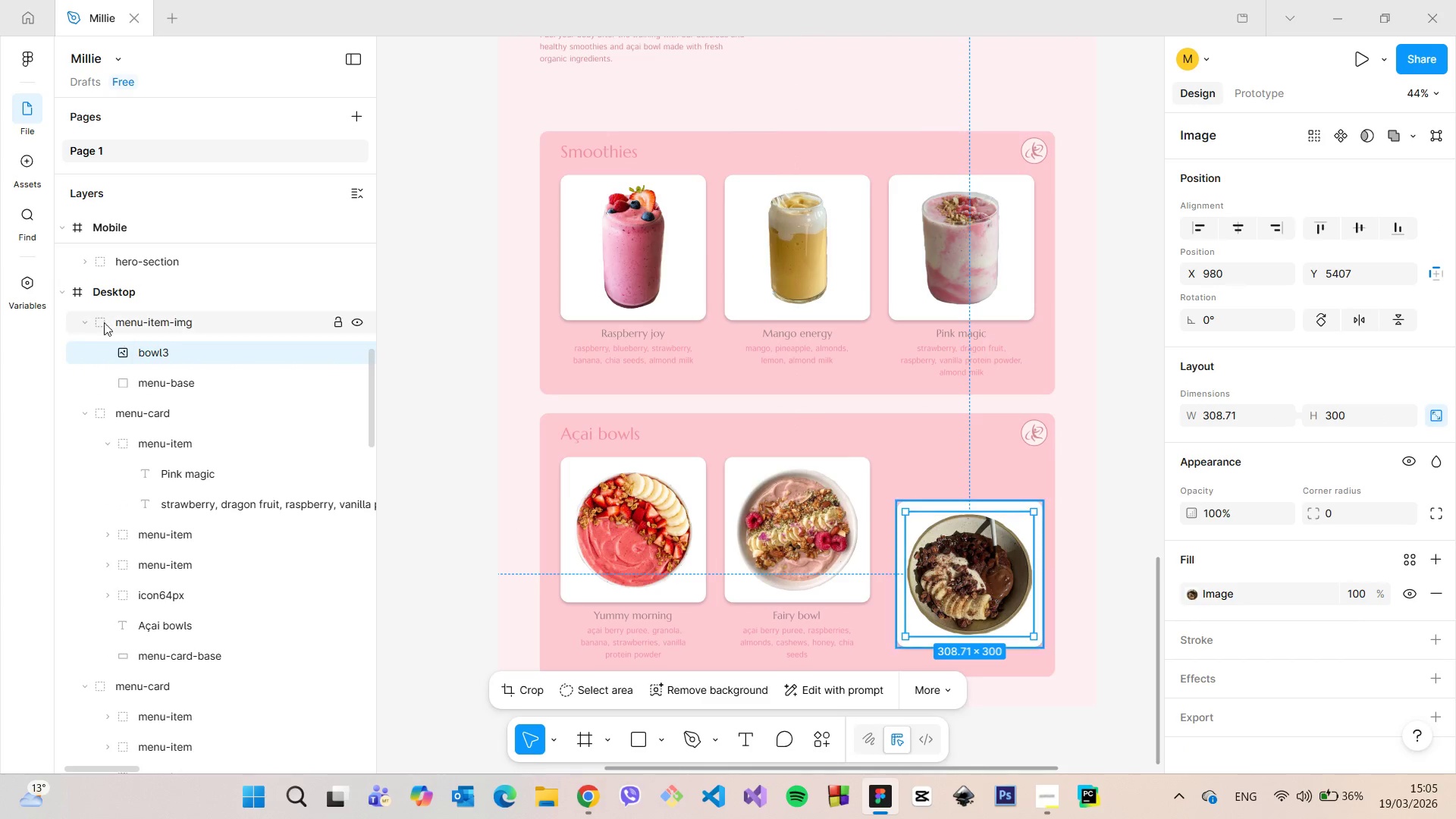 
left_click([76, 320])
 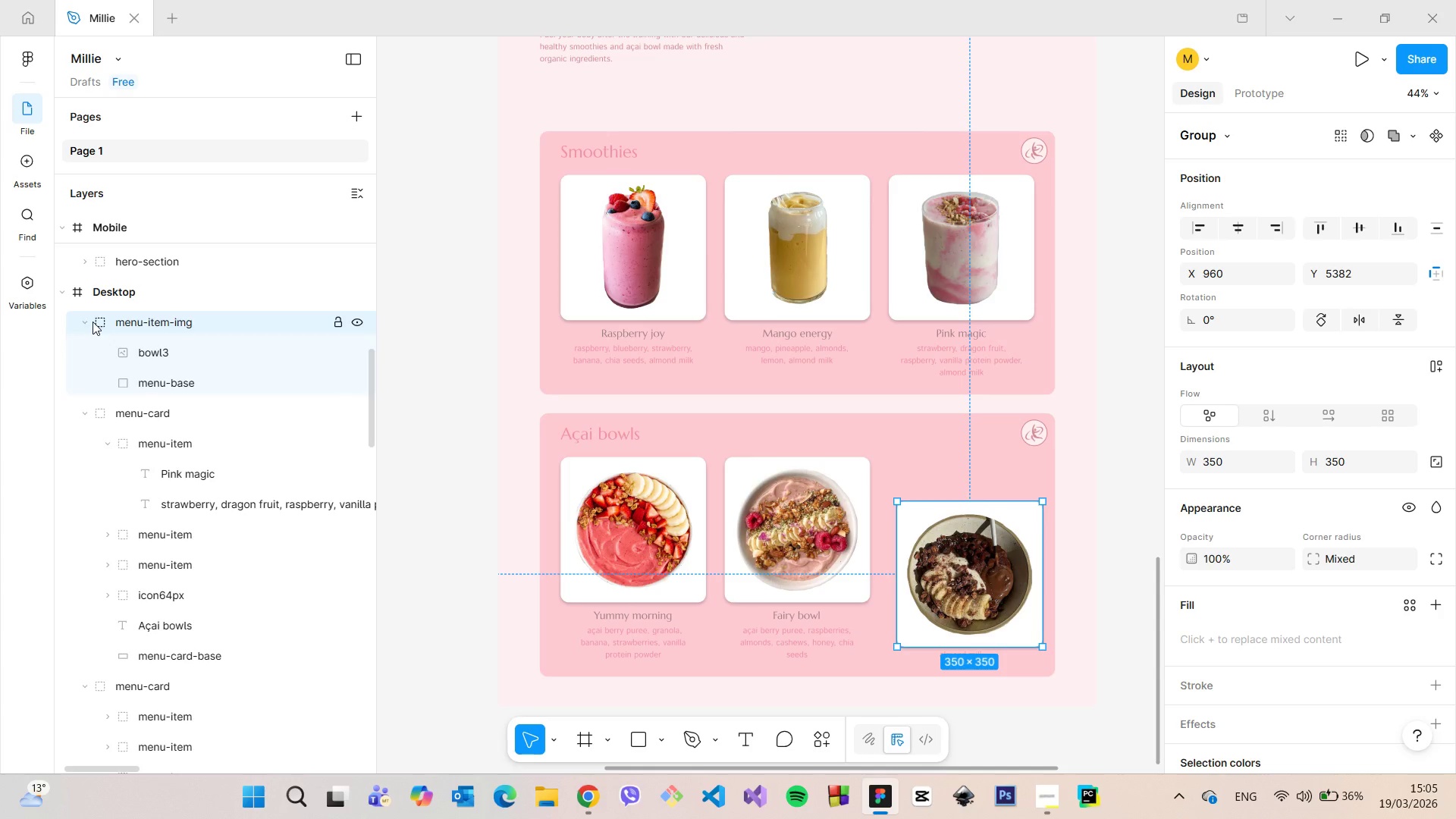 
left_click([86, 322])
 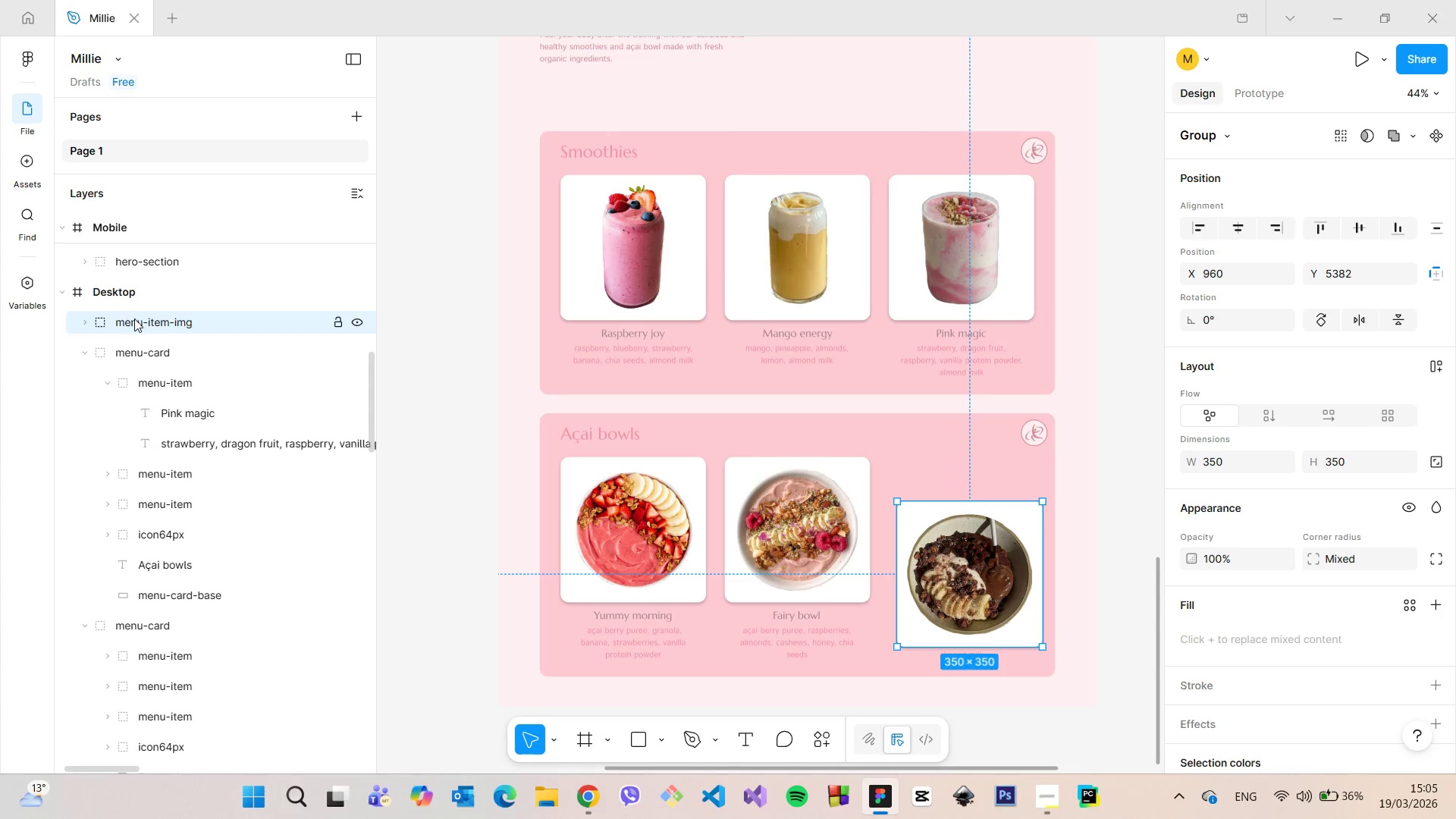 
left_click_drag(start_coordinate=[130, 318], to_coordinate=[190, 391])
 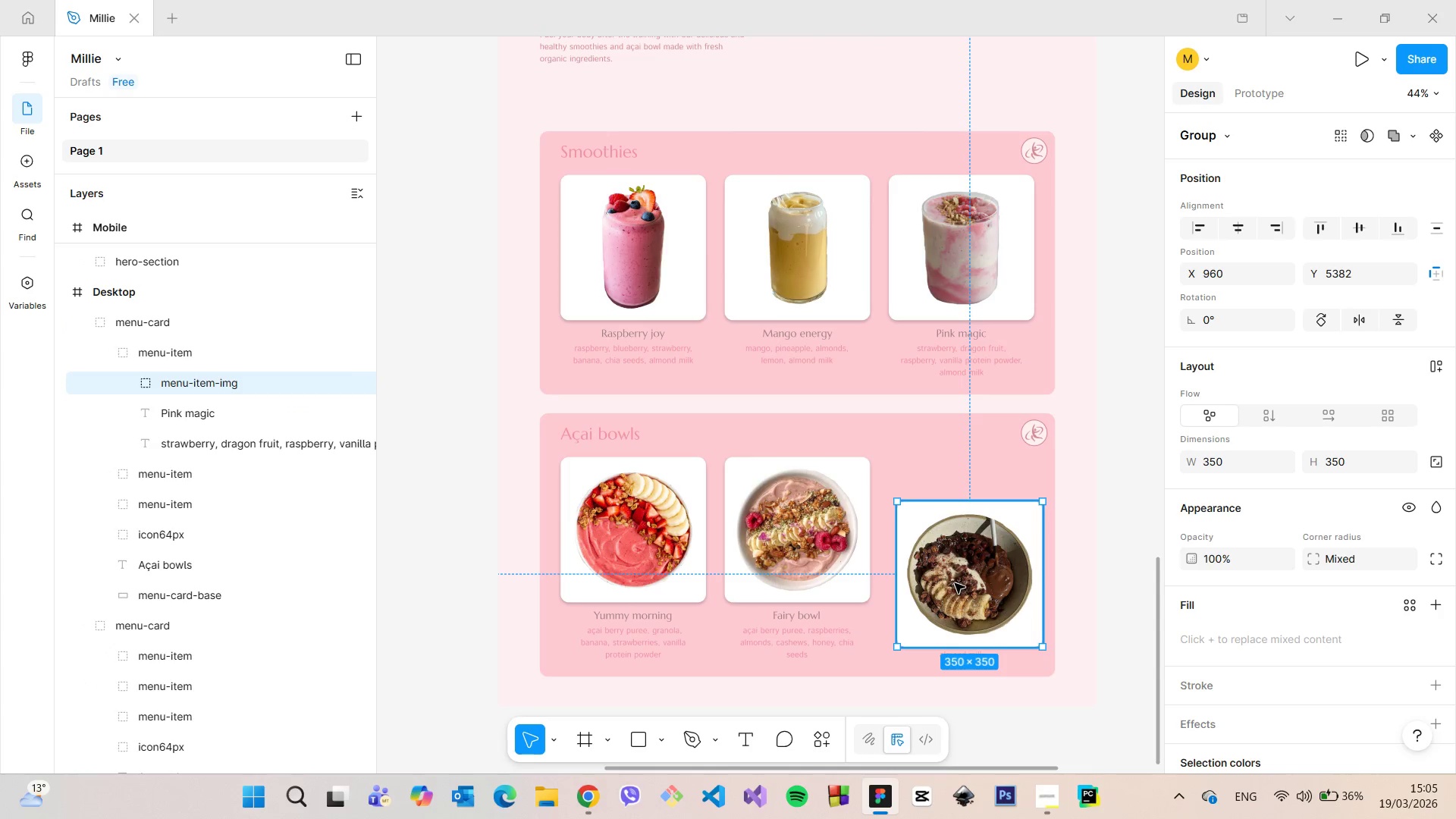 
left_click_drag(start_coordinate=[957, 583], to_coordinate=[953, 538])
 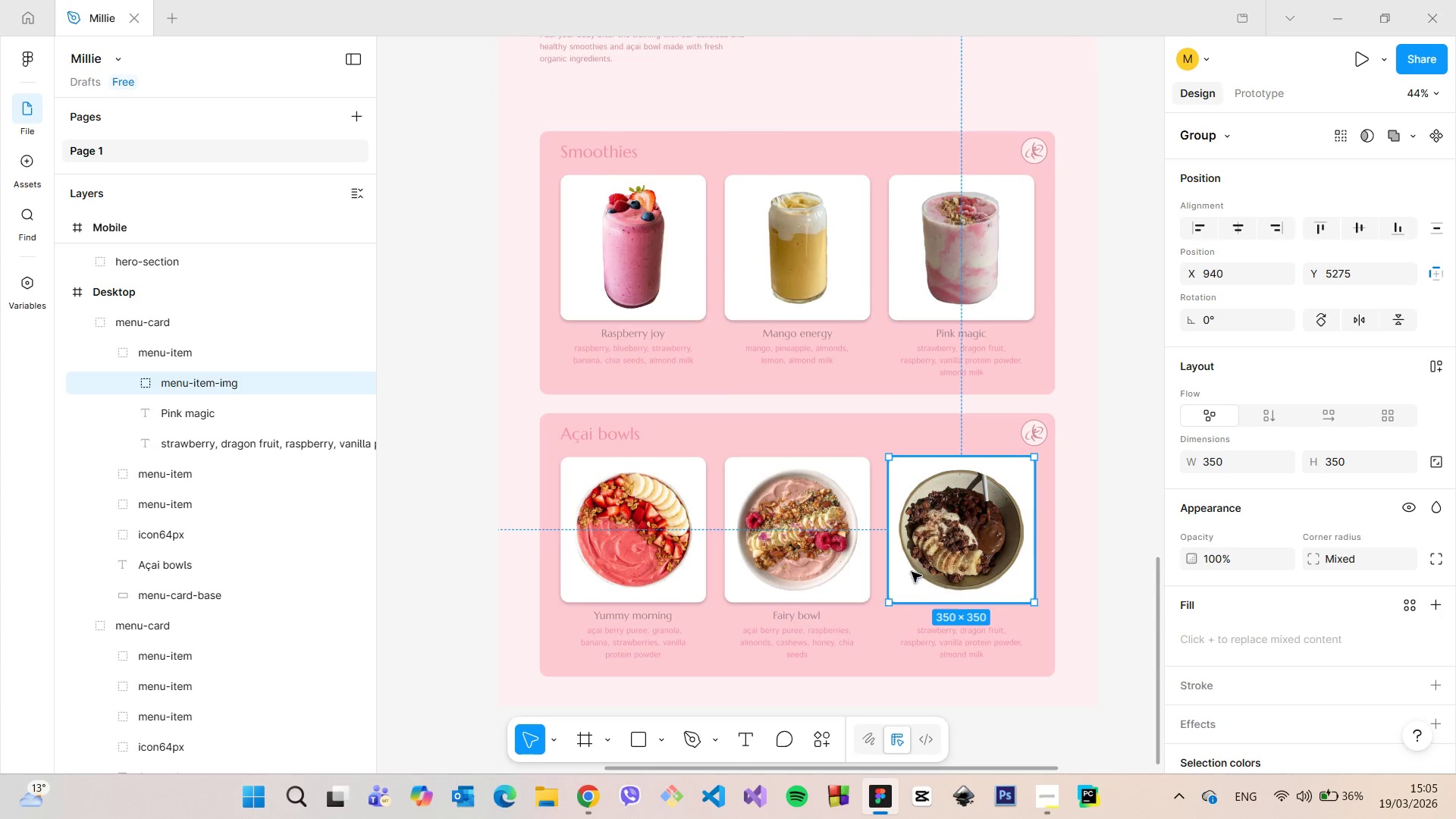 
hold_key(key=AltLeft, duration=1.41)
 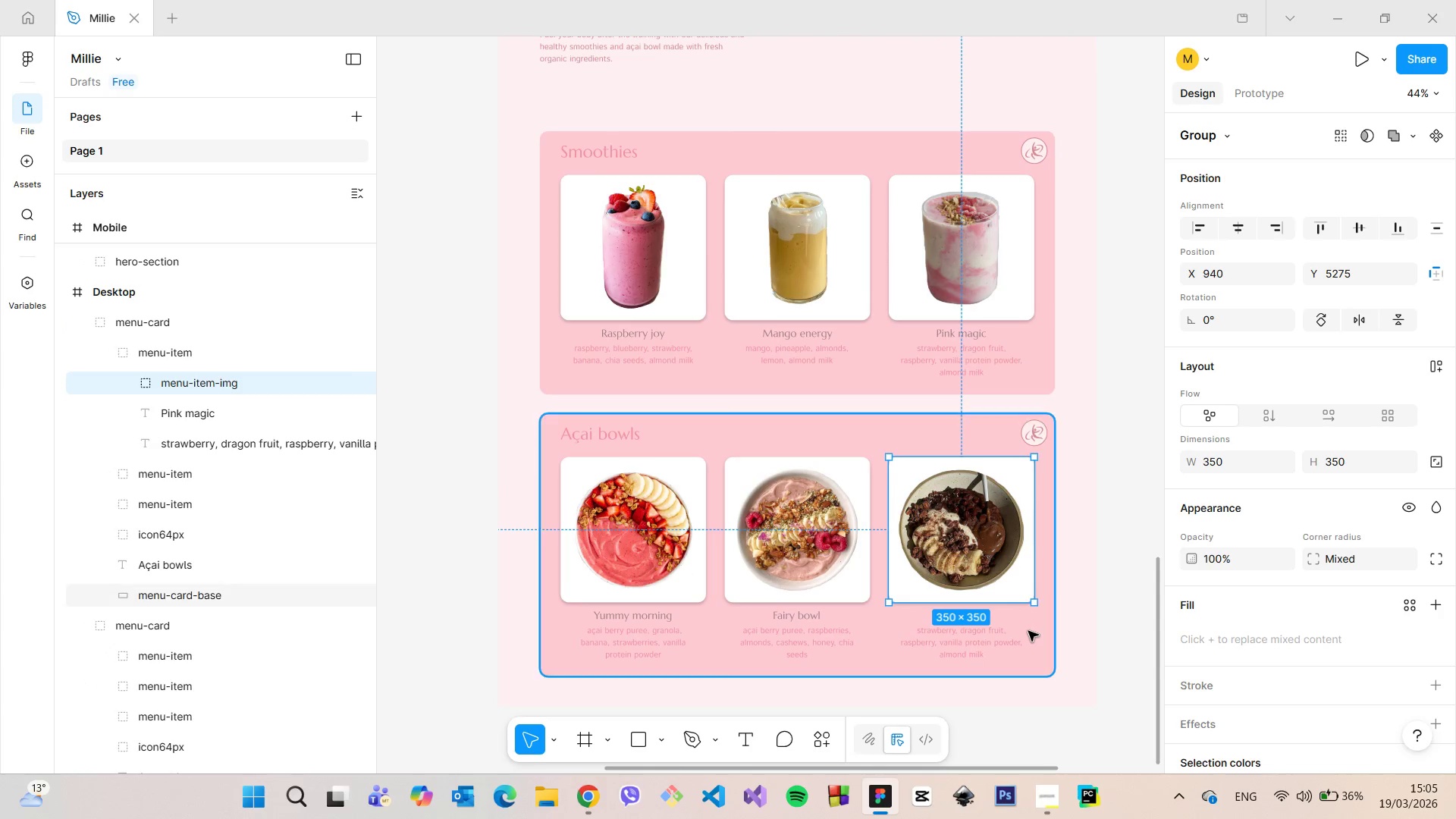 
scroll: coordinate [1028, 631], scroll_direction: up, amount: 6.0
 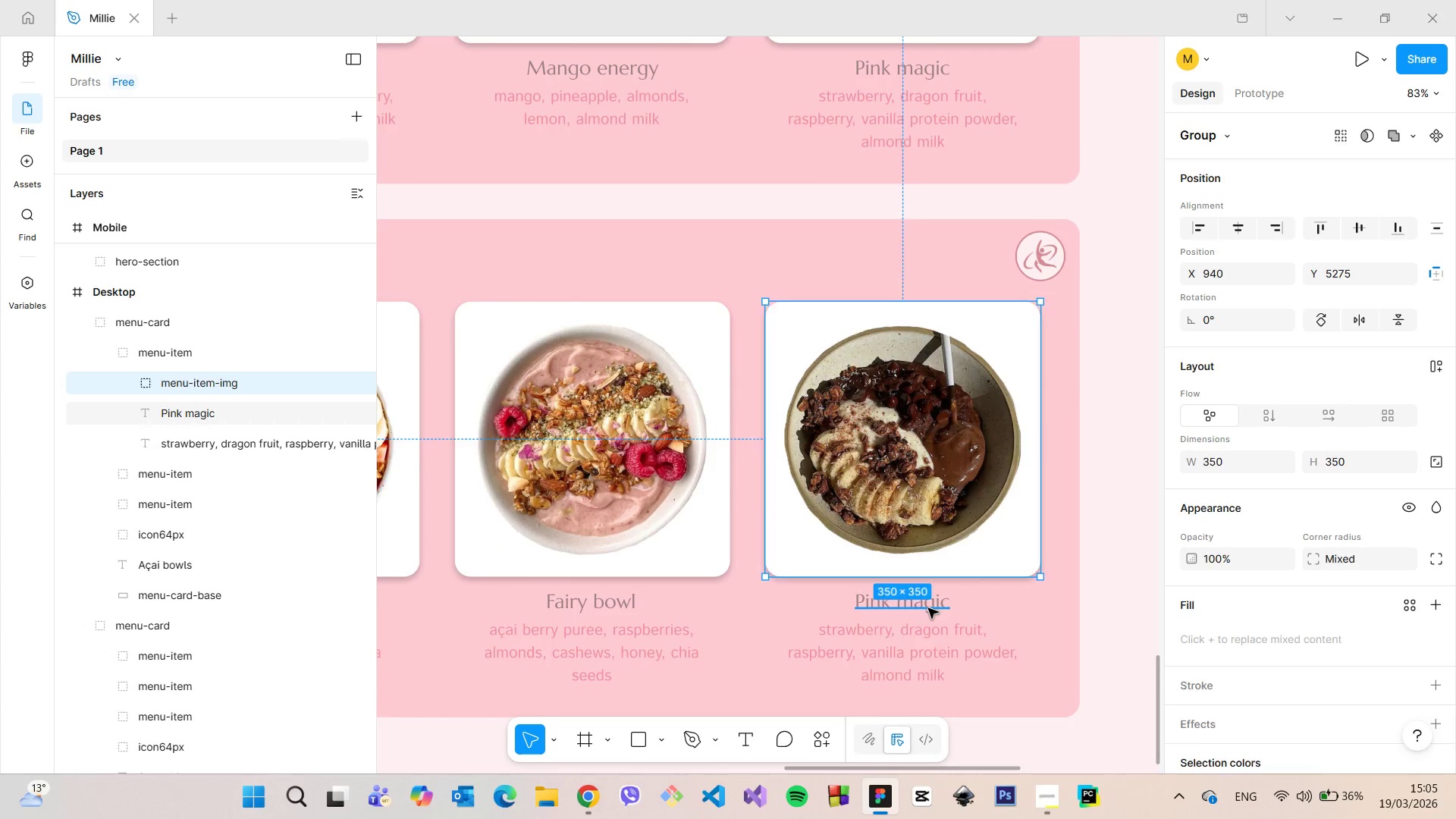 
double_click([928, 608])
 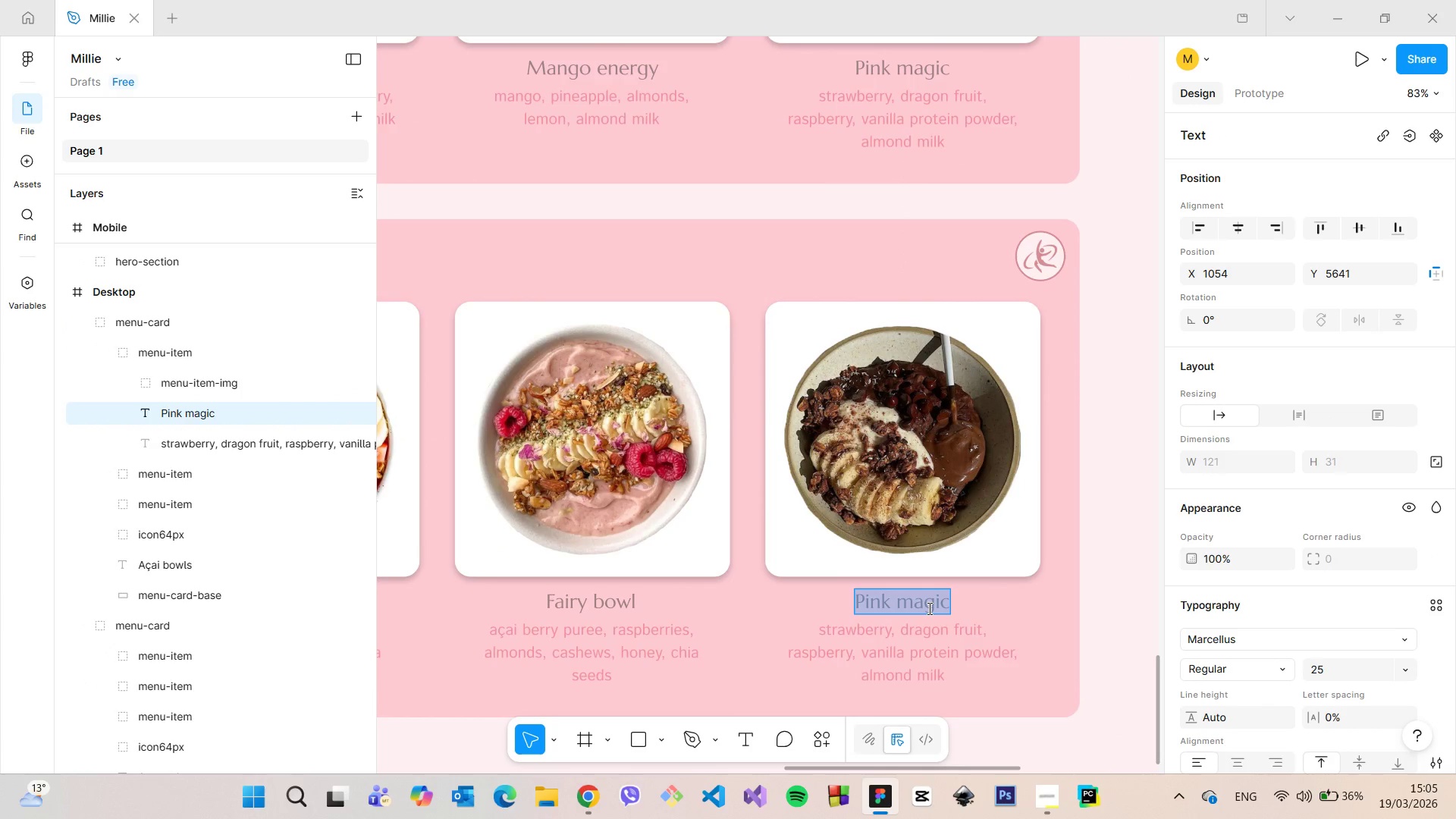 
type(Chocolate heaven)
 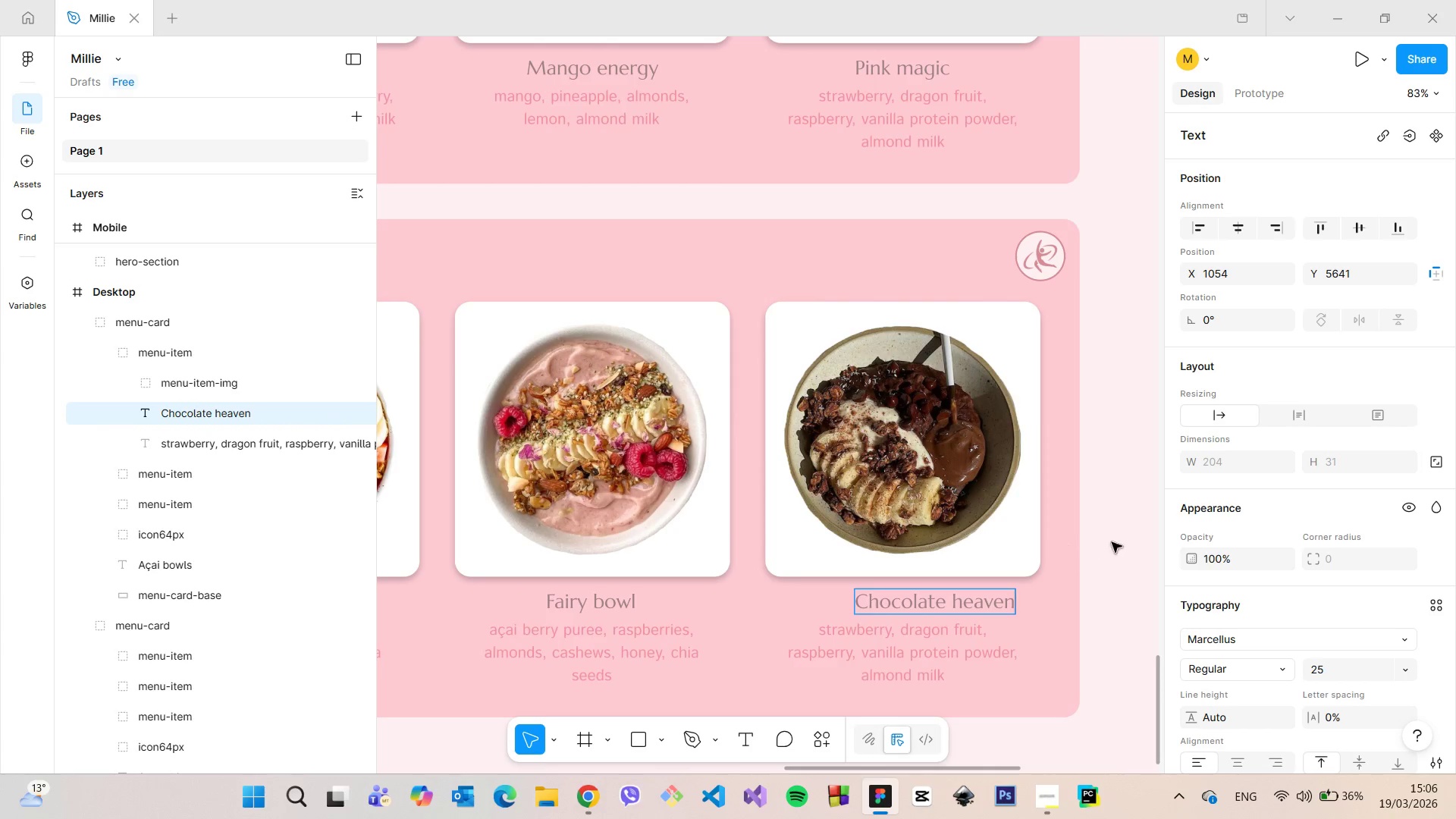 
left_click([1135, 541])
 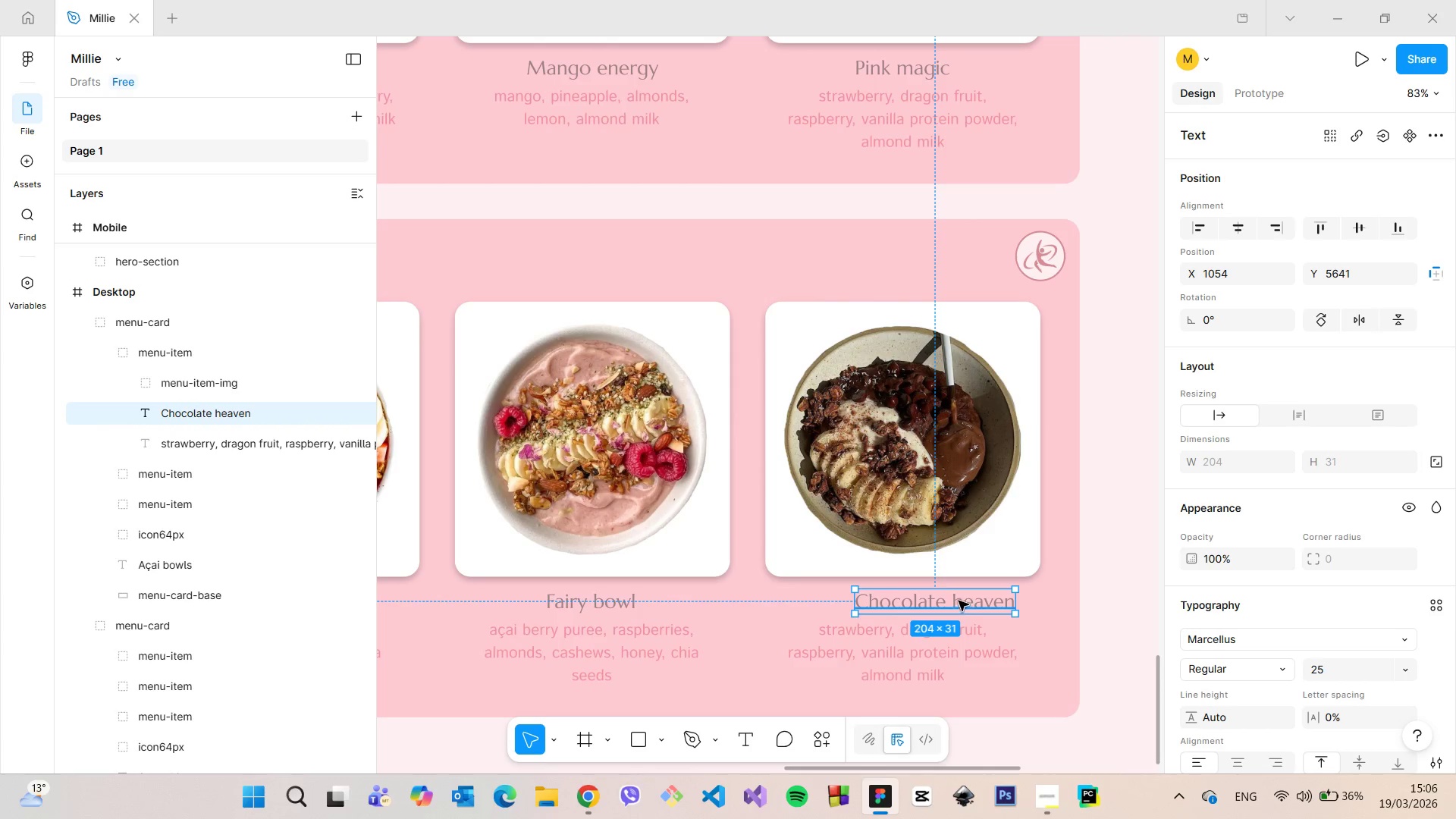 
left_click_drag(start_coordinate=[958, 601], to_coordinate=[930, 600])
 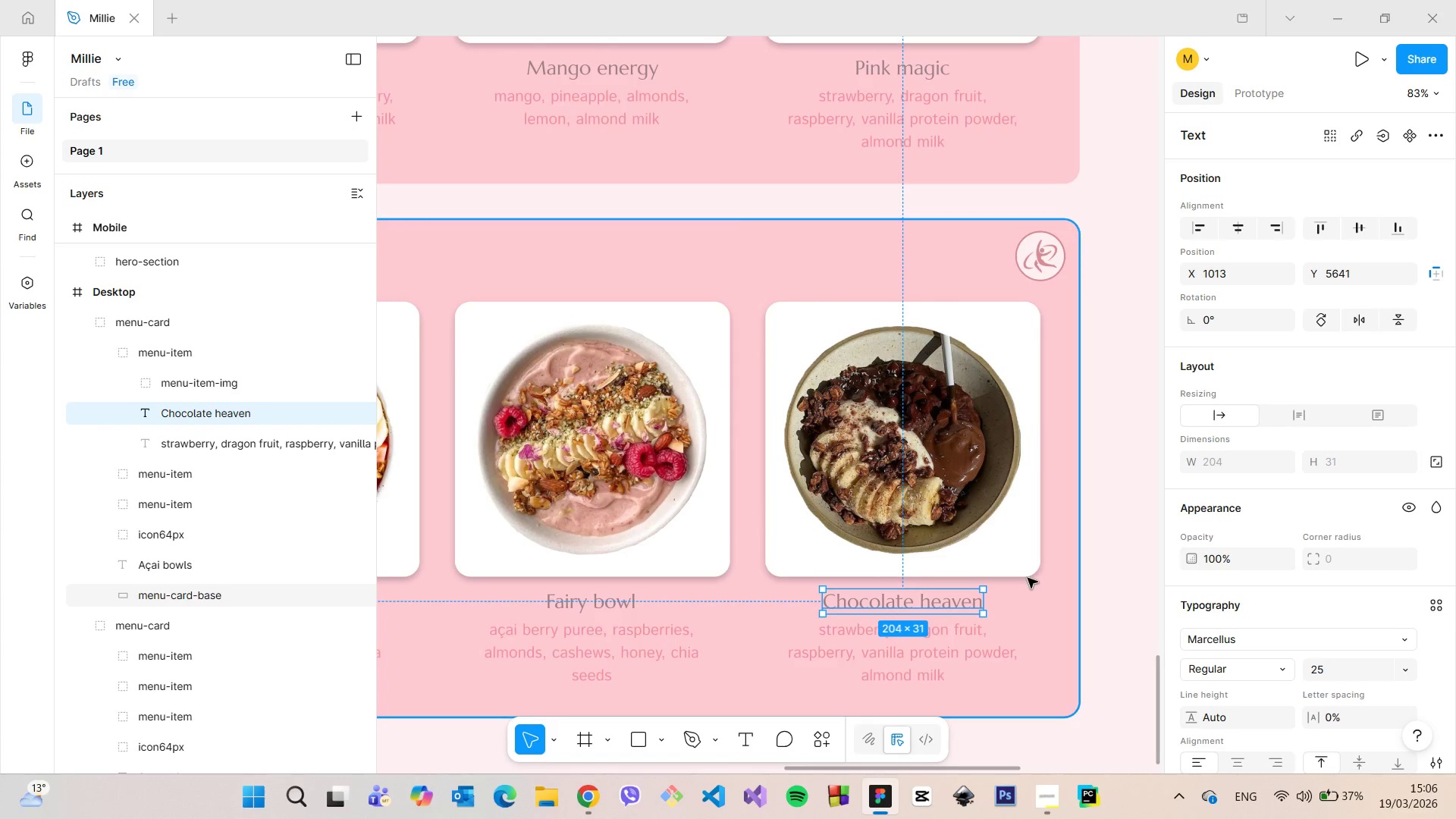 
hold_key(key=AltLeft, duration=0.92)
 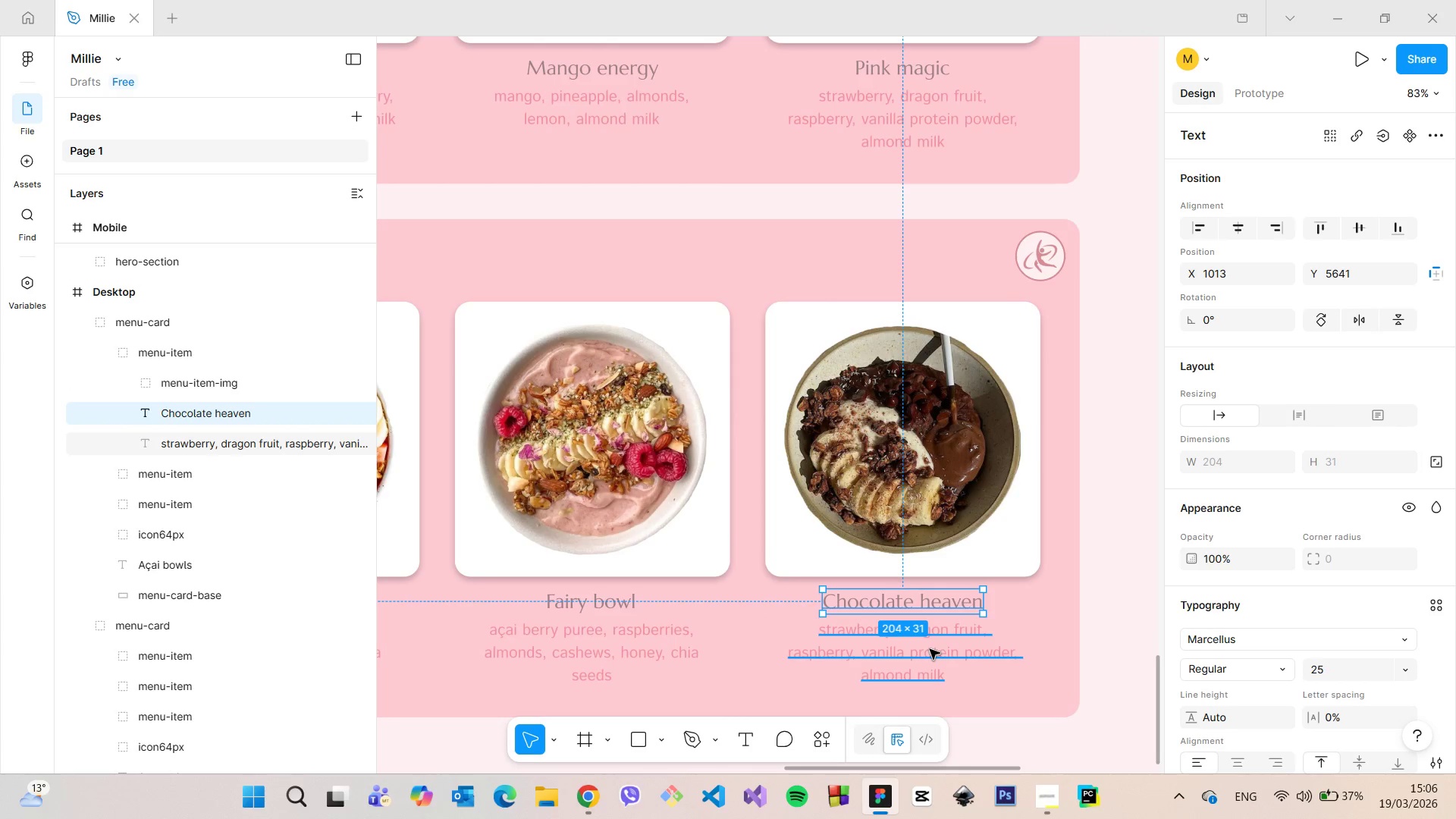 
double_click([930, 649])
 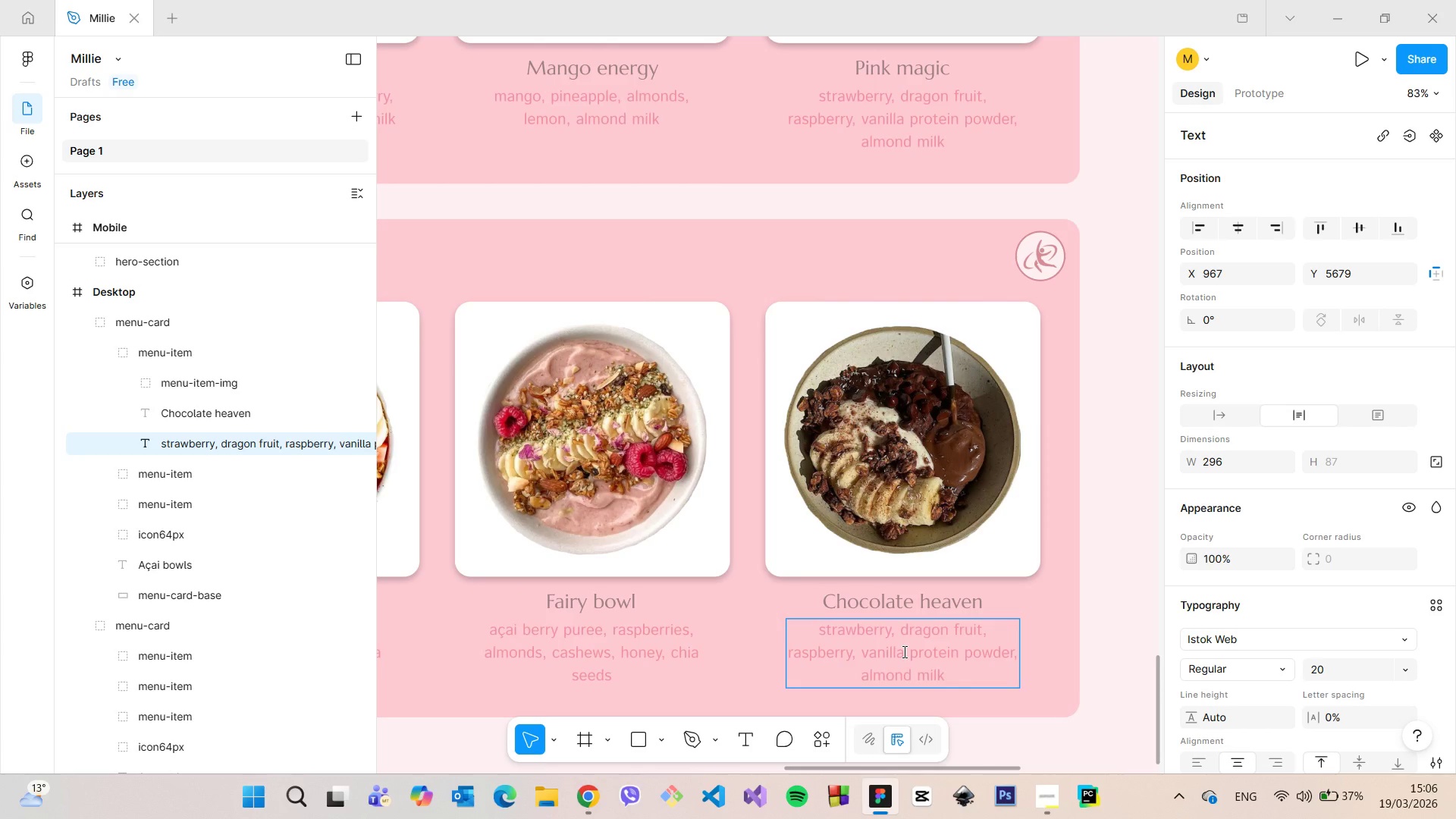 
left_click([903, 651])
 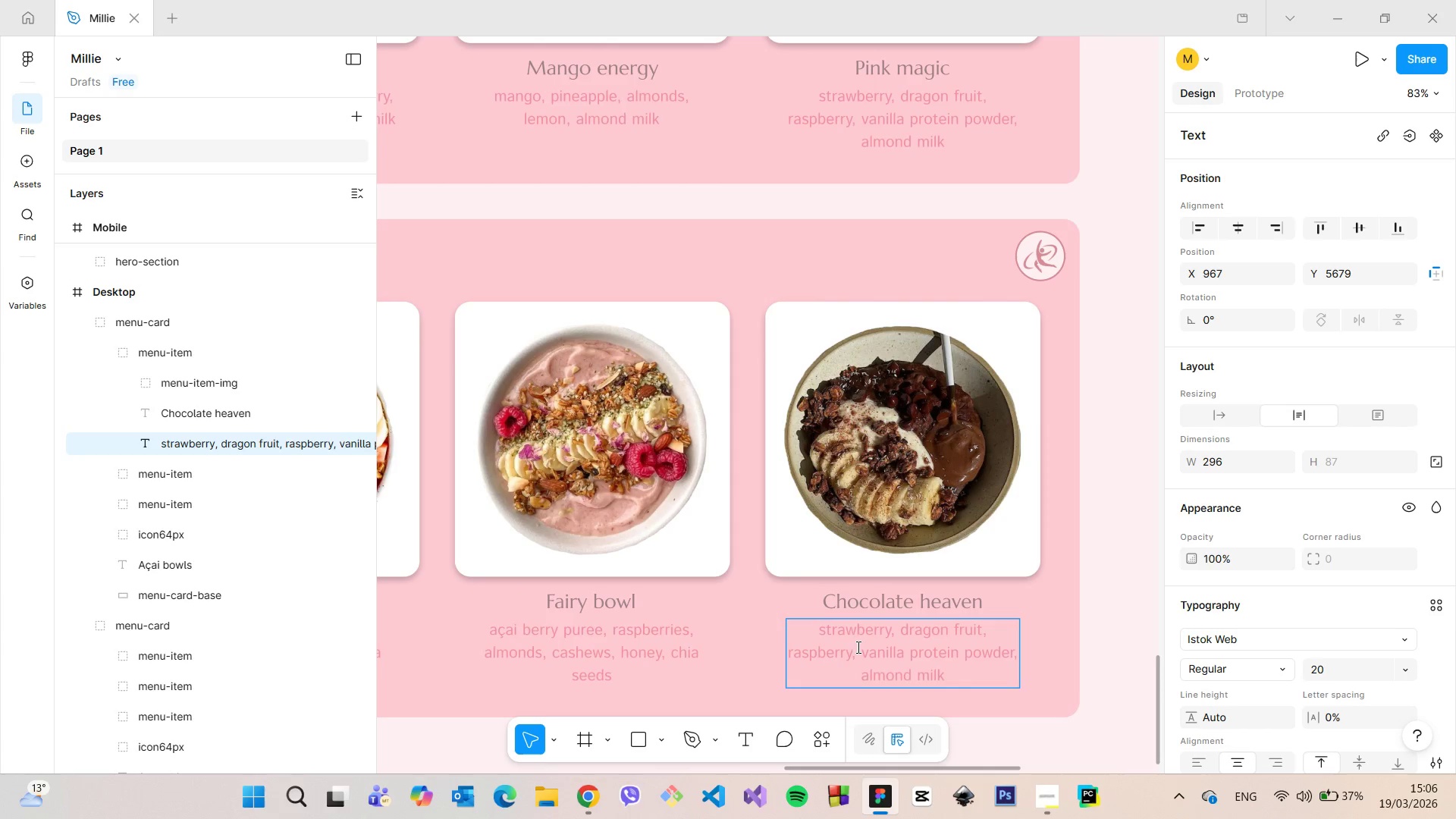 
left_click_drag(start_coordinate=[855, 648], to_coordinate=[822, 626])
 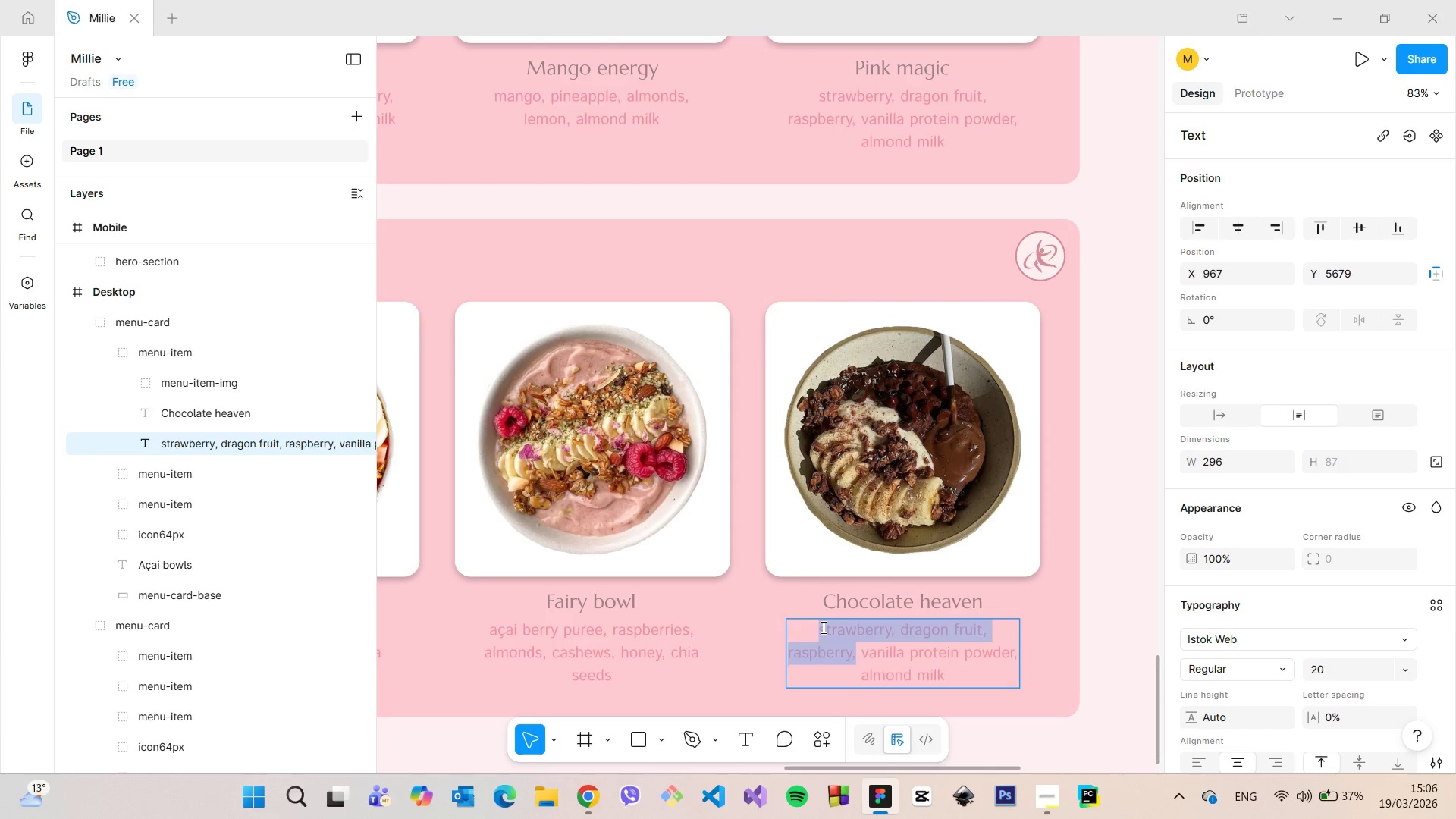 
type(banana)
 